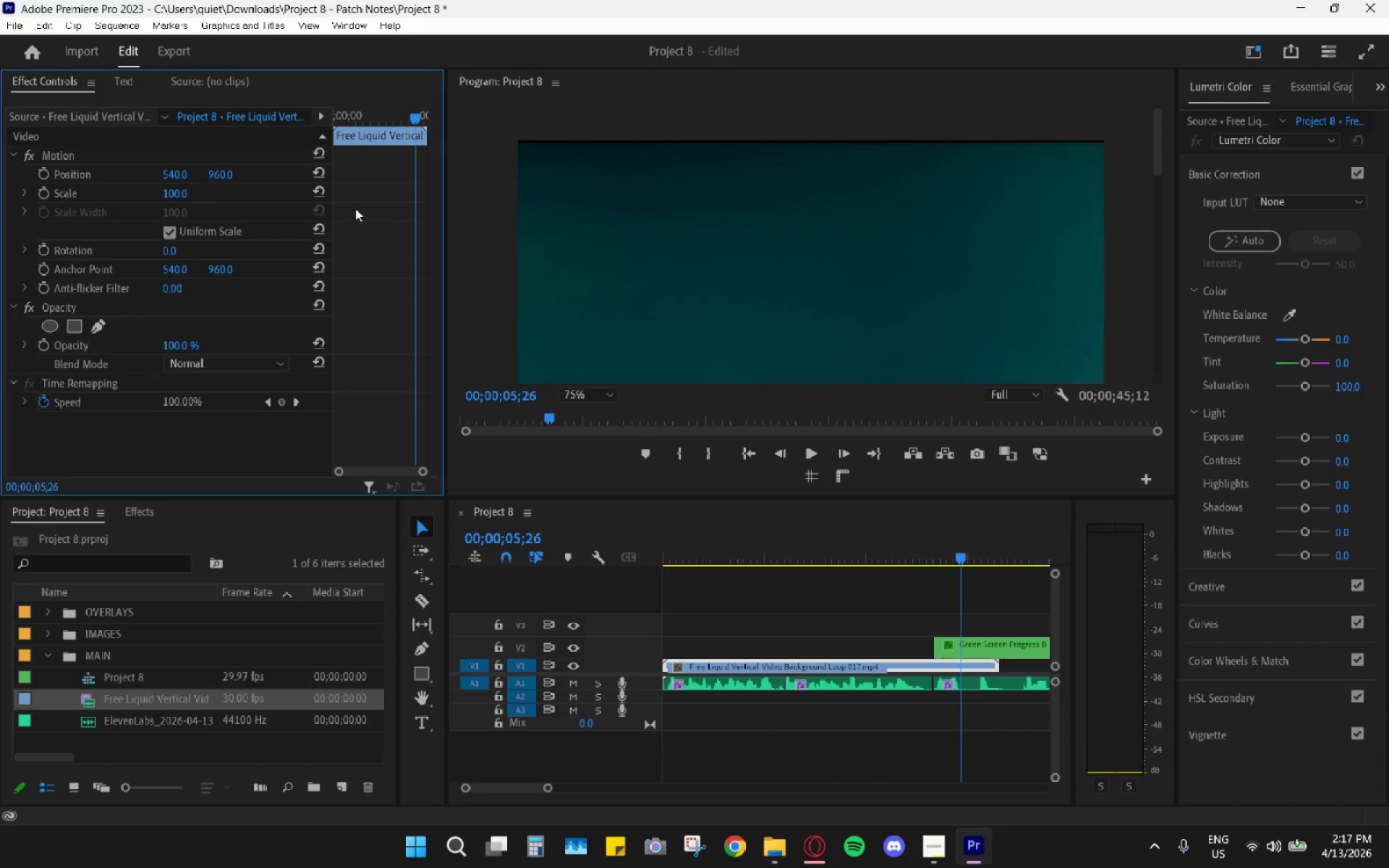 
left_click([178, 197])
 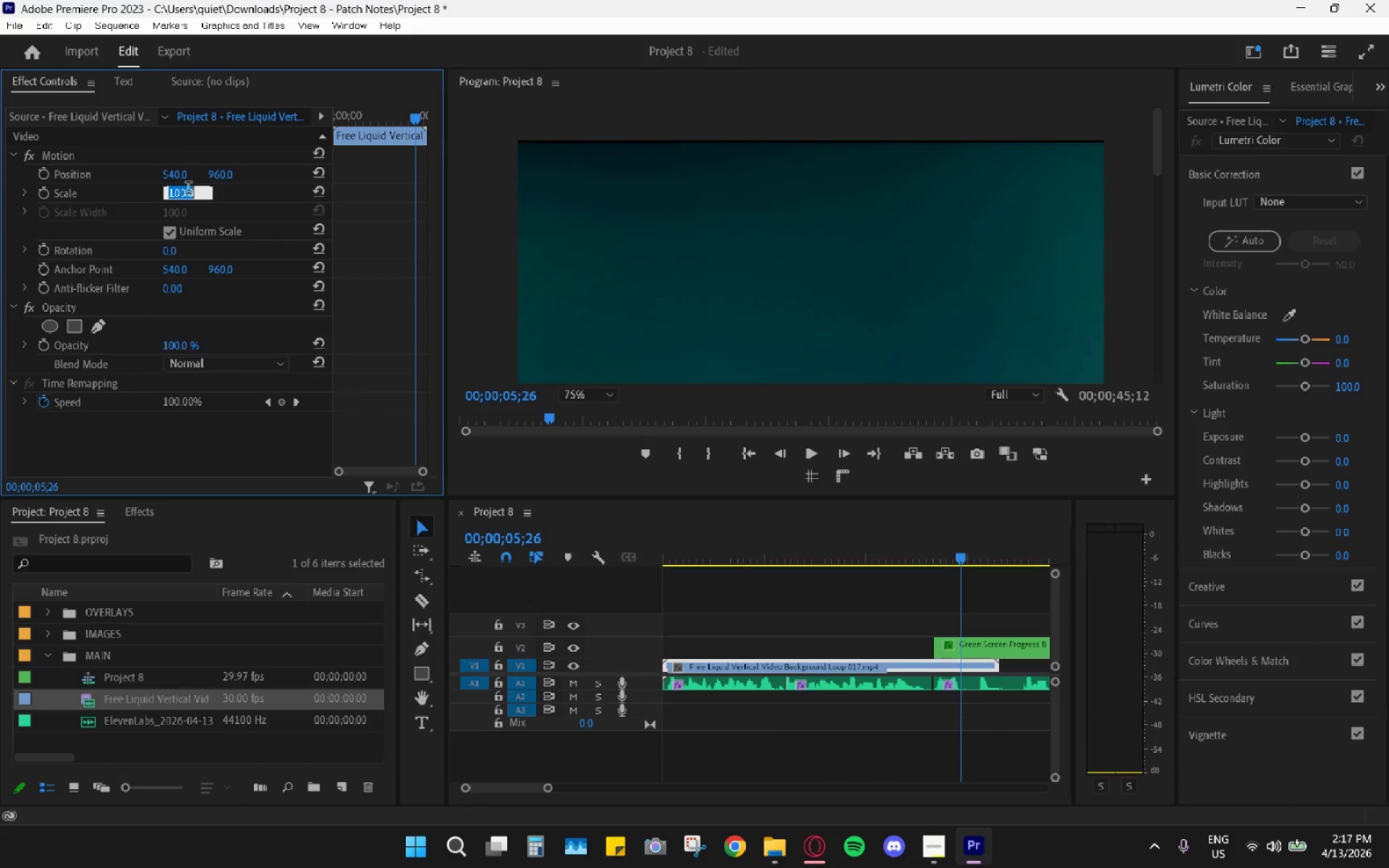 
key(End)
 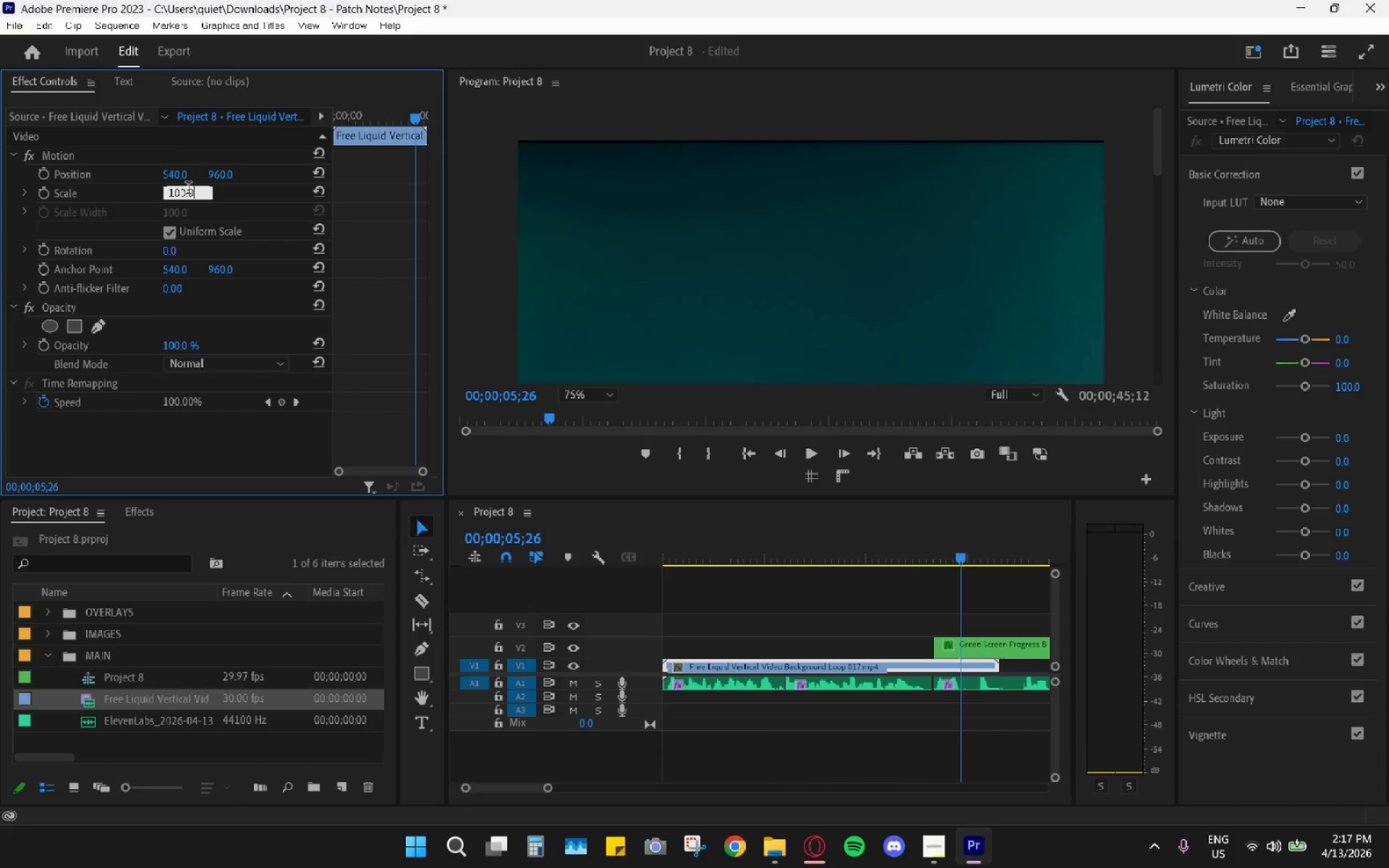 
key(End)
 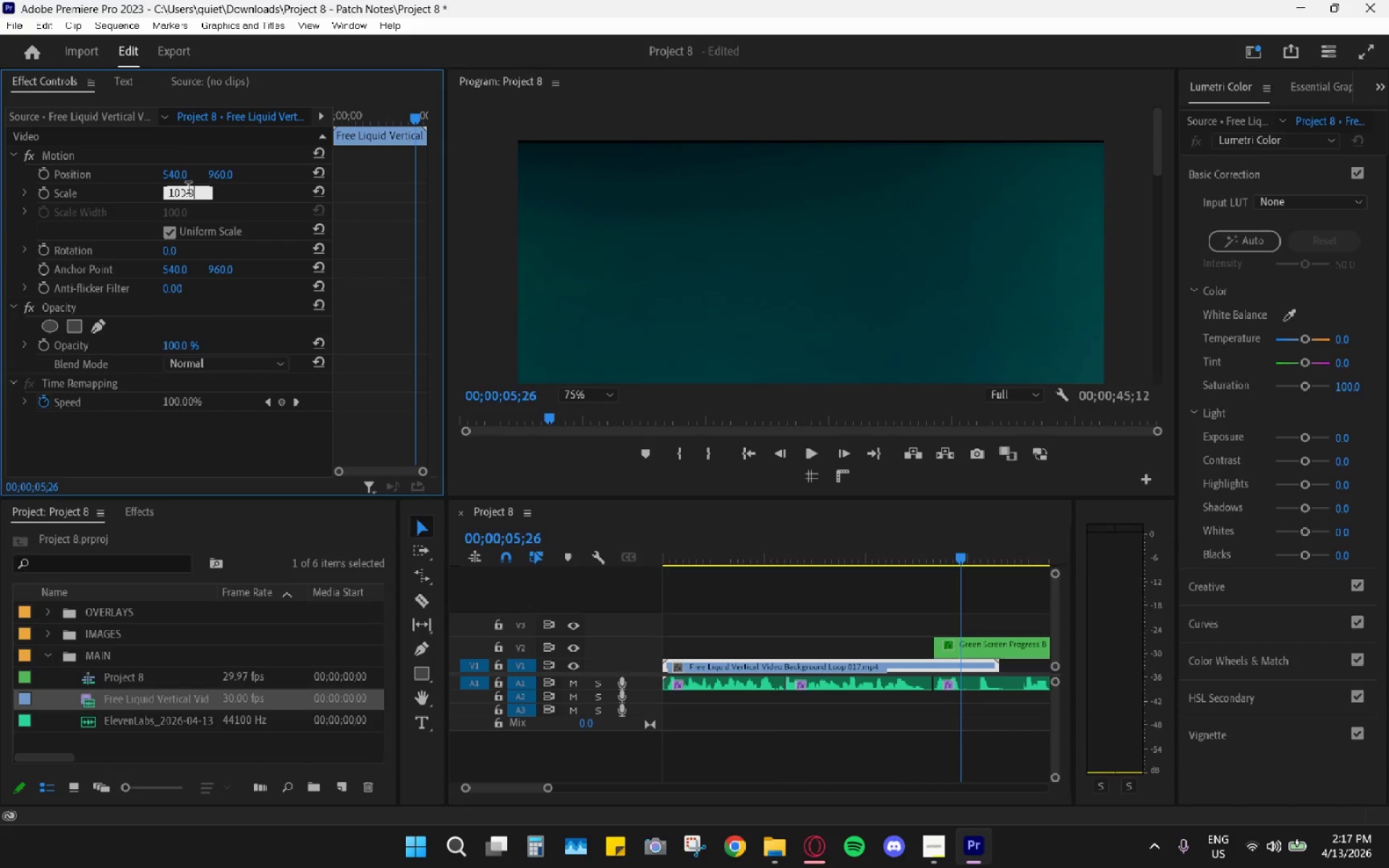 
key(Insert)
 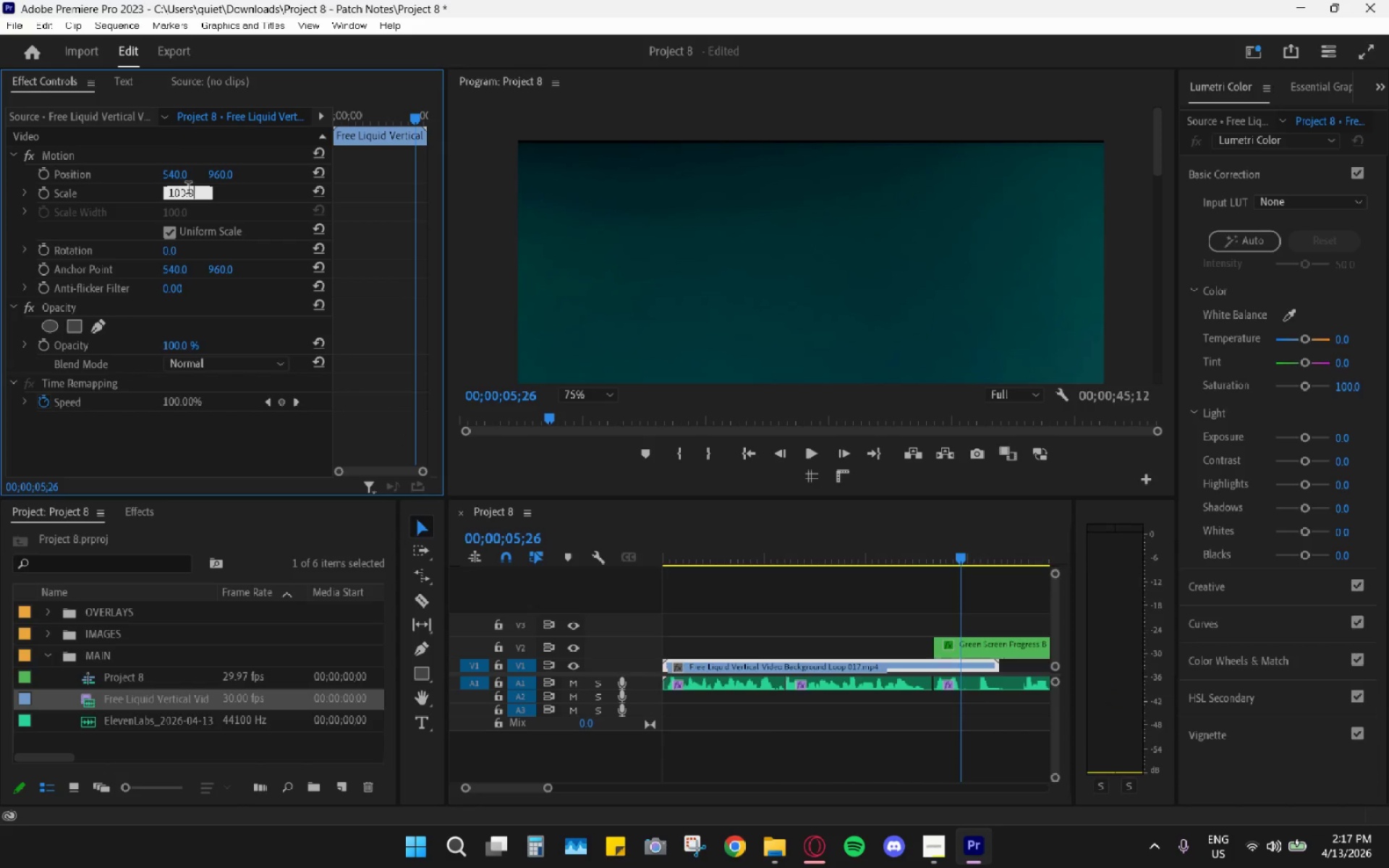 
left_click([188, 190])
 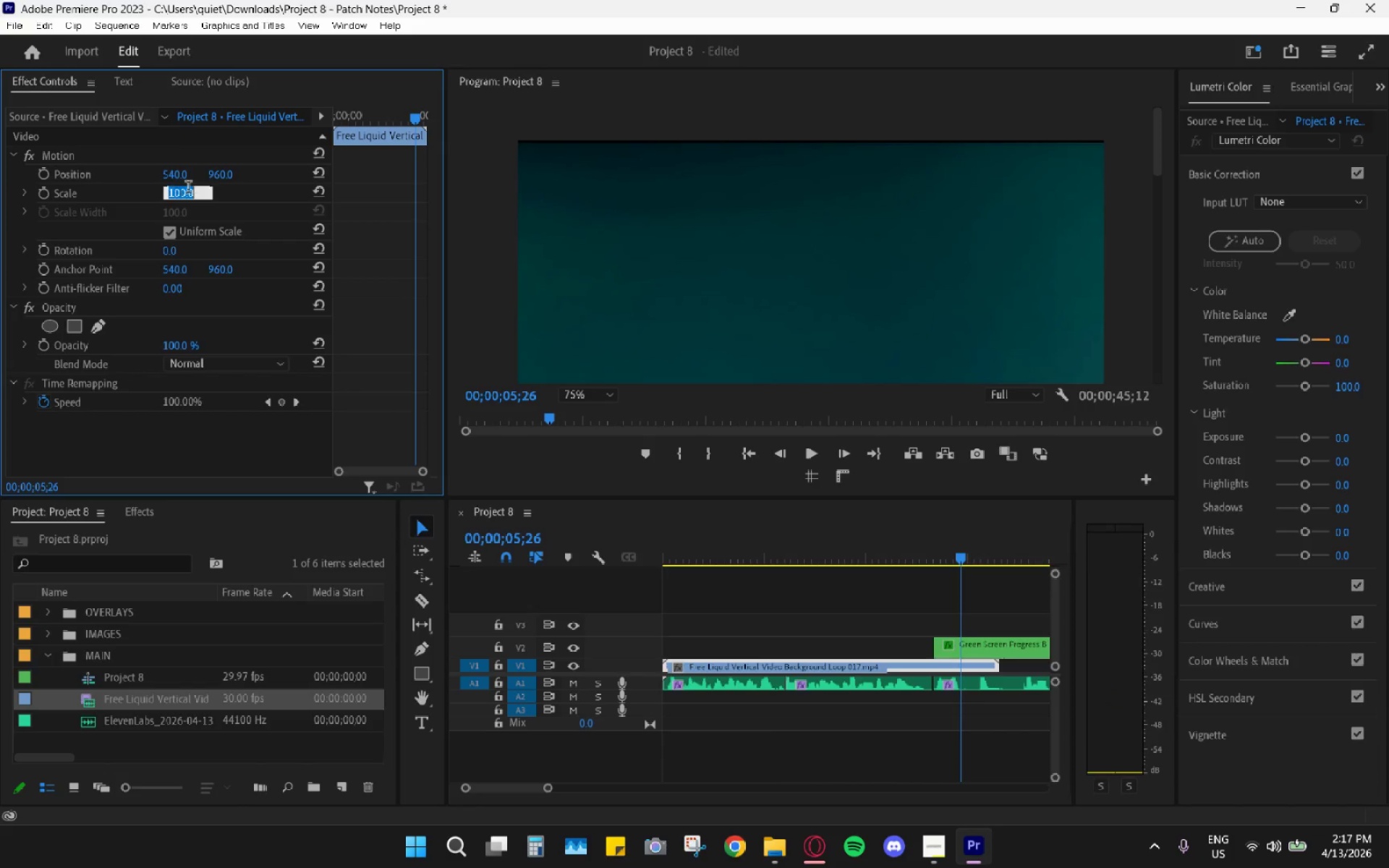 
triple_click([188, 189])
 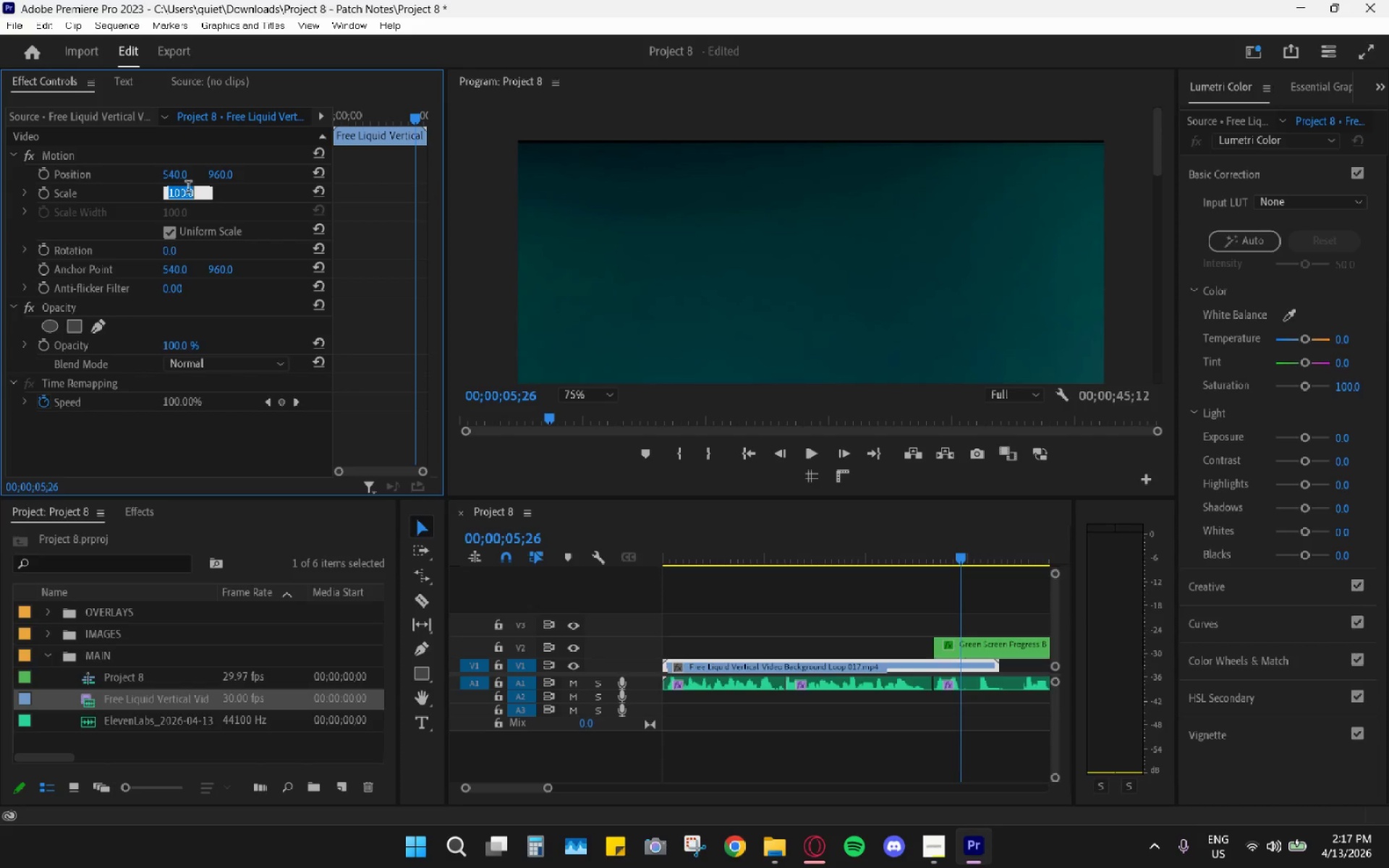 
key(End)
 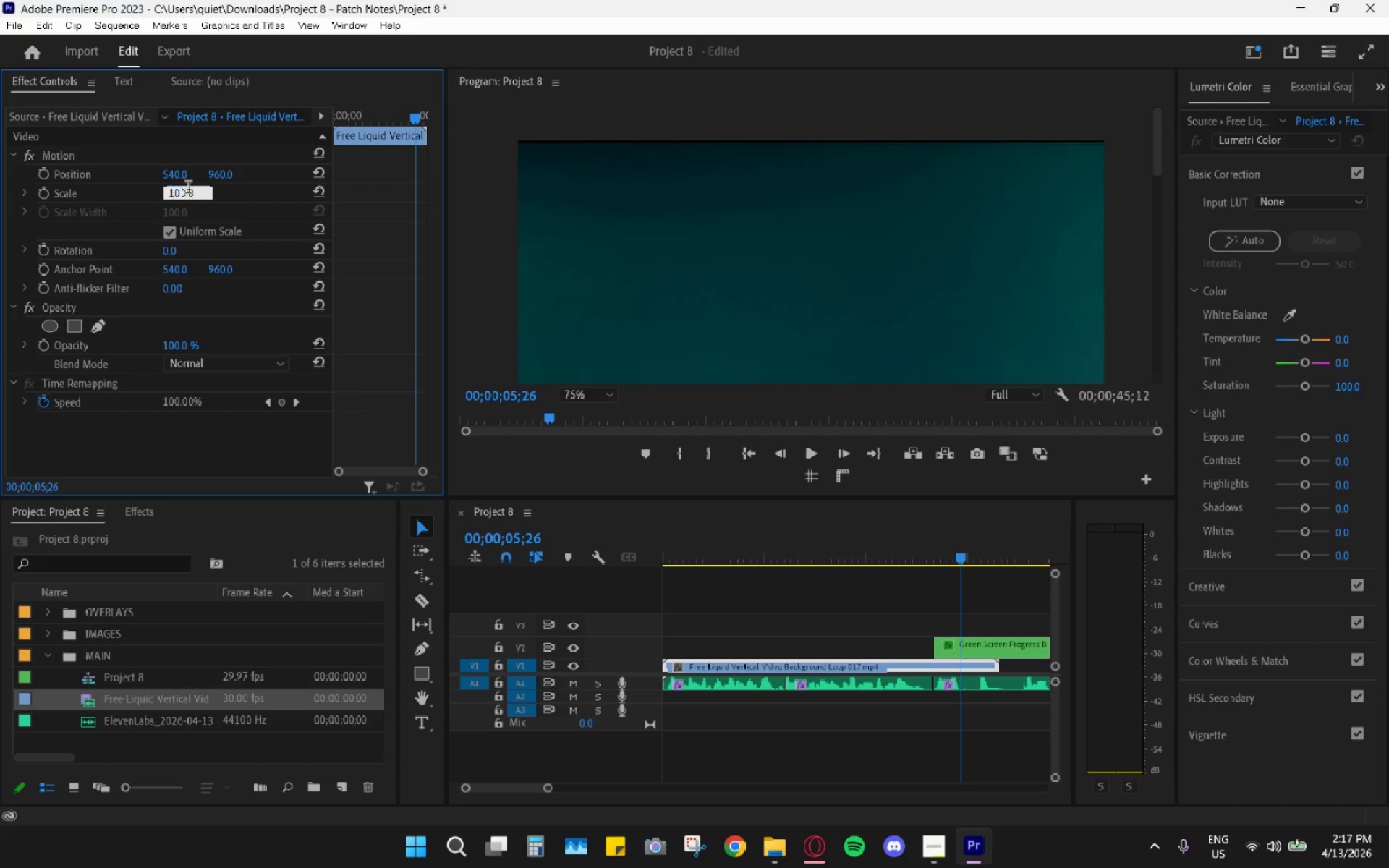 
key(End)
 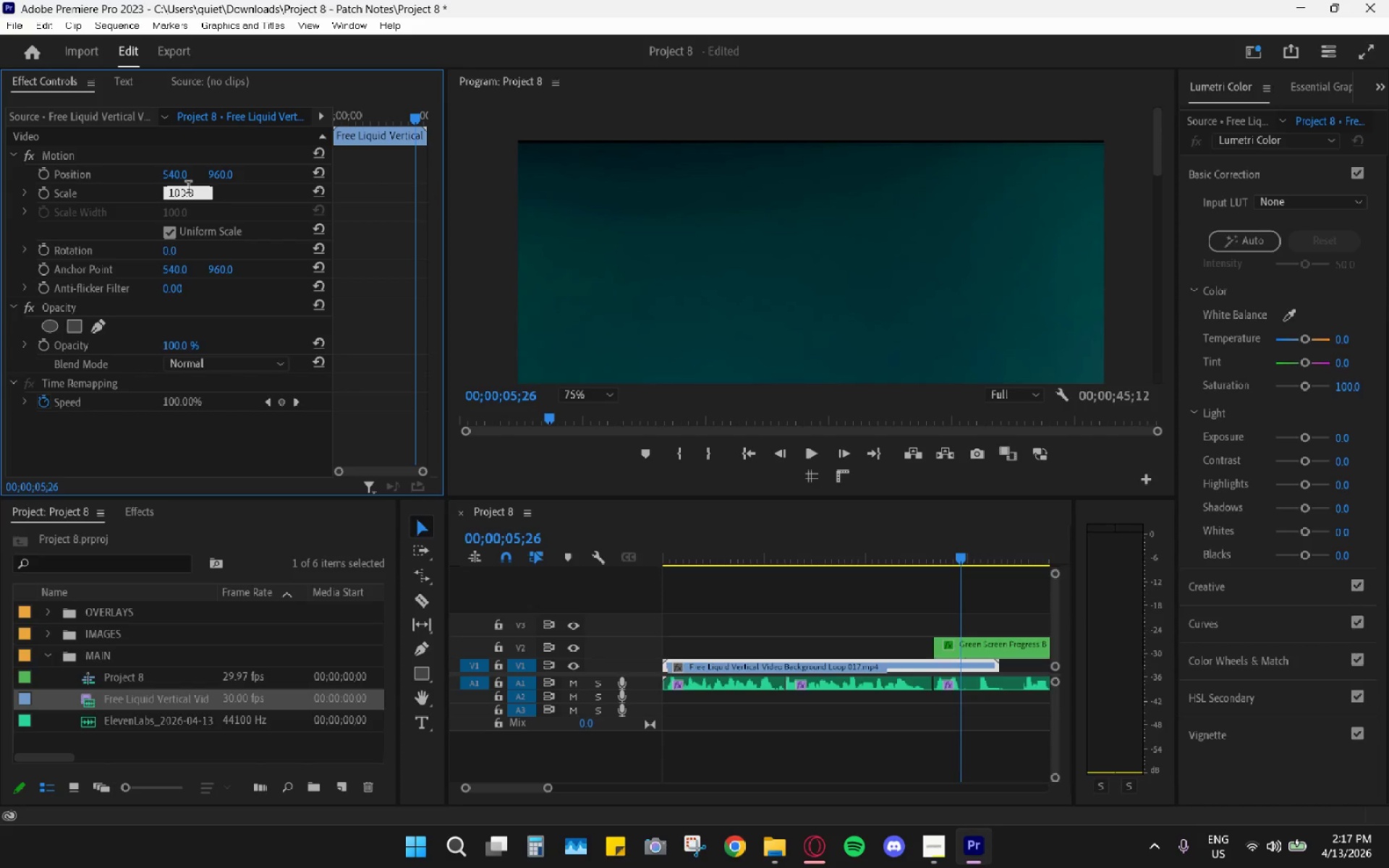 
key(Insert)
 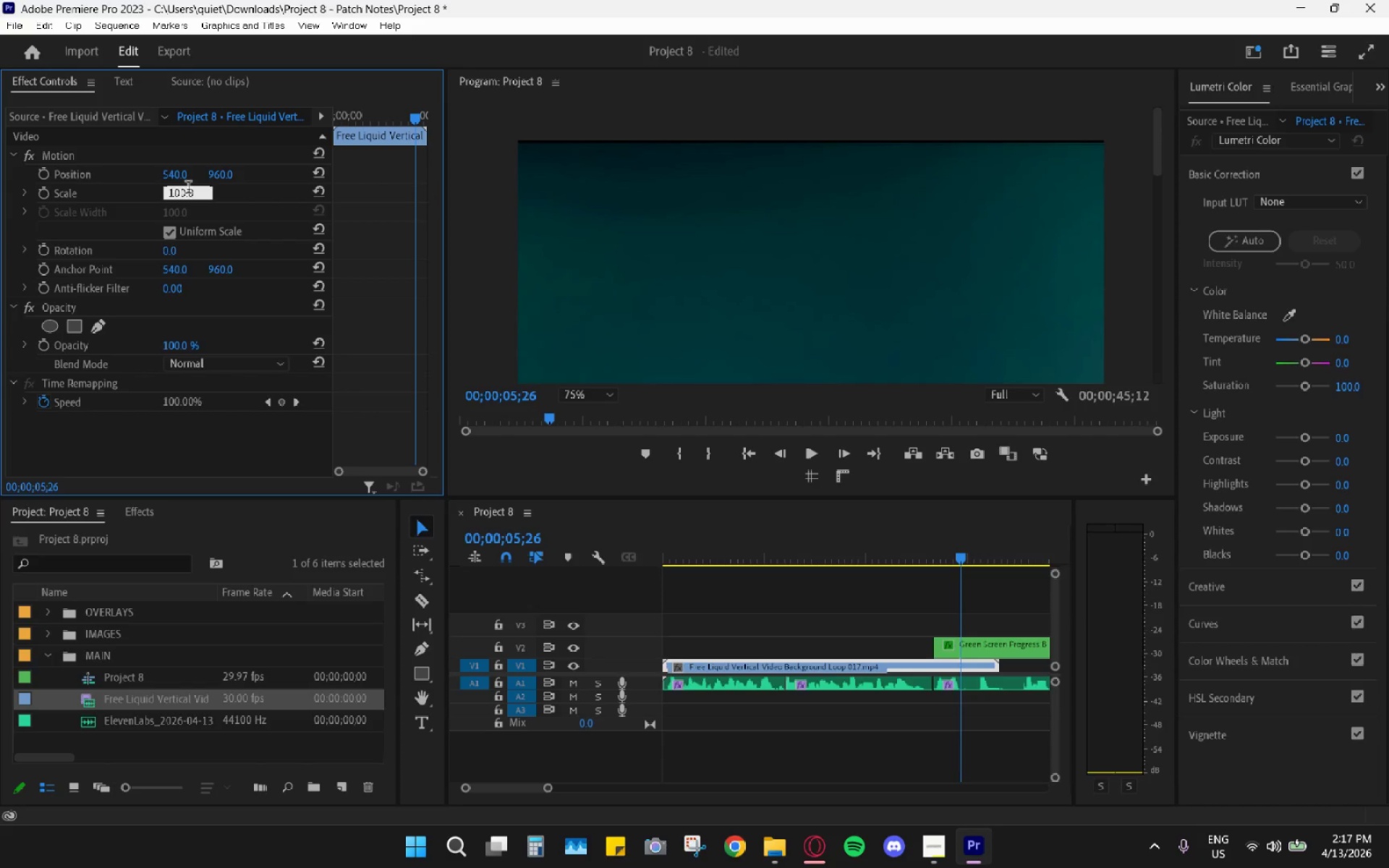 
key(Enter)
 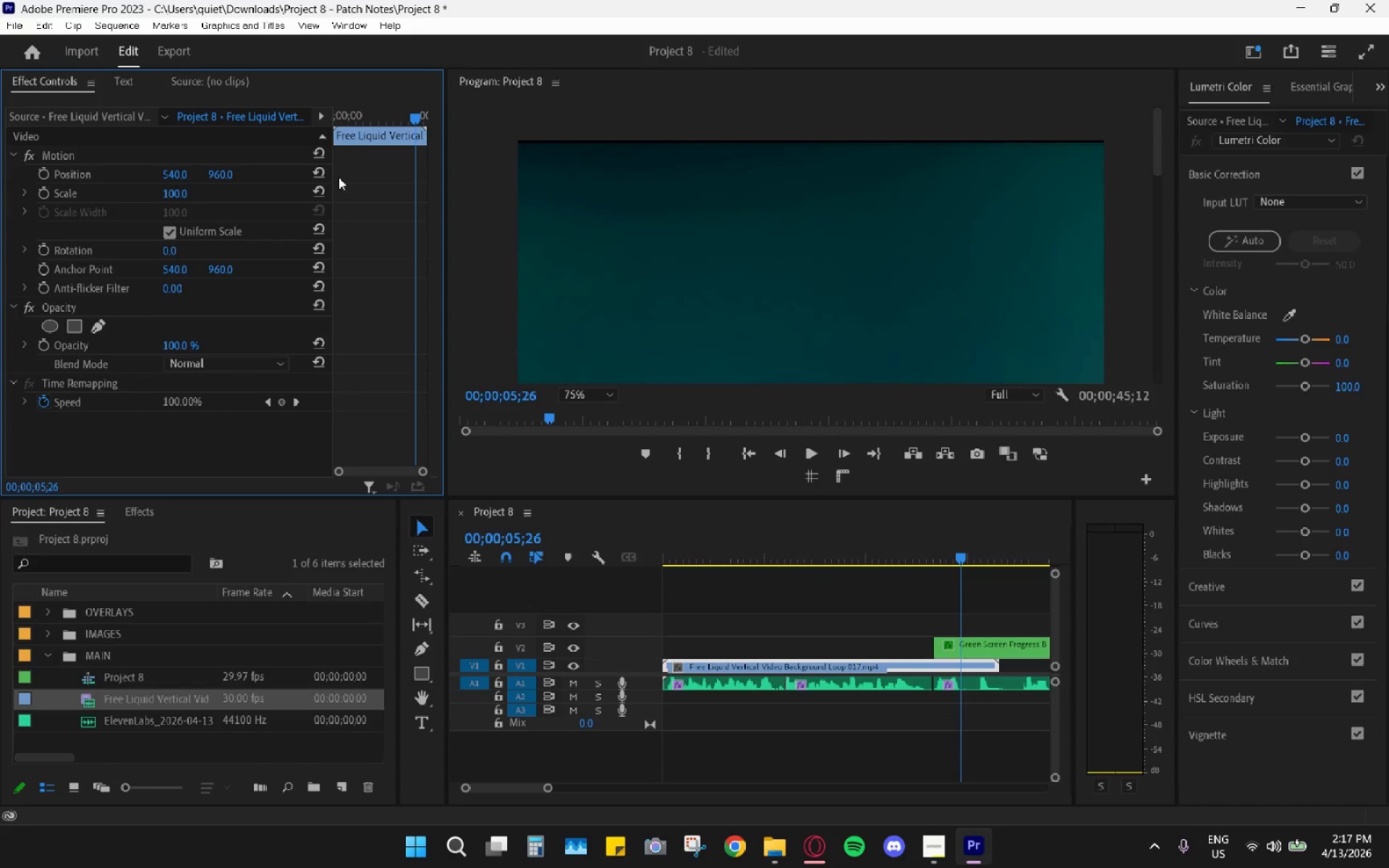 
left_click([179, 193])
 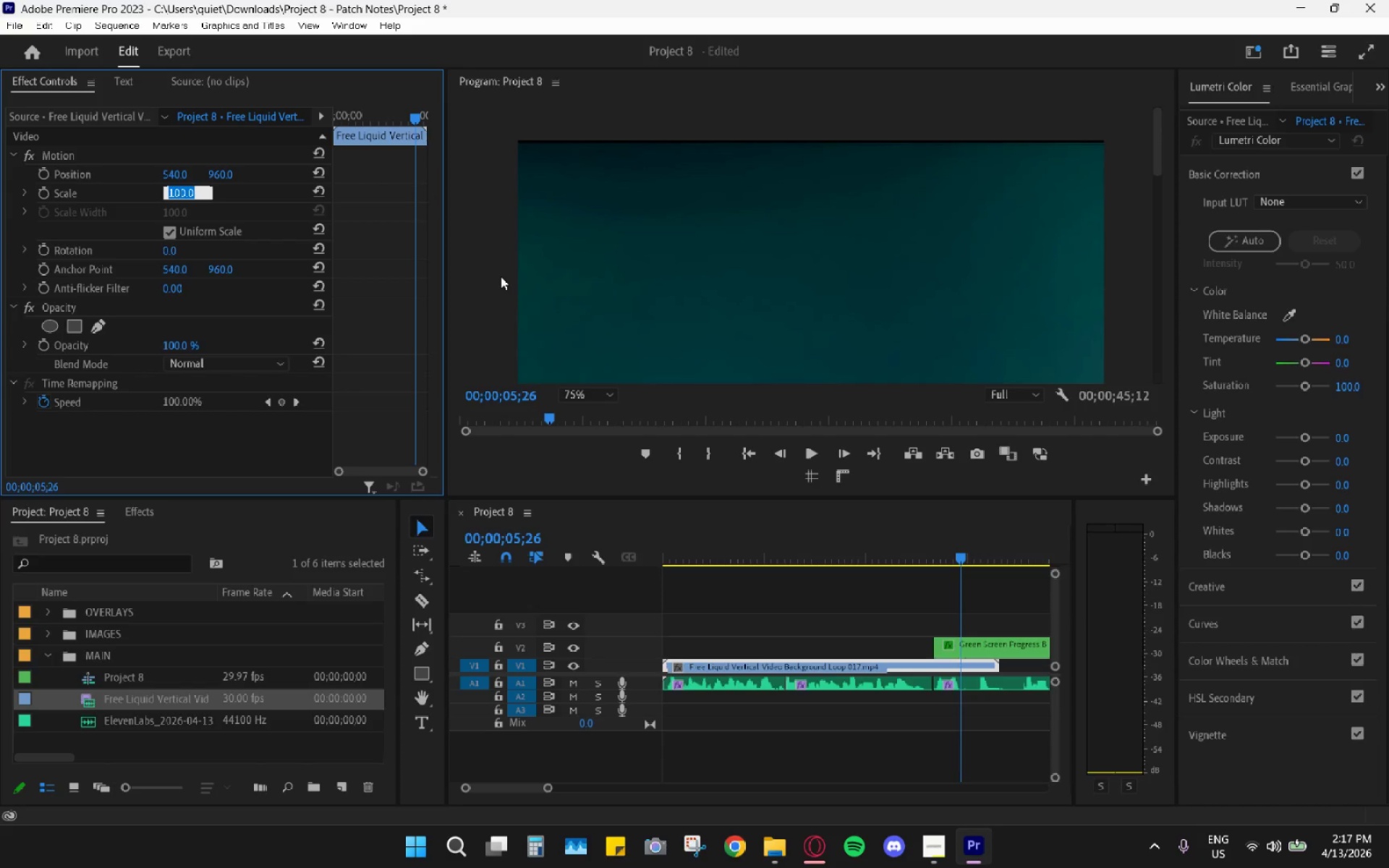 
key(End)
 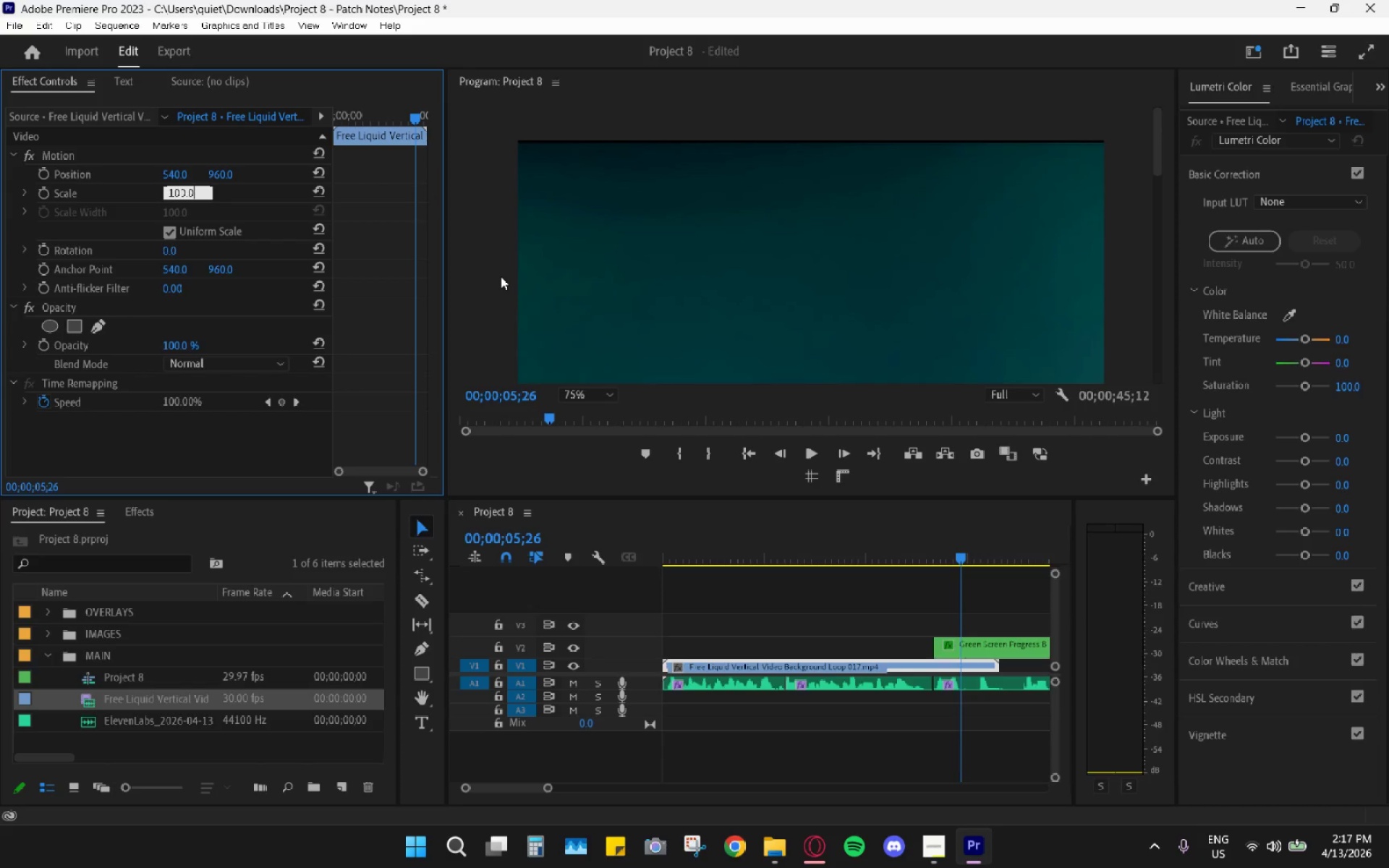 
key(End)
 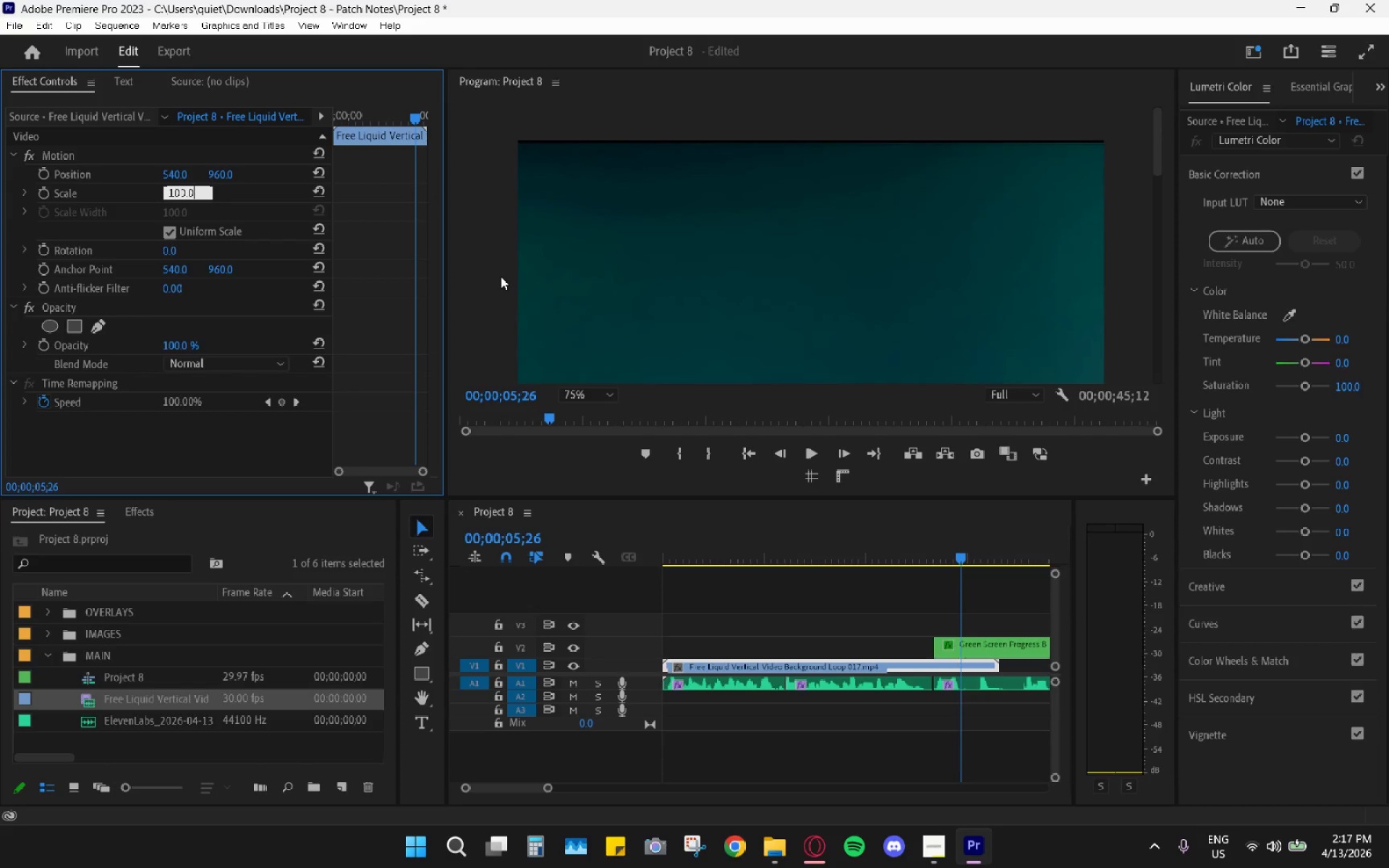 
key(Insert)
 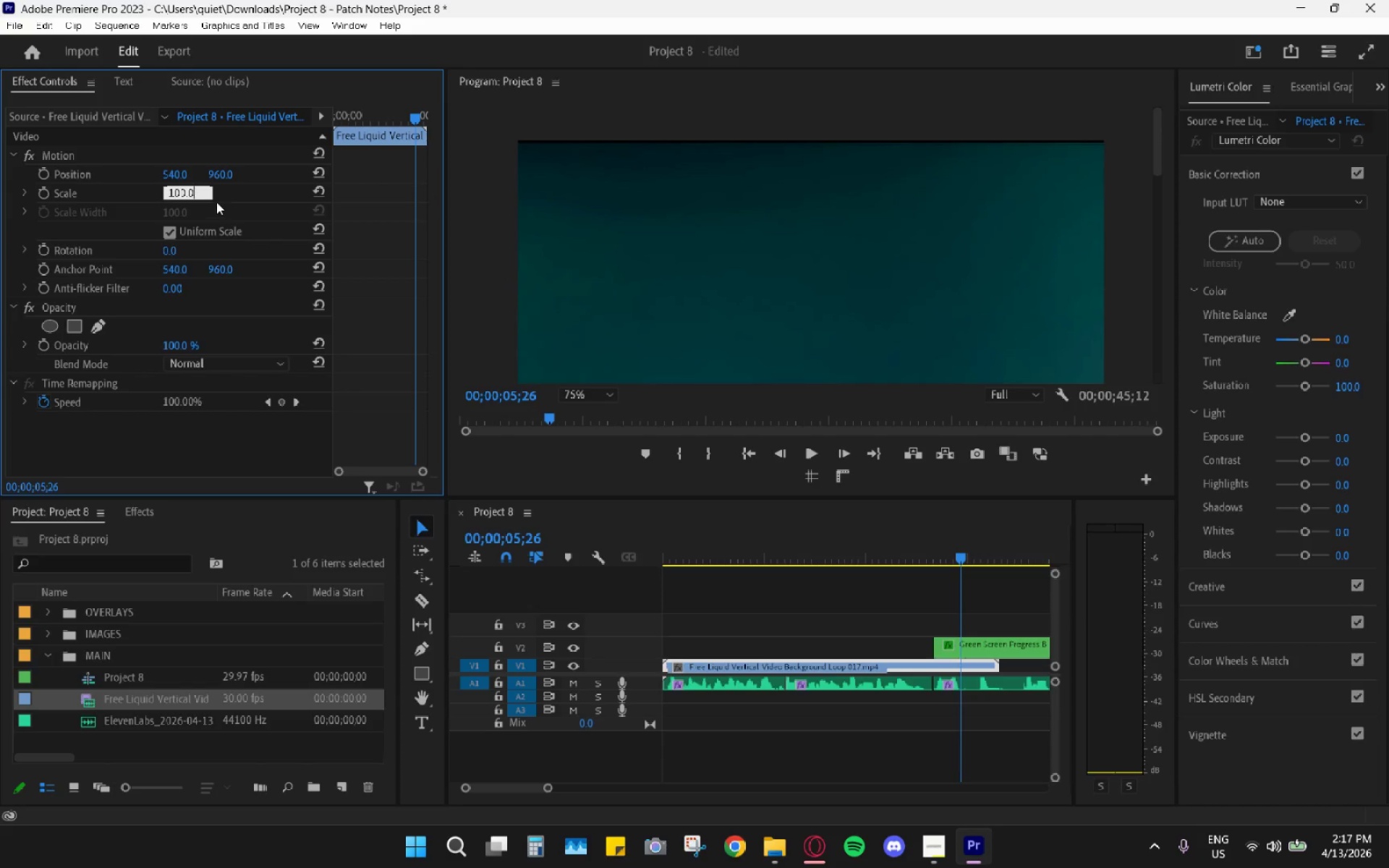 
left_click_drag(start_coordinate=[192, 187], to_coordinate=[181, 192])
 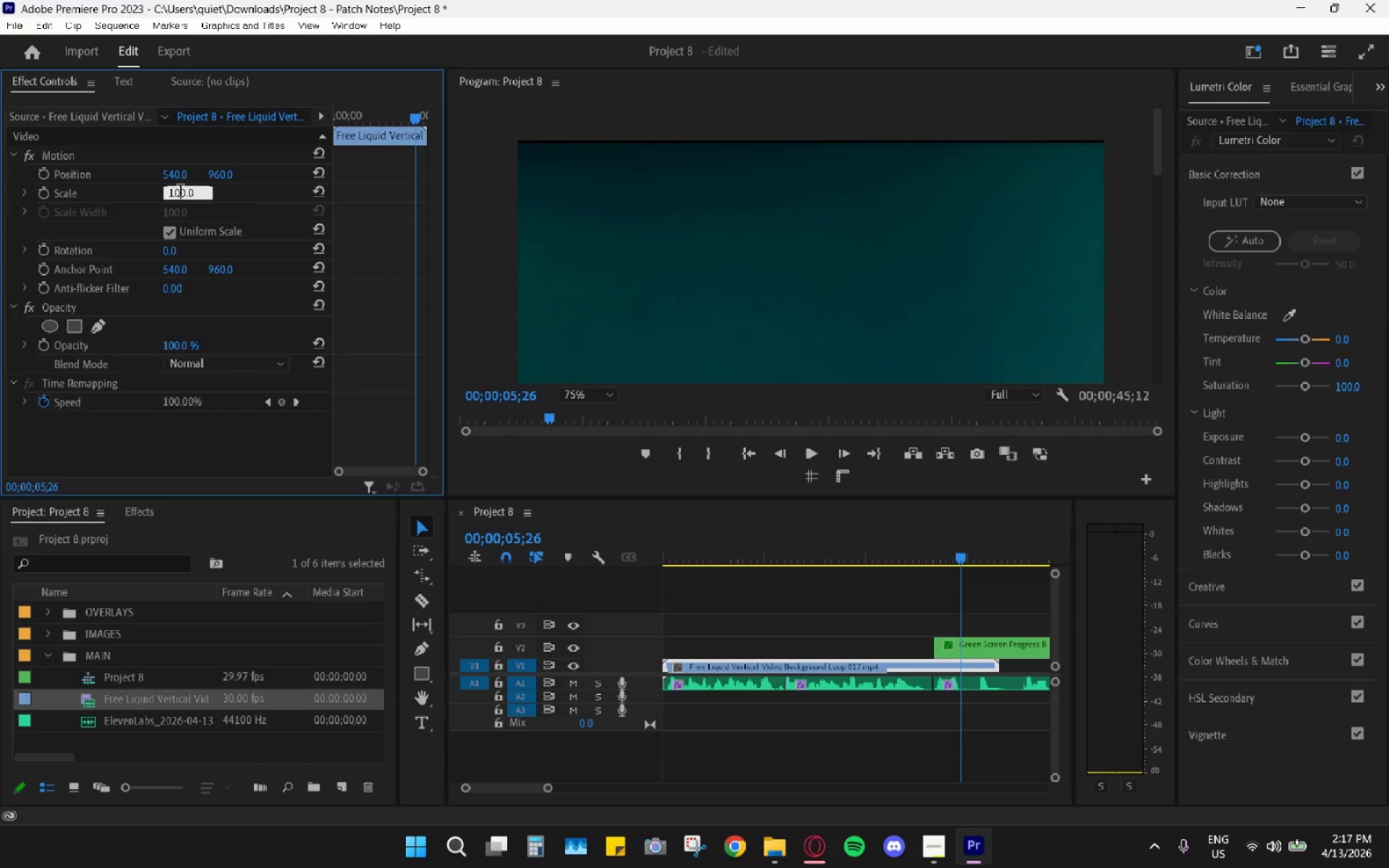 
double_click([178, 192])
 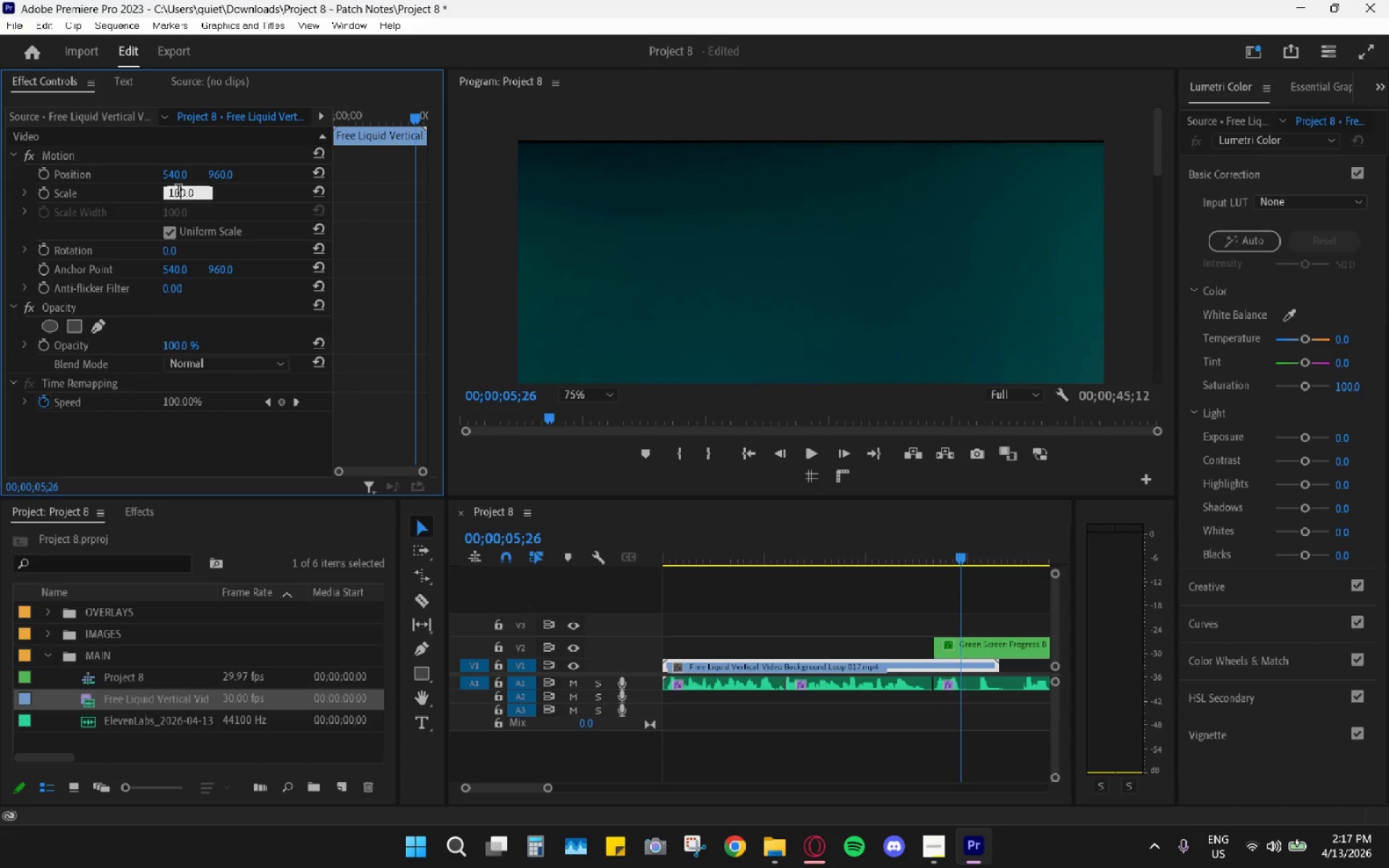 
triple_click([178, 192])
 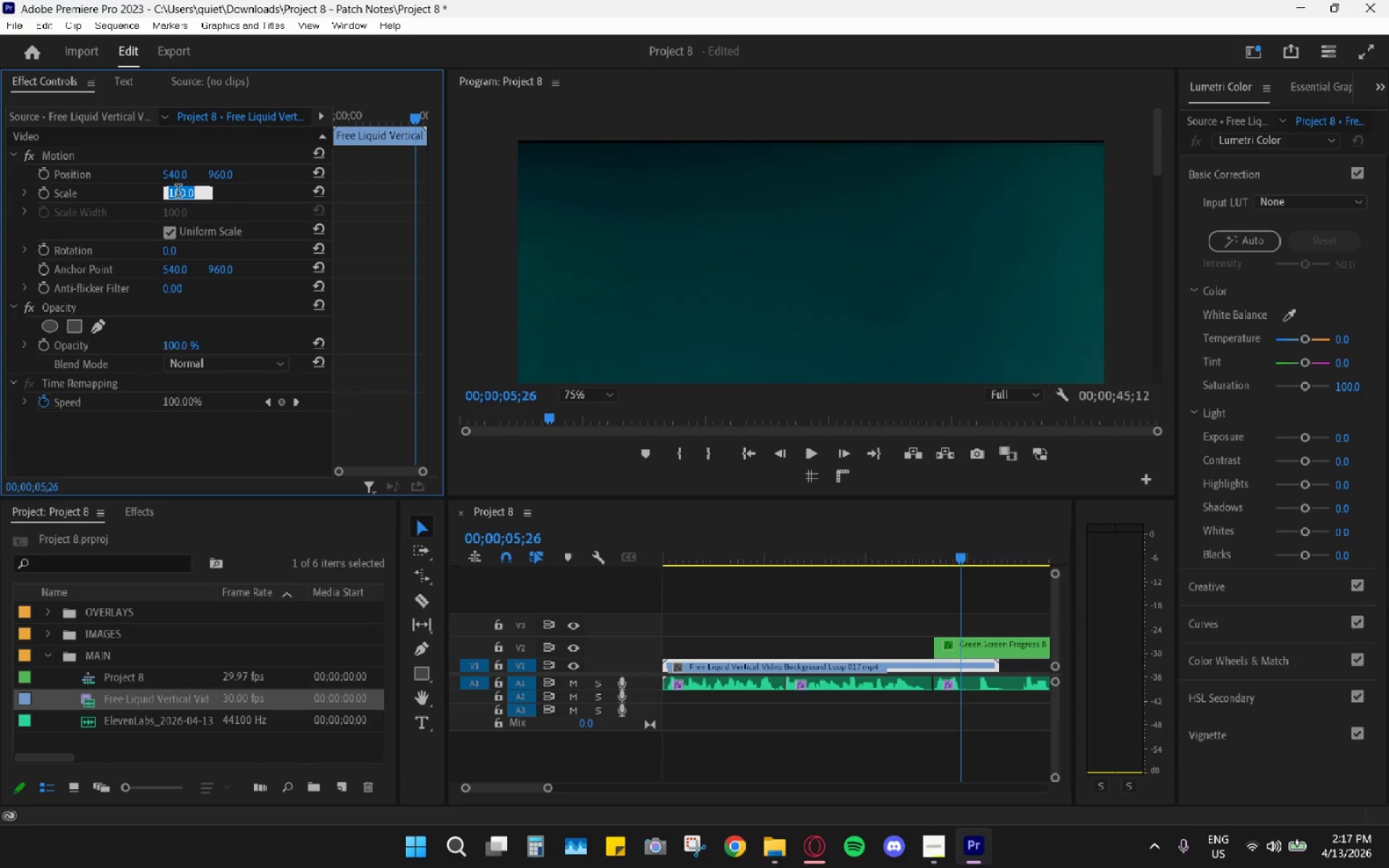 
key(End)
 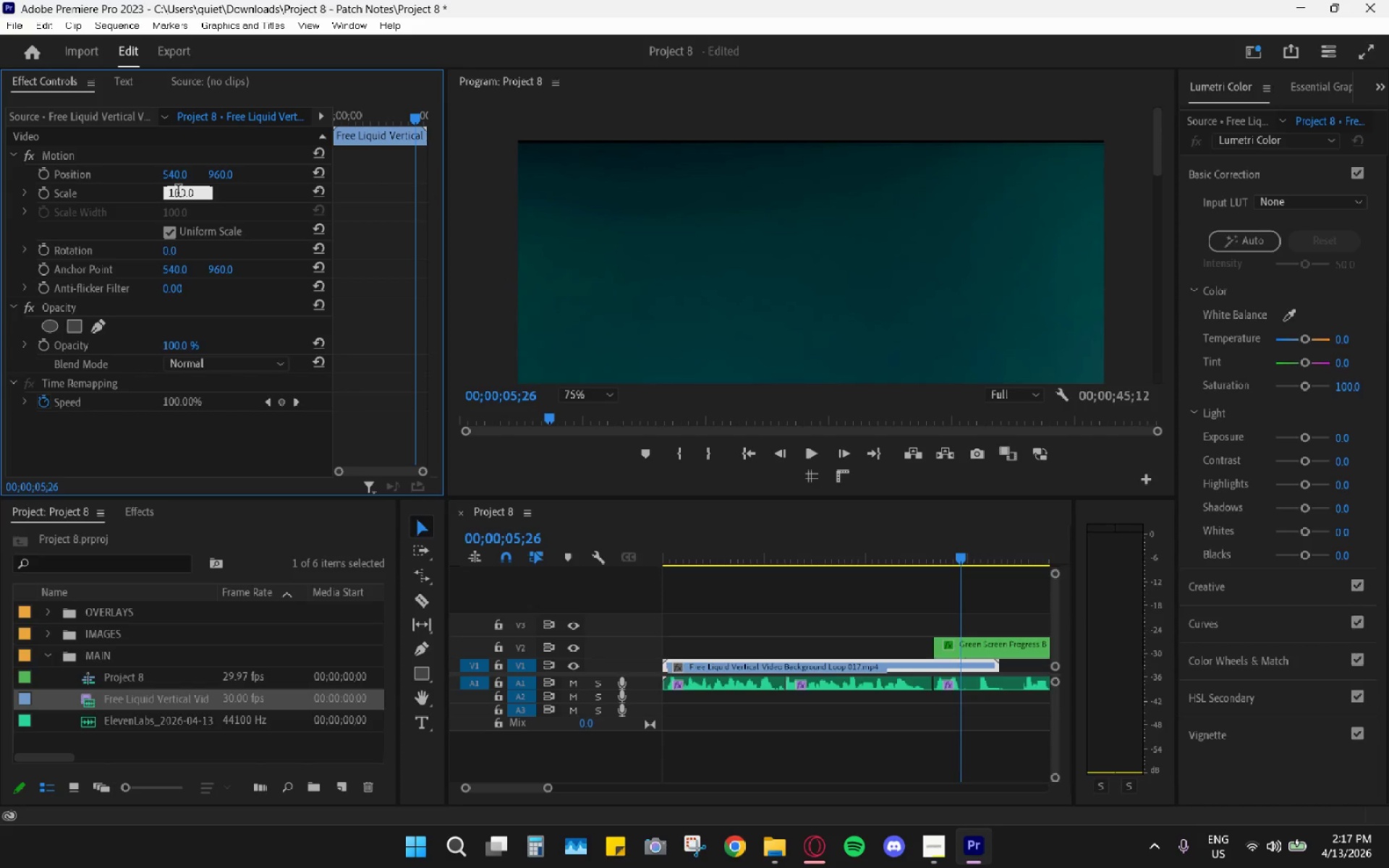 
key(End)
 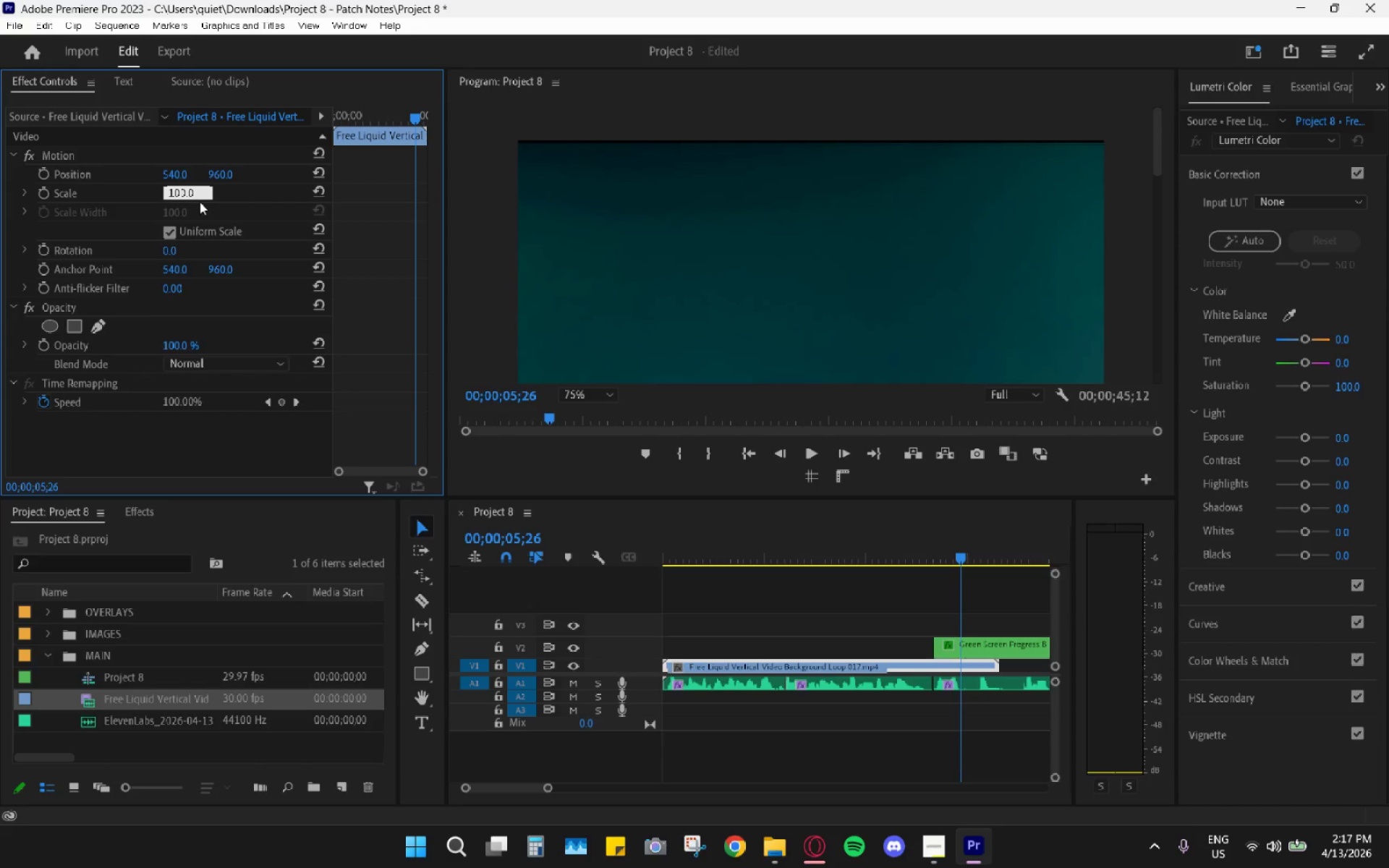 
left_click_drag(start_coordinate=[203, 190], to_coordinate=[64, 178])
 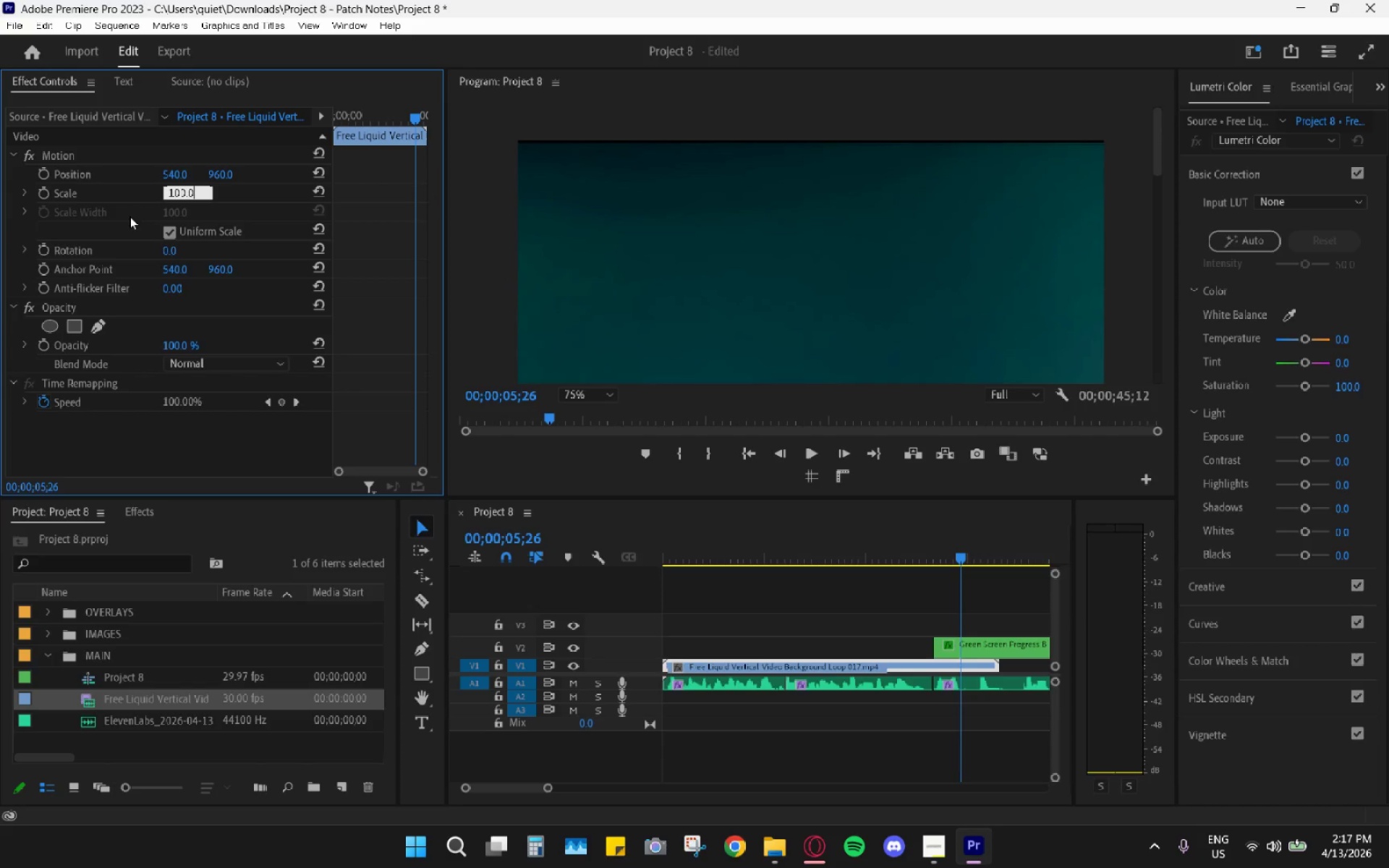 
key(End)
 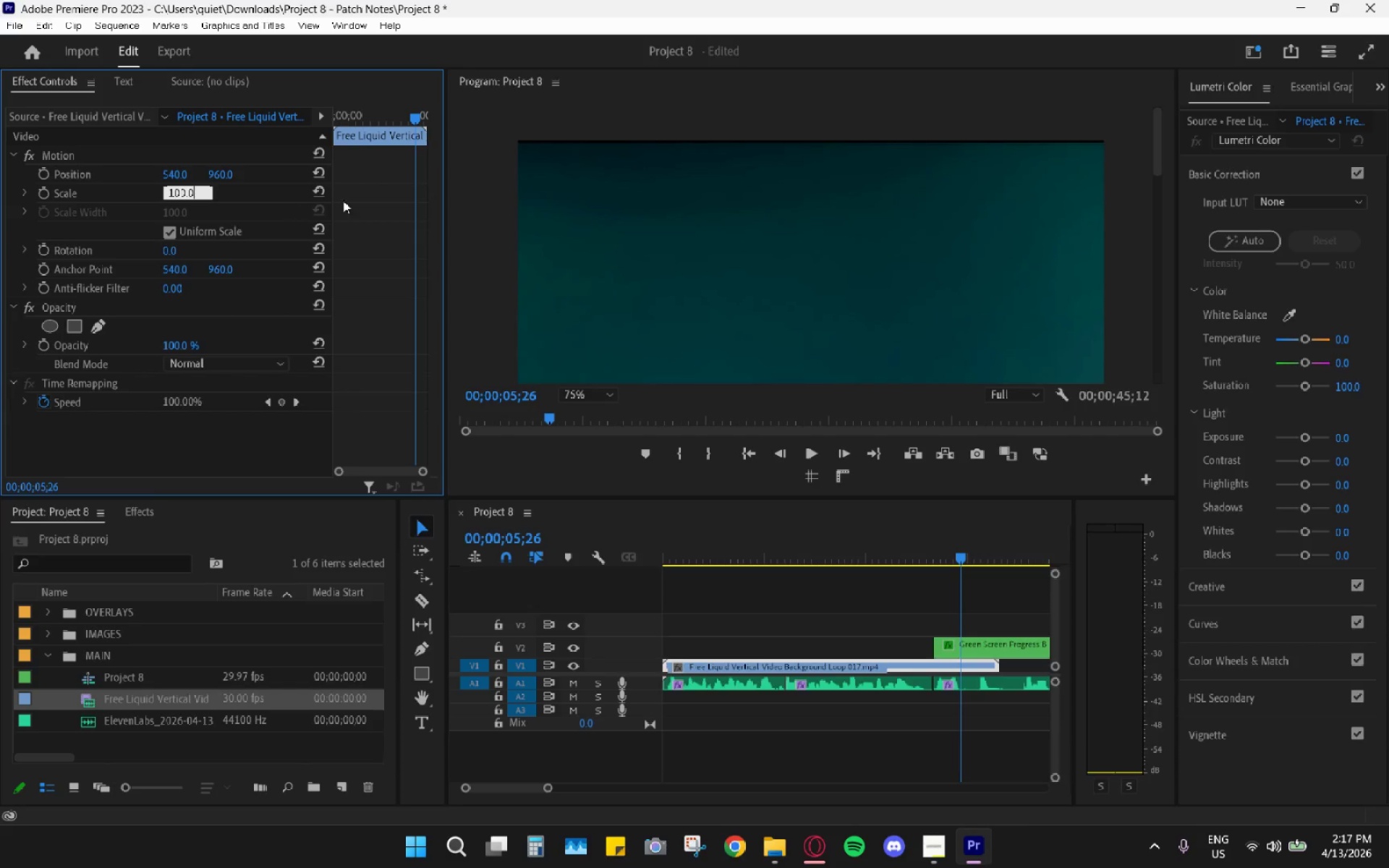 
left_click_drag(start_coordinate=[375, 203], to_coordinate=[379, 205])
 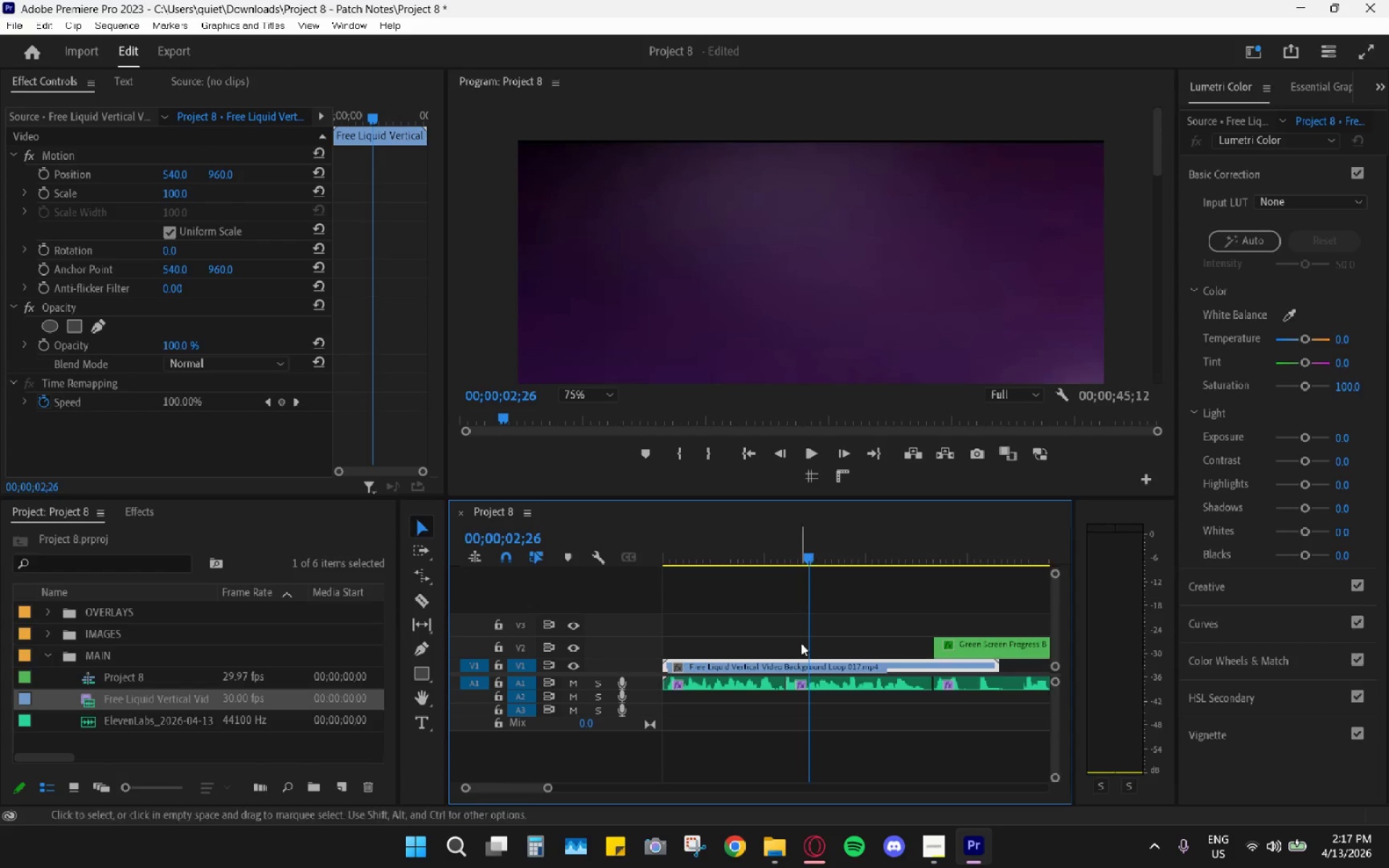 
left_click([820, 663])
 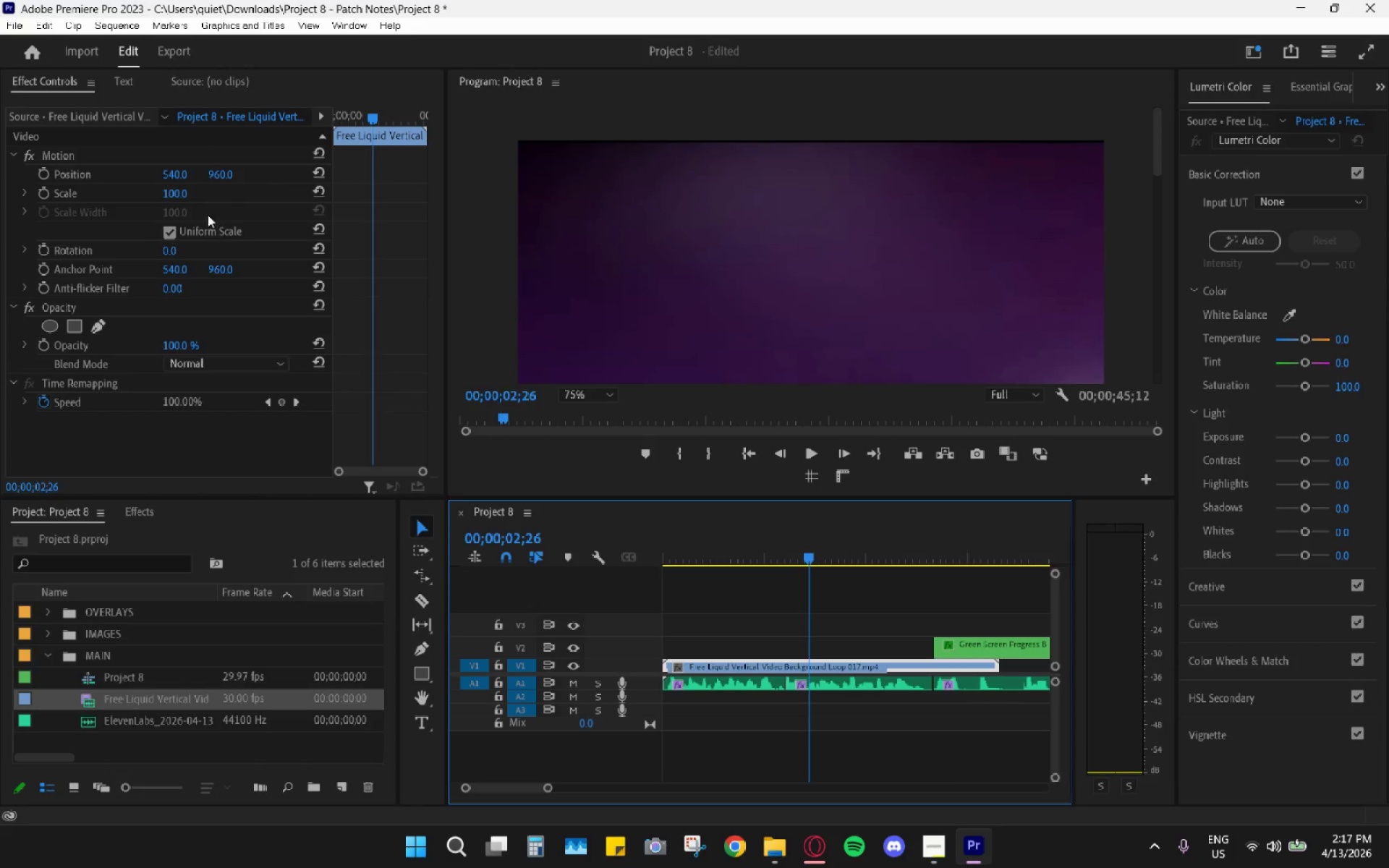 
left_click([183, 198])
 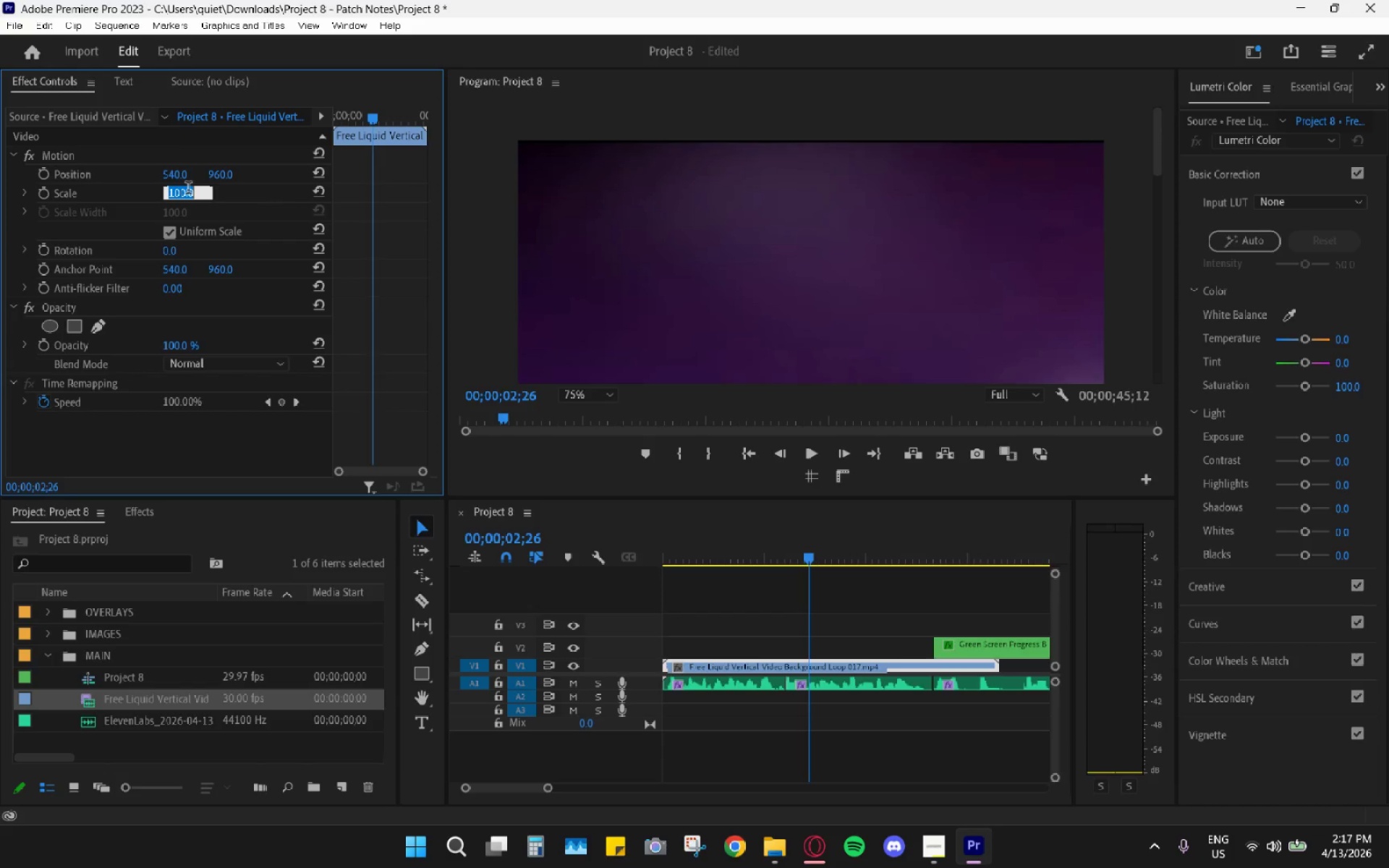 
key(End)
 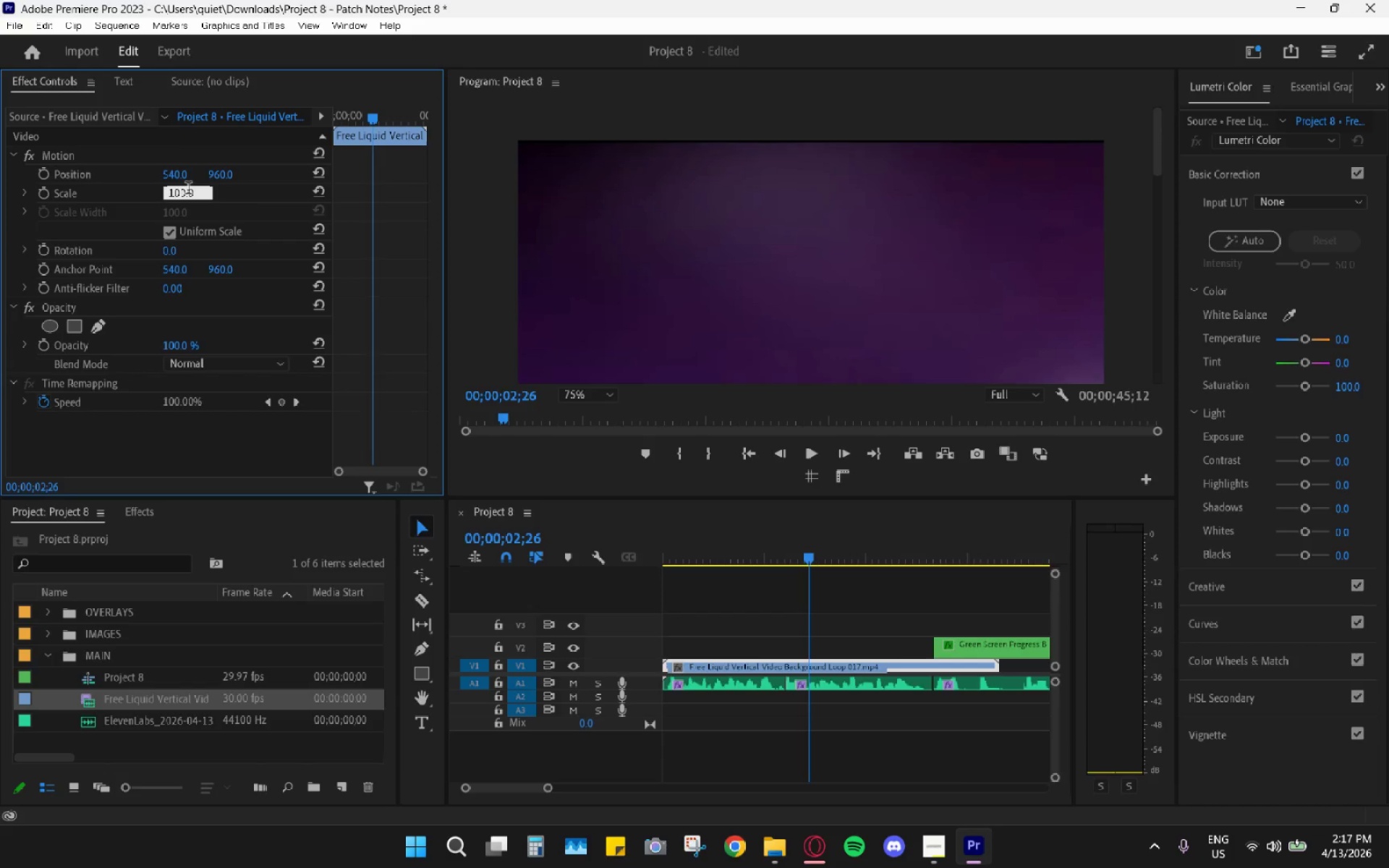 
key(End)
 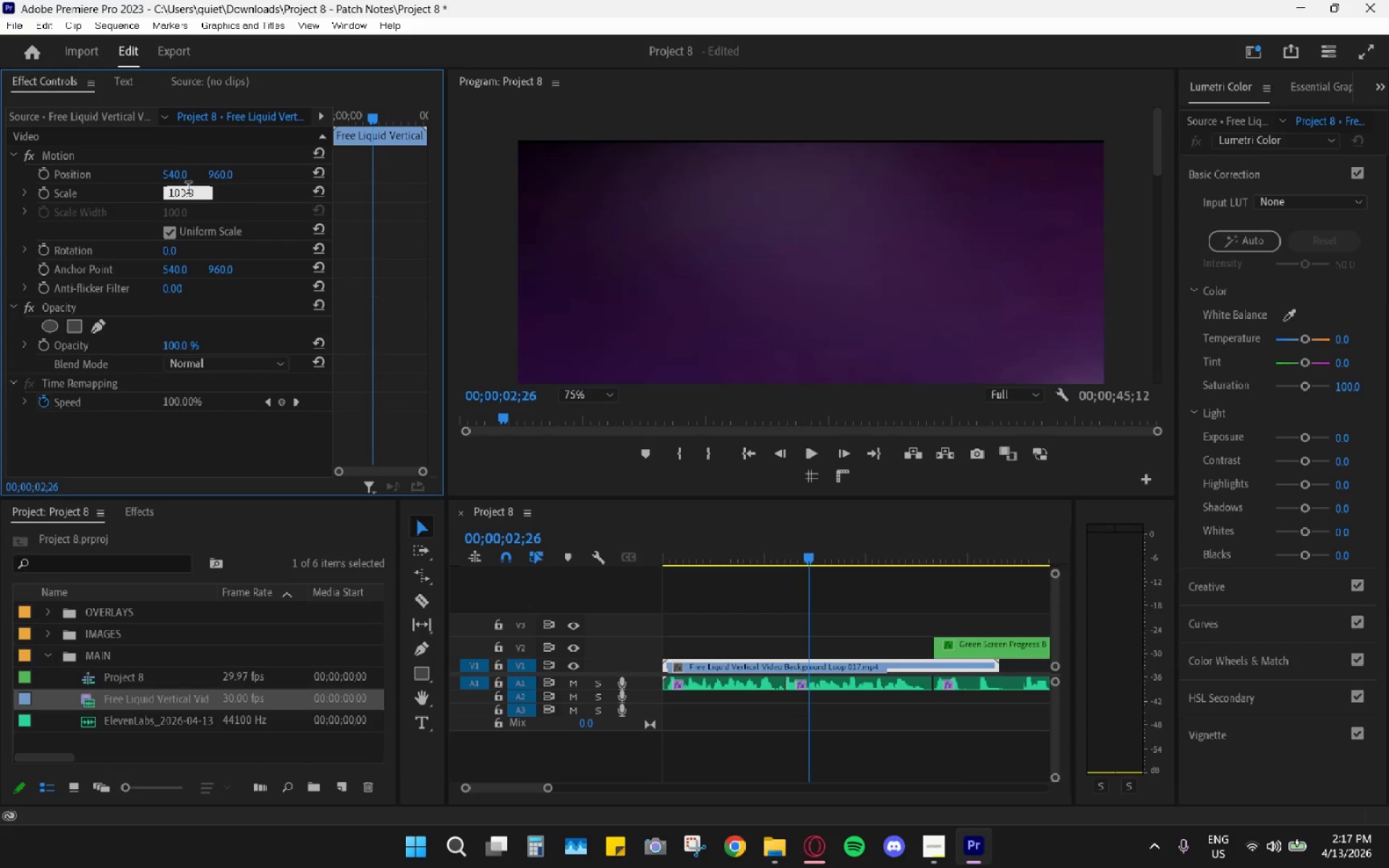 
key(End)
 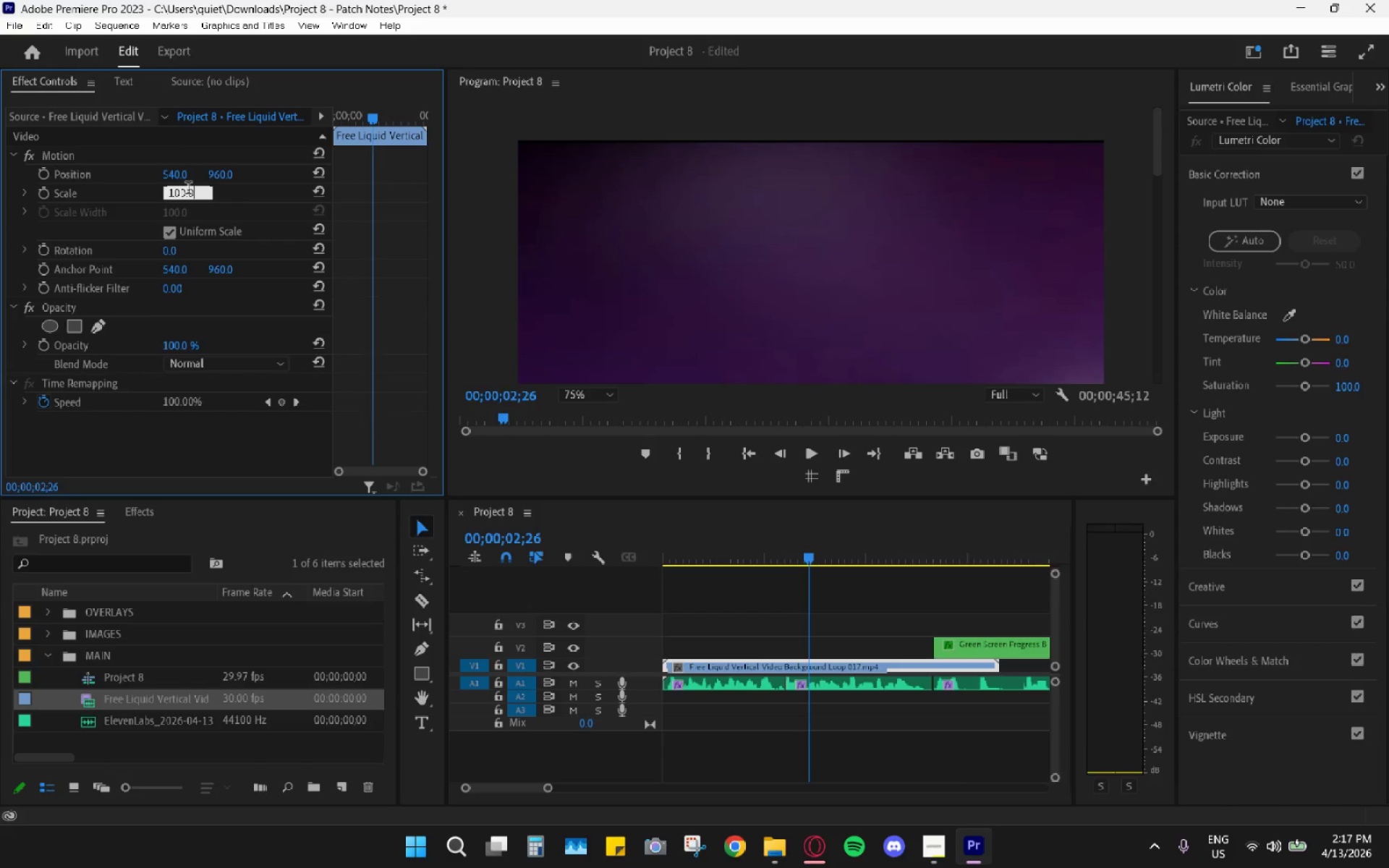 
key(NumLock)
 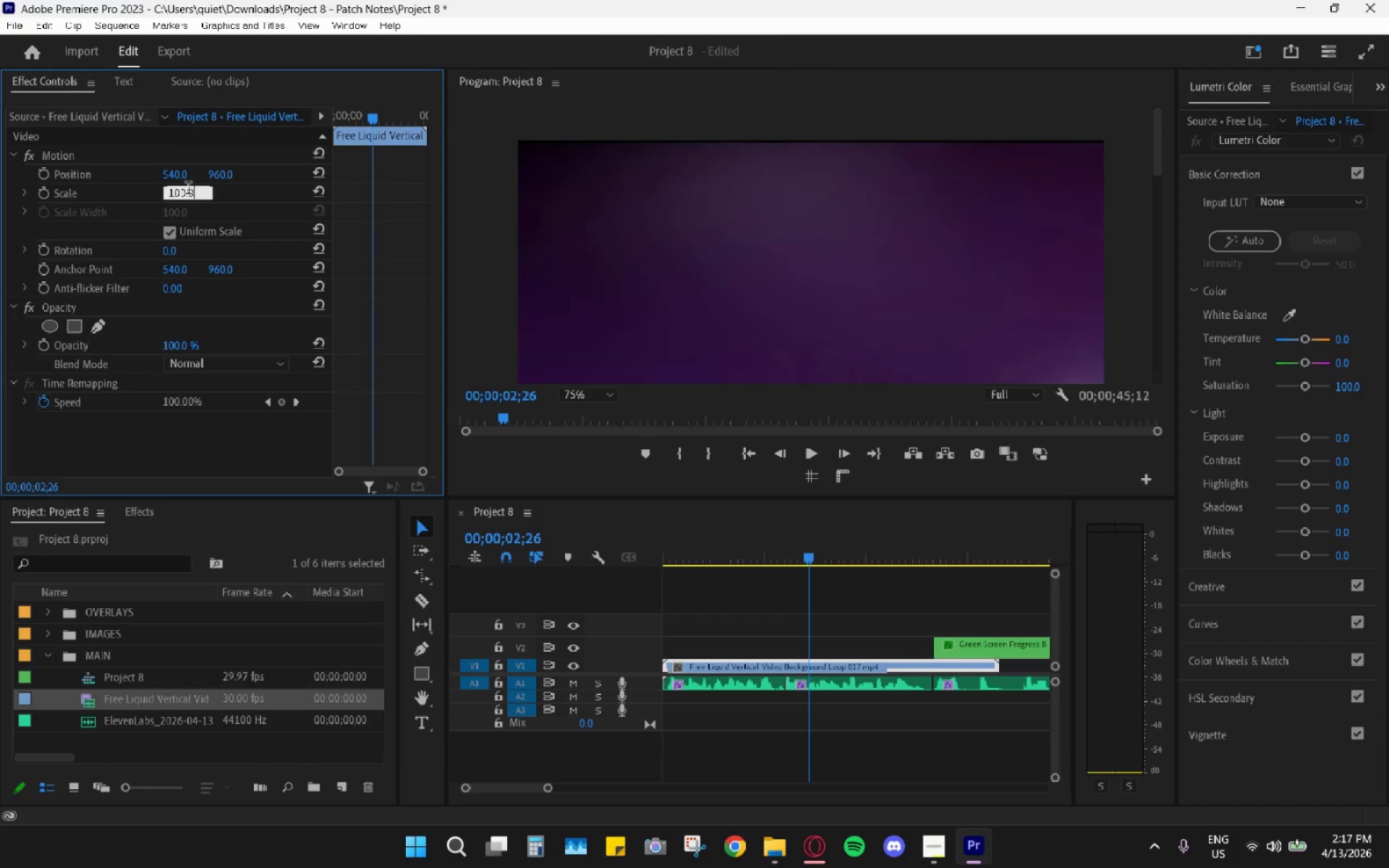 
key(Numpad1)
 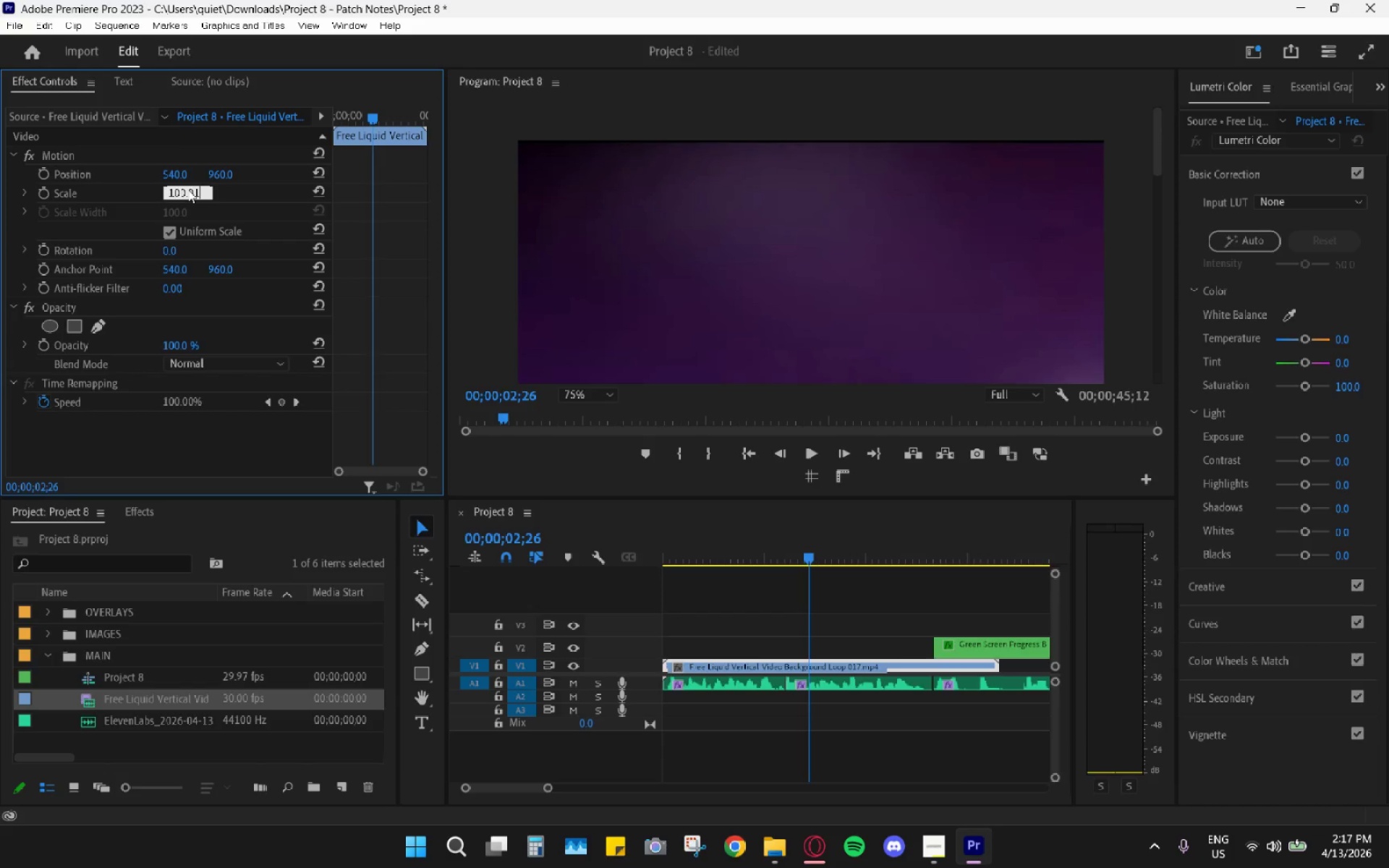 
key(Numpad1)
 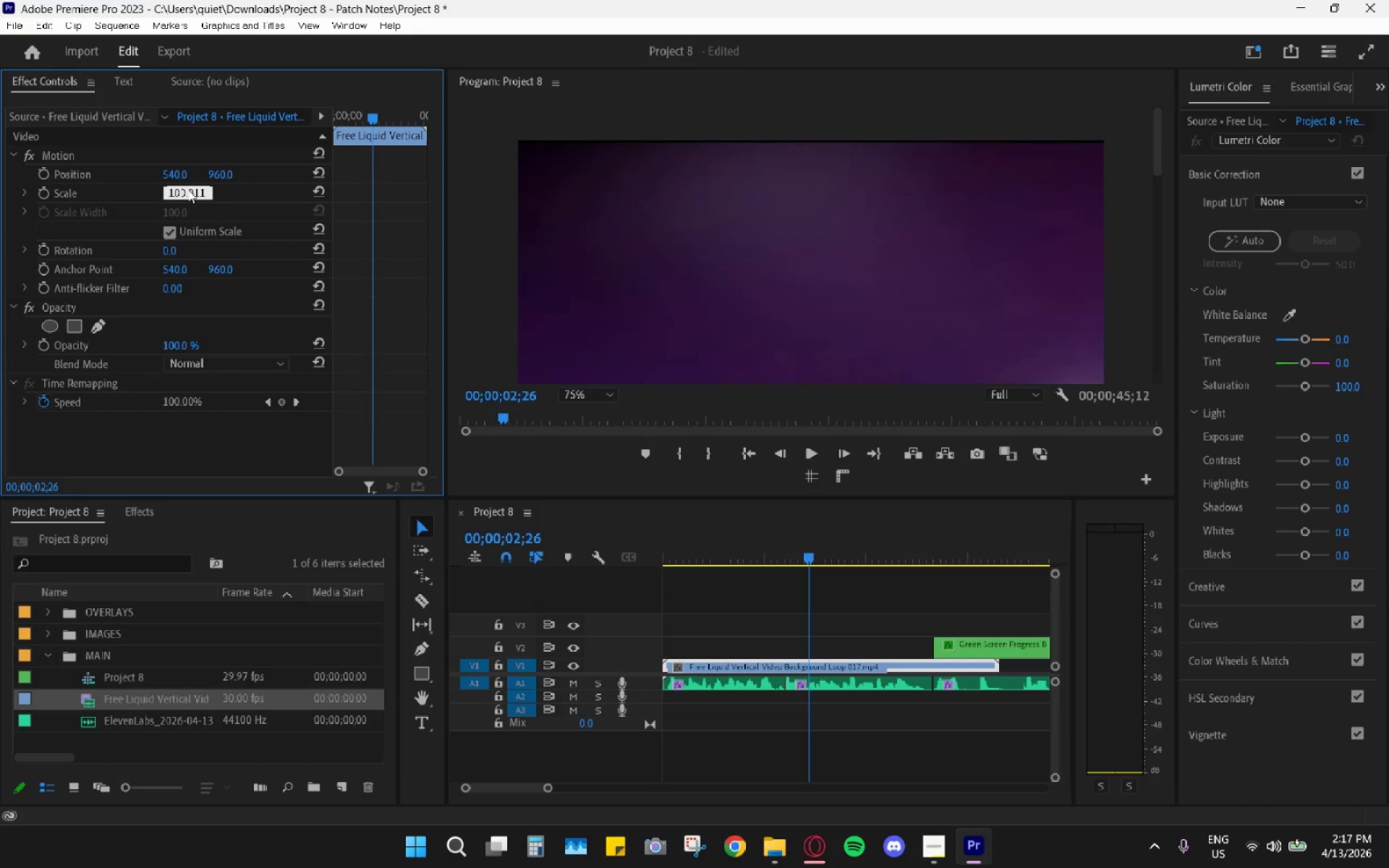 
hold_key(key=Backspace, duration=0.94)
 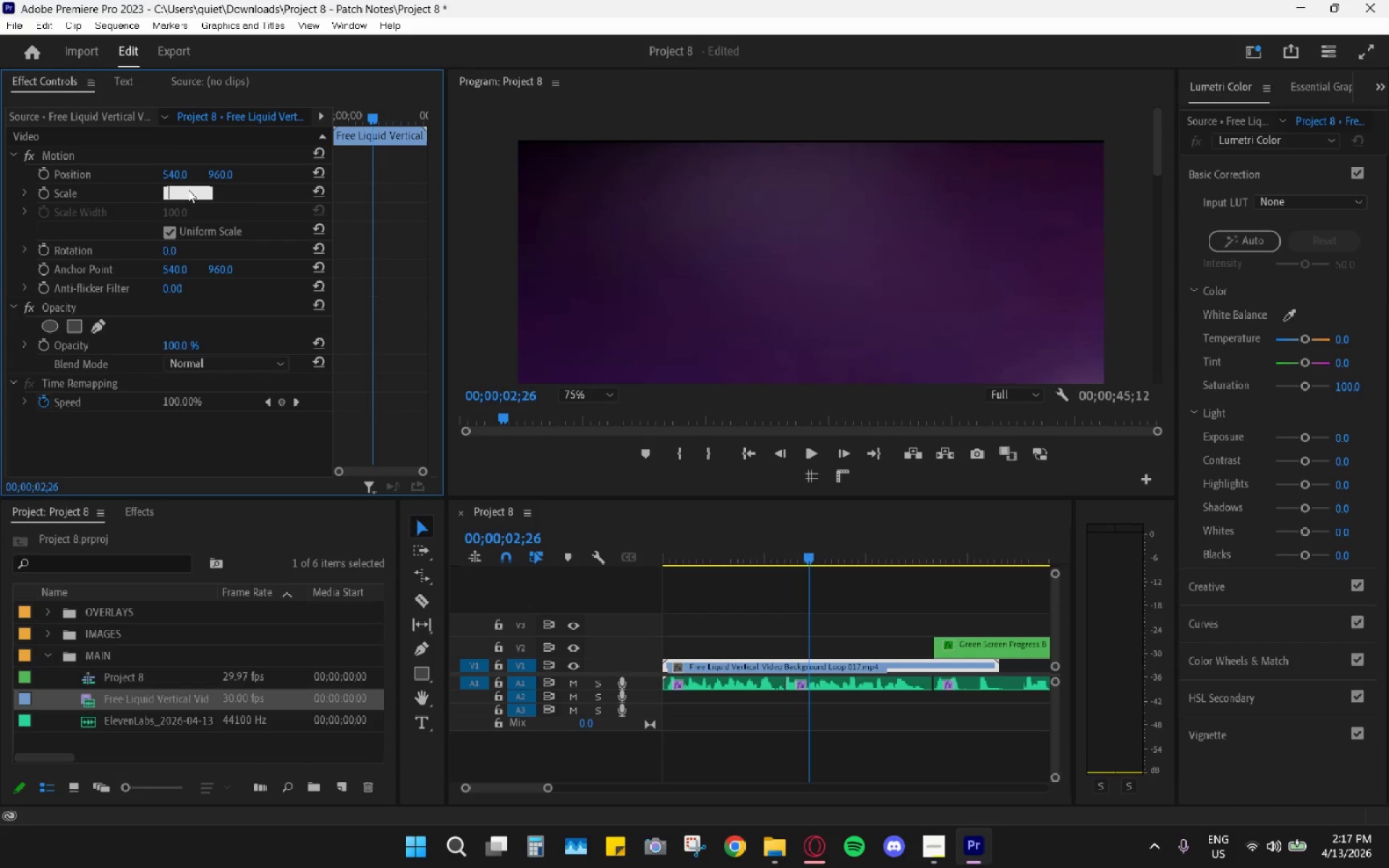 
key(Numpad1)
 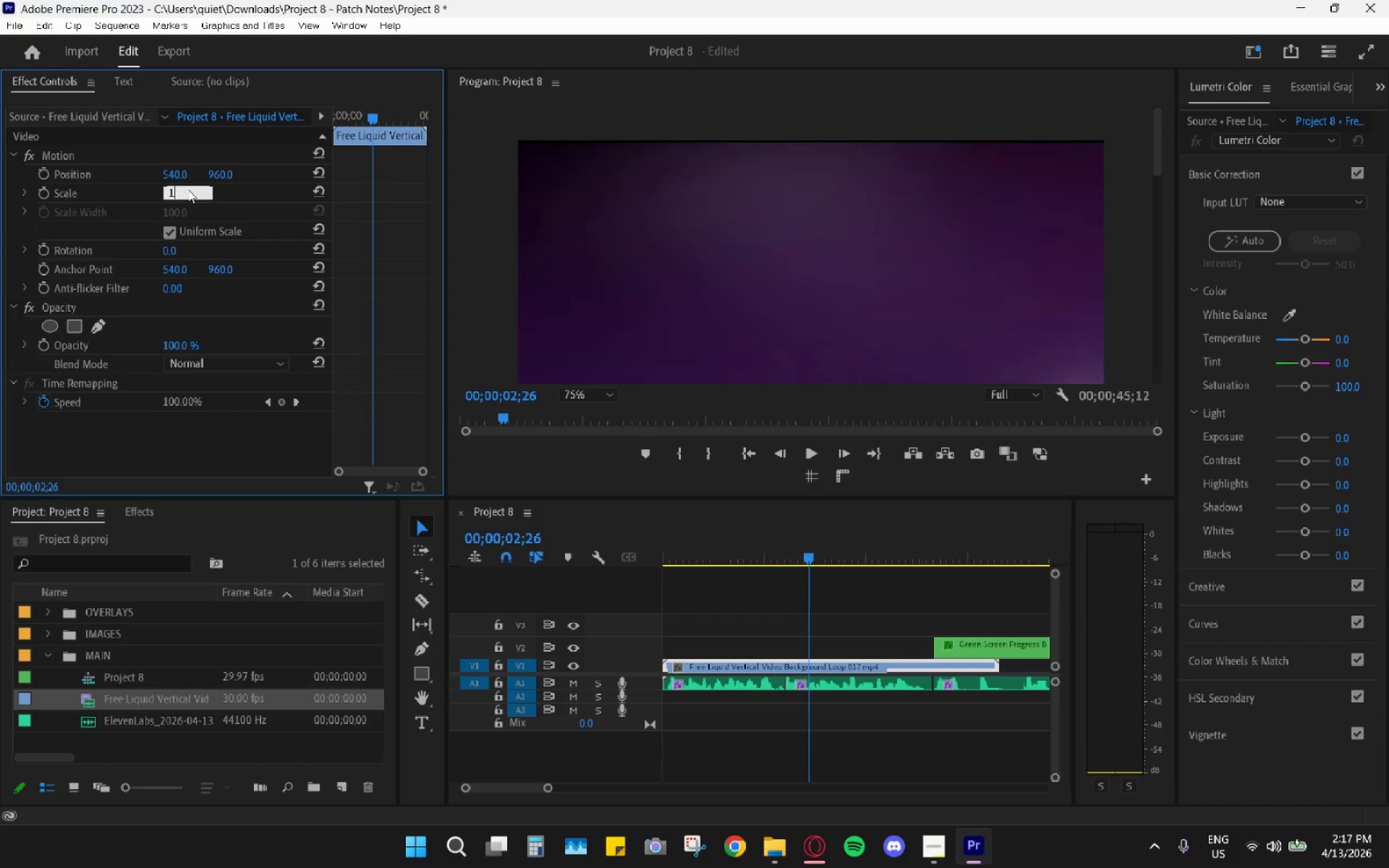 
key(Numpad1)
 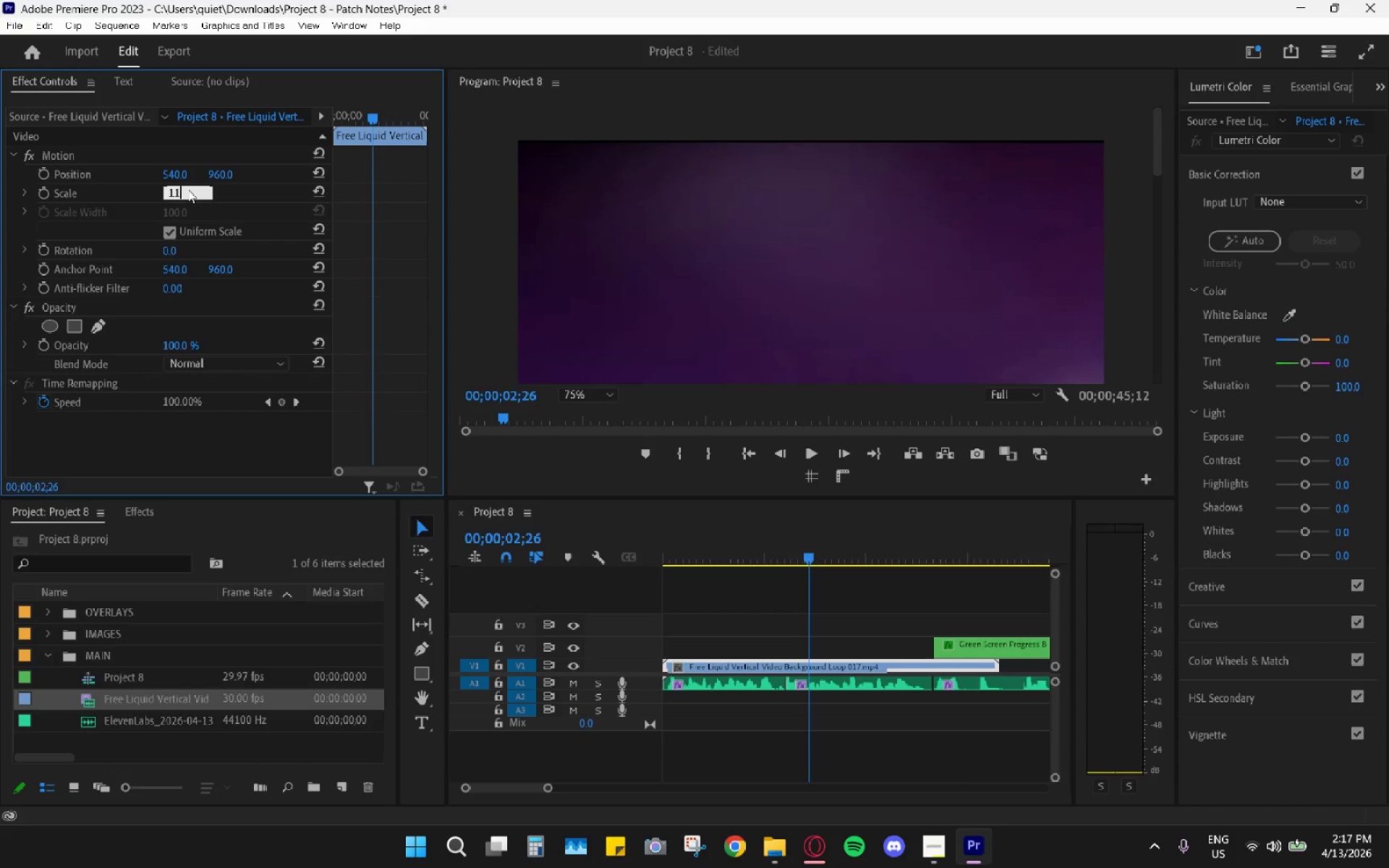 
key(Numpad0)
 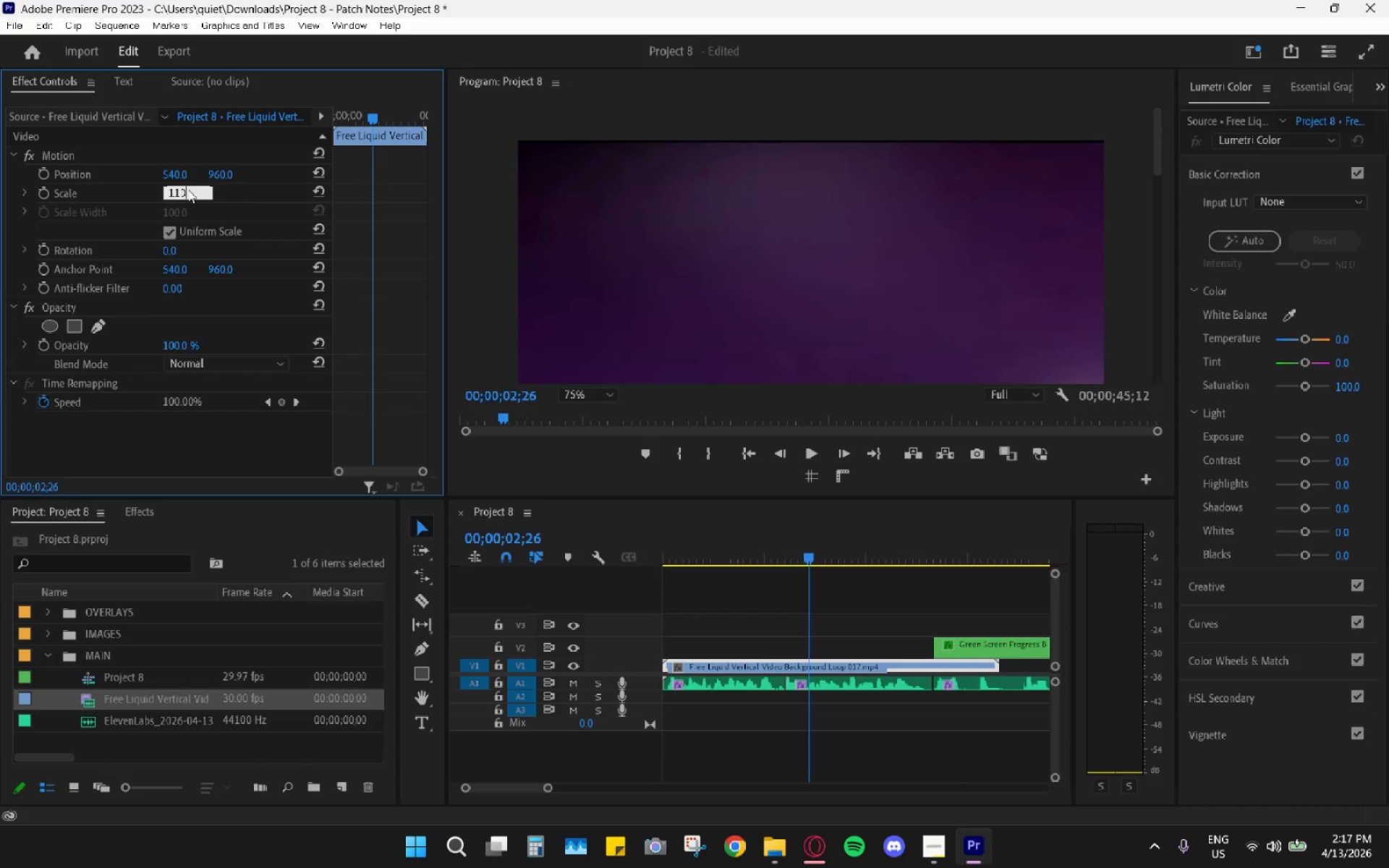 
key(Enter)
 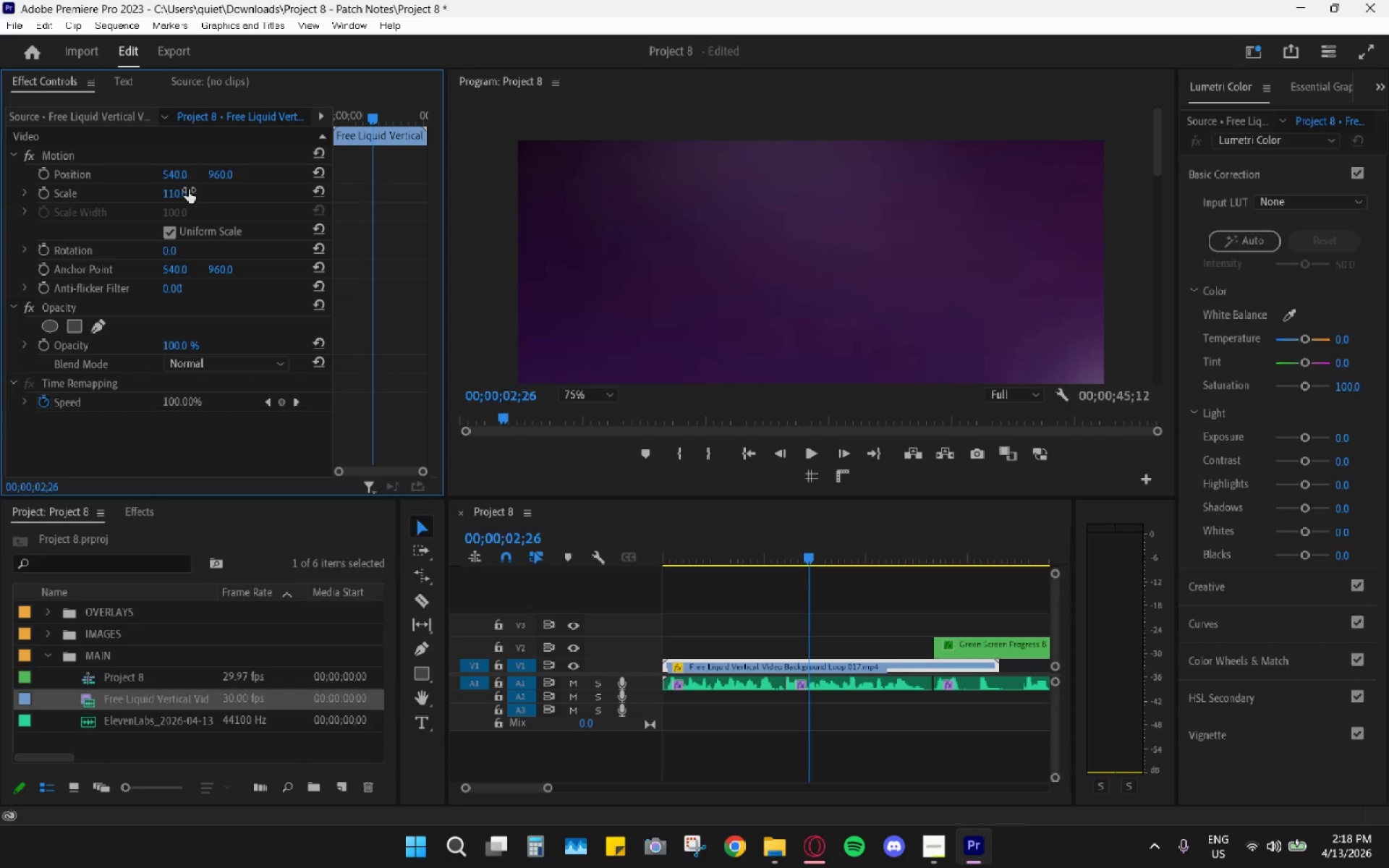 
wait(69.58)
 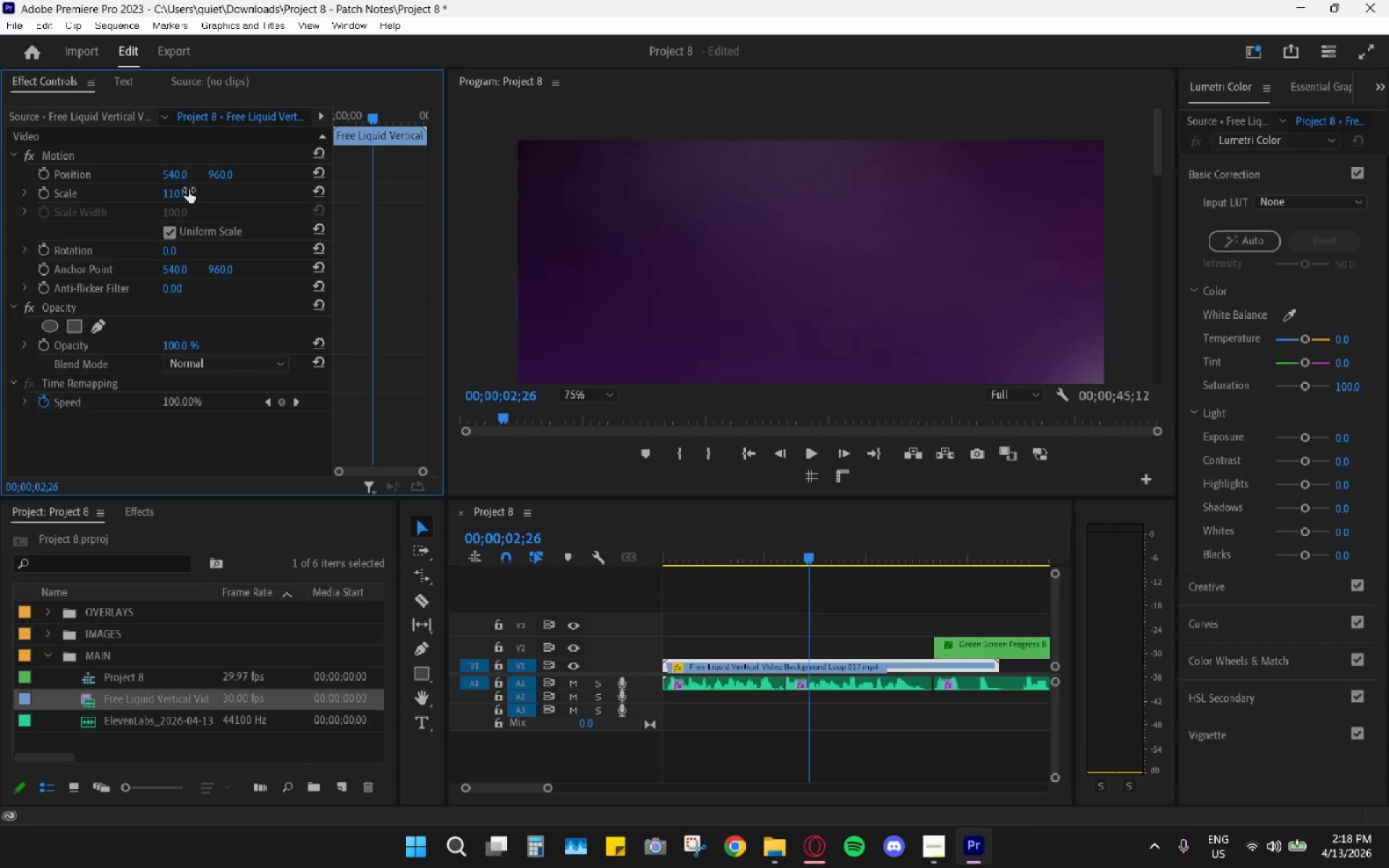 
left_click_drag(start_coordinate=[1157, 156], to_coordinate=[1163, 93])
 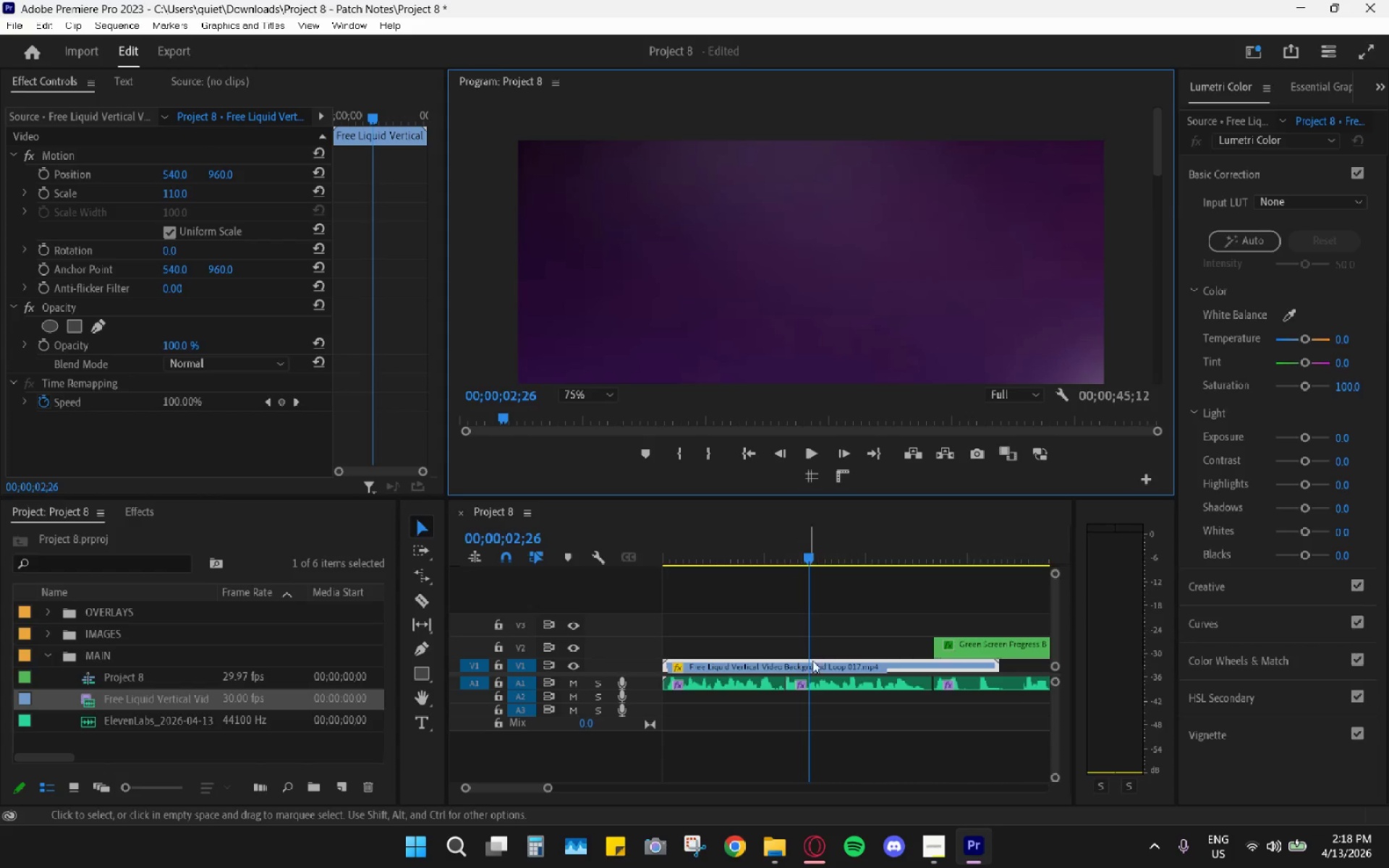 
hold_key(key=AltLeft, duration=0.86)
scroll: coordinate [849, 632], scroll_direction: down, amount: 4.0
 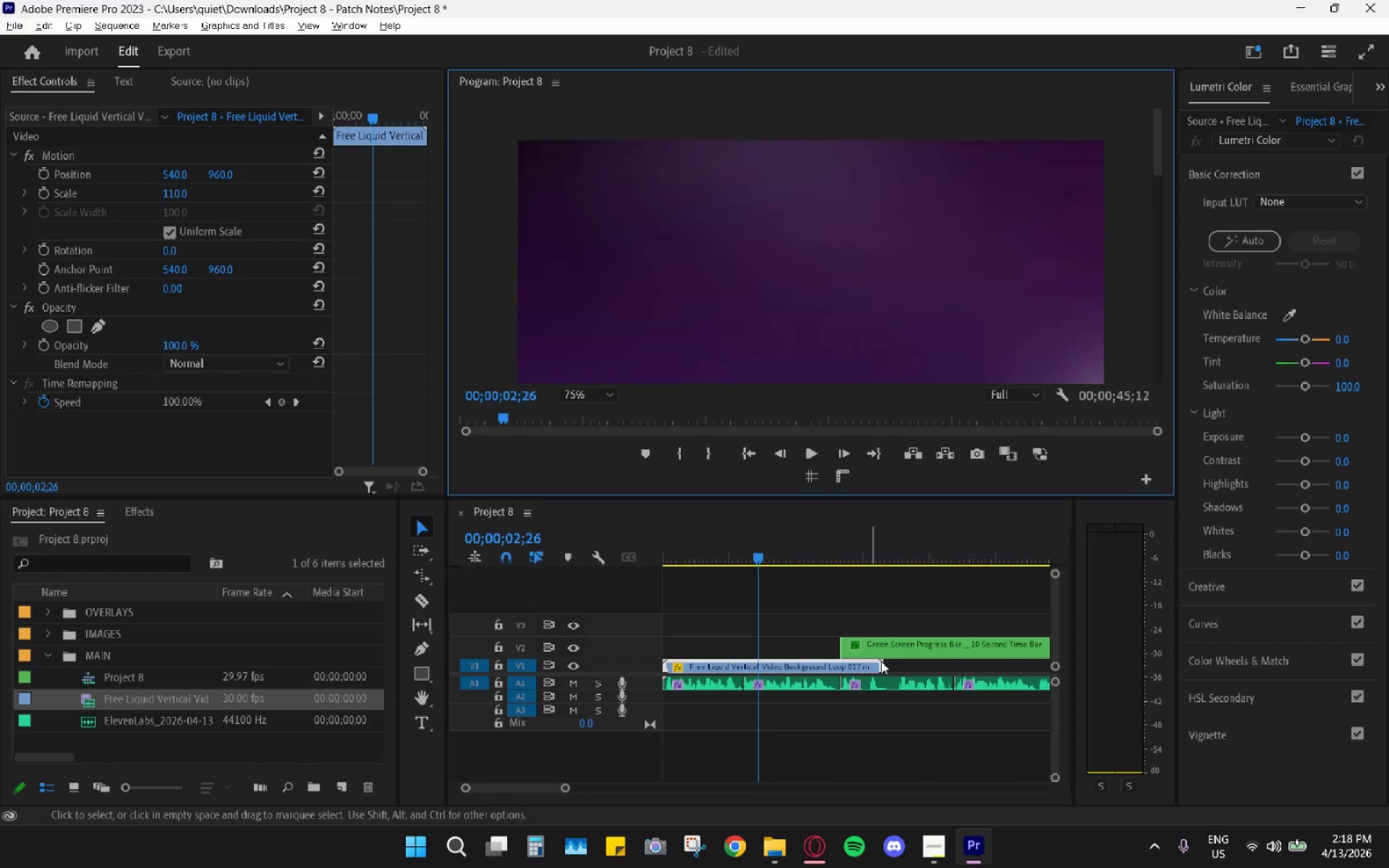 
key(Alt+AltLeft)
 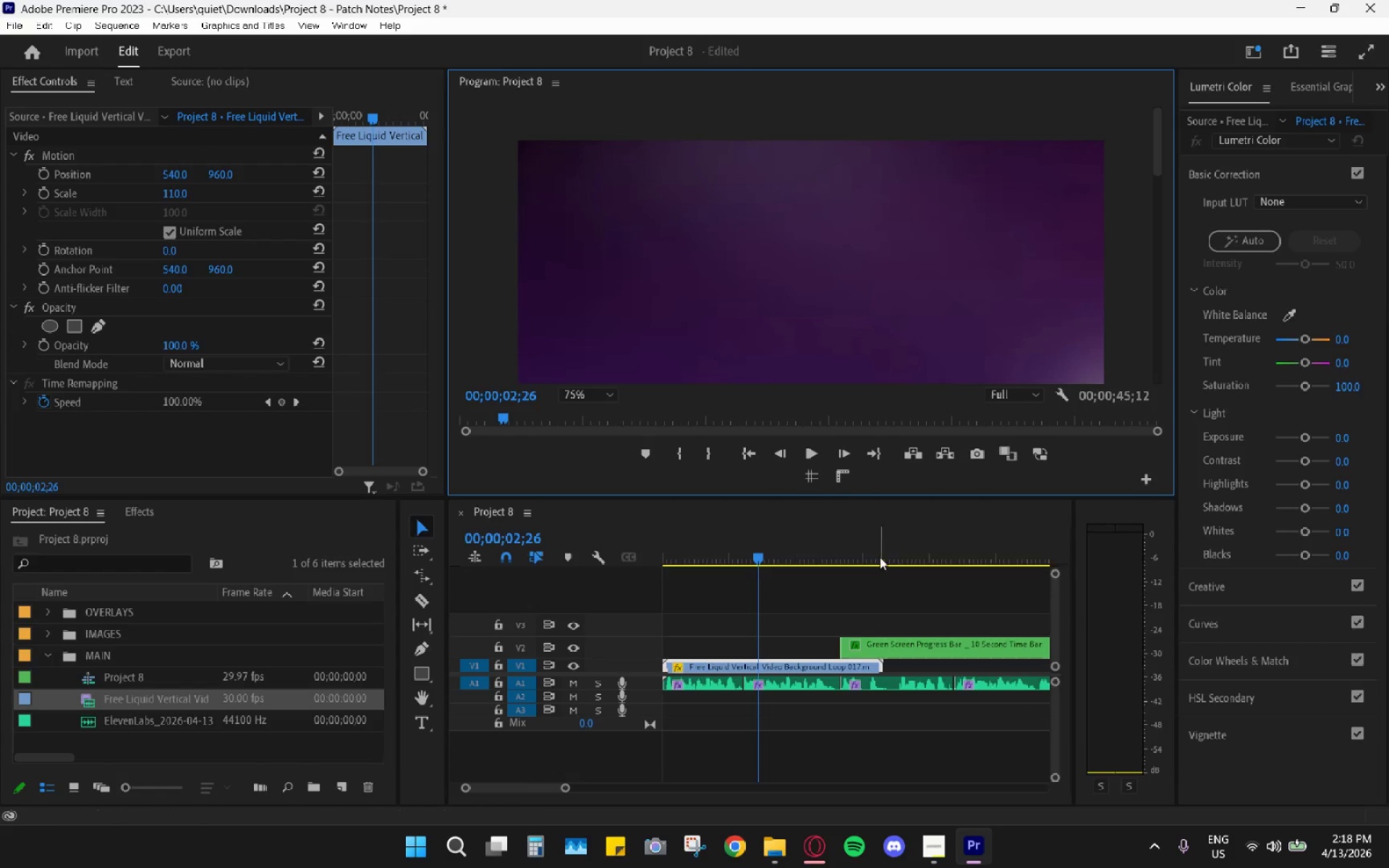 
left_click_drag(start_coordinate=[881, 547], to_coordinate=[885, 551])
 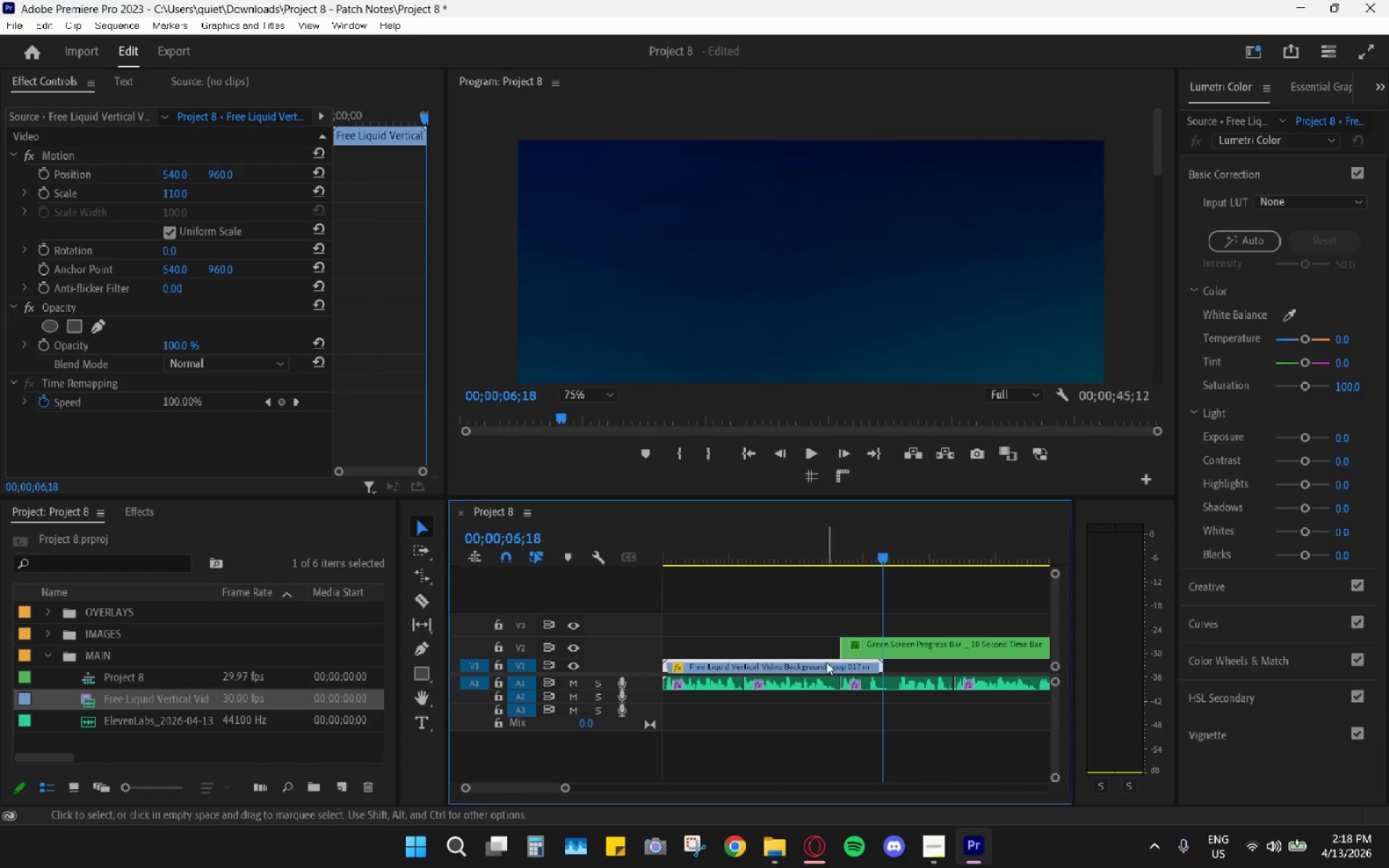 
left_click([822, 665])
 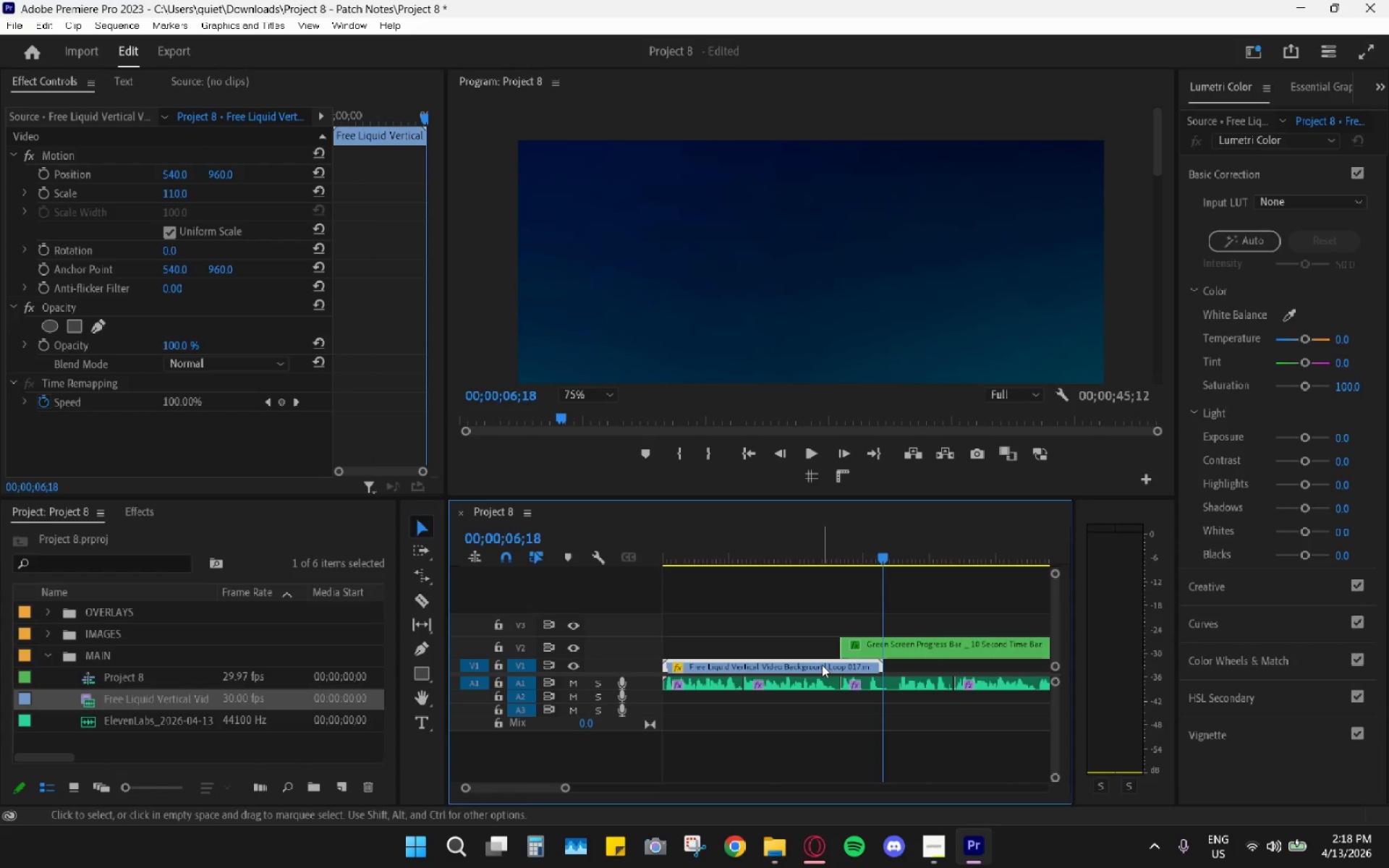 
key(Control+C)
 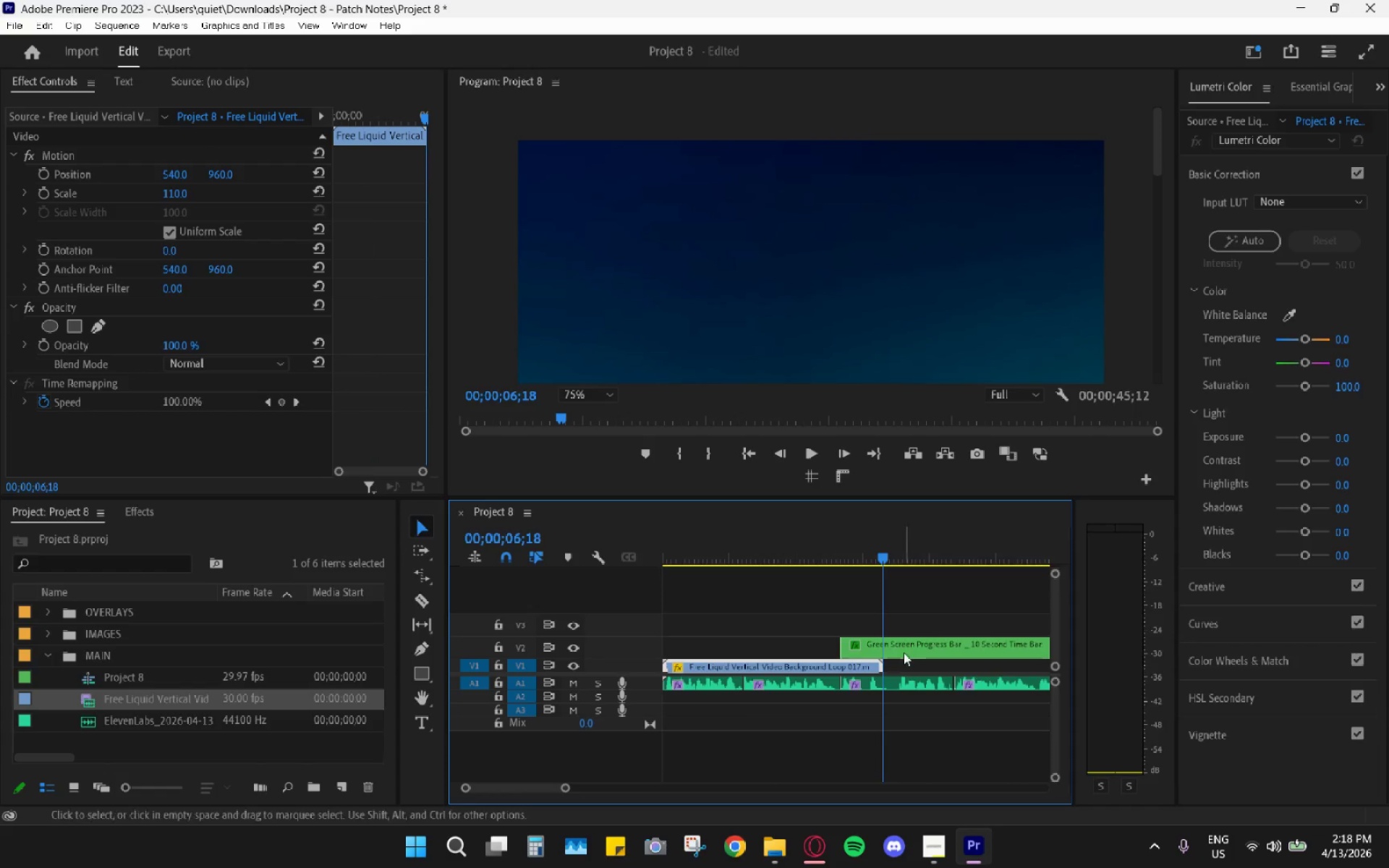 
hold_key(key=AltLeft, duration=1.25)
scroll: coordinate [898, 645], scroll_direction: up, amount: 22.0
 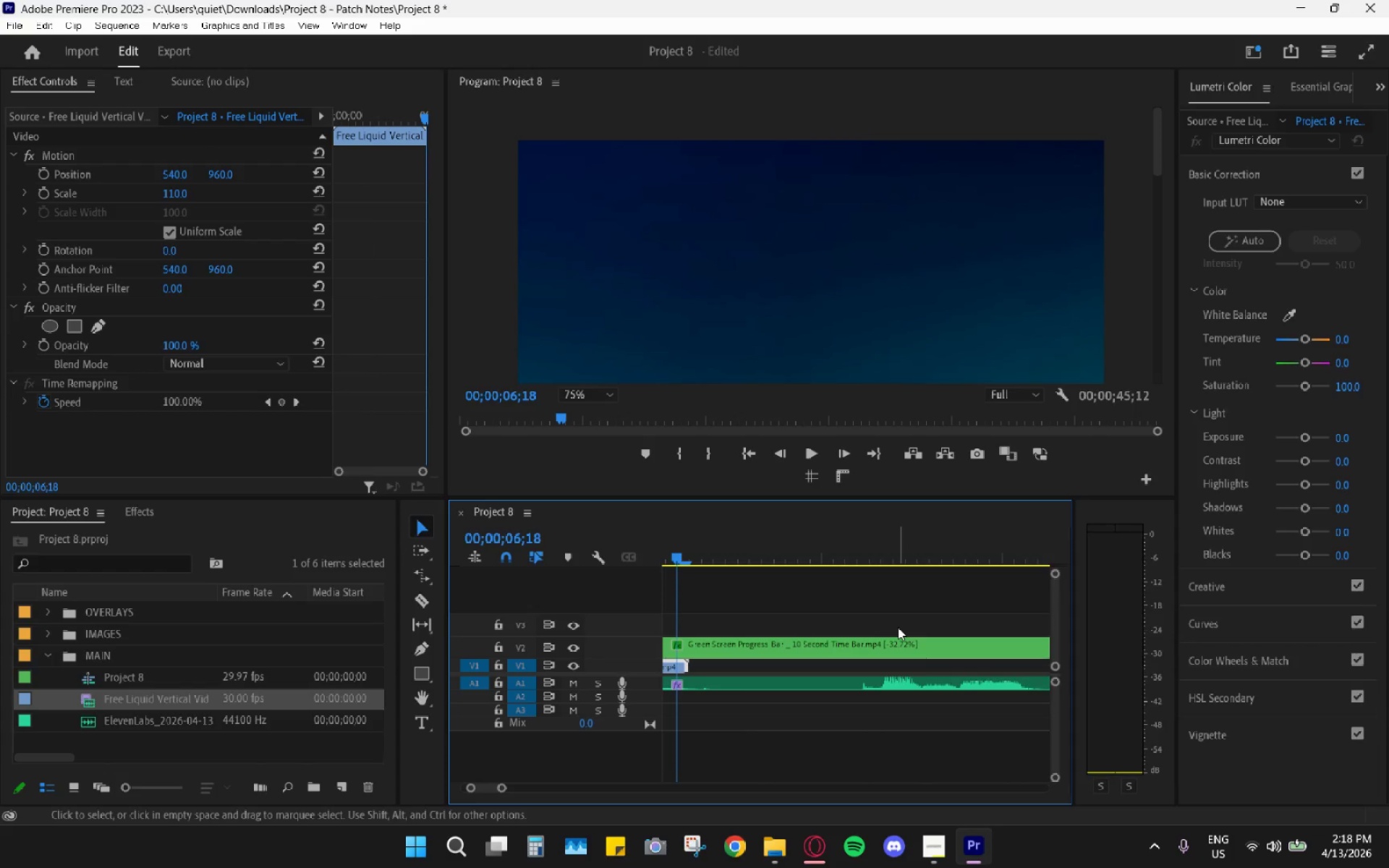 
key(ArrowRight)
 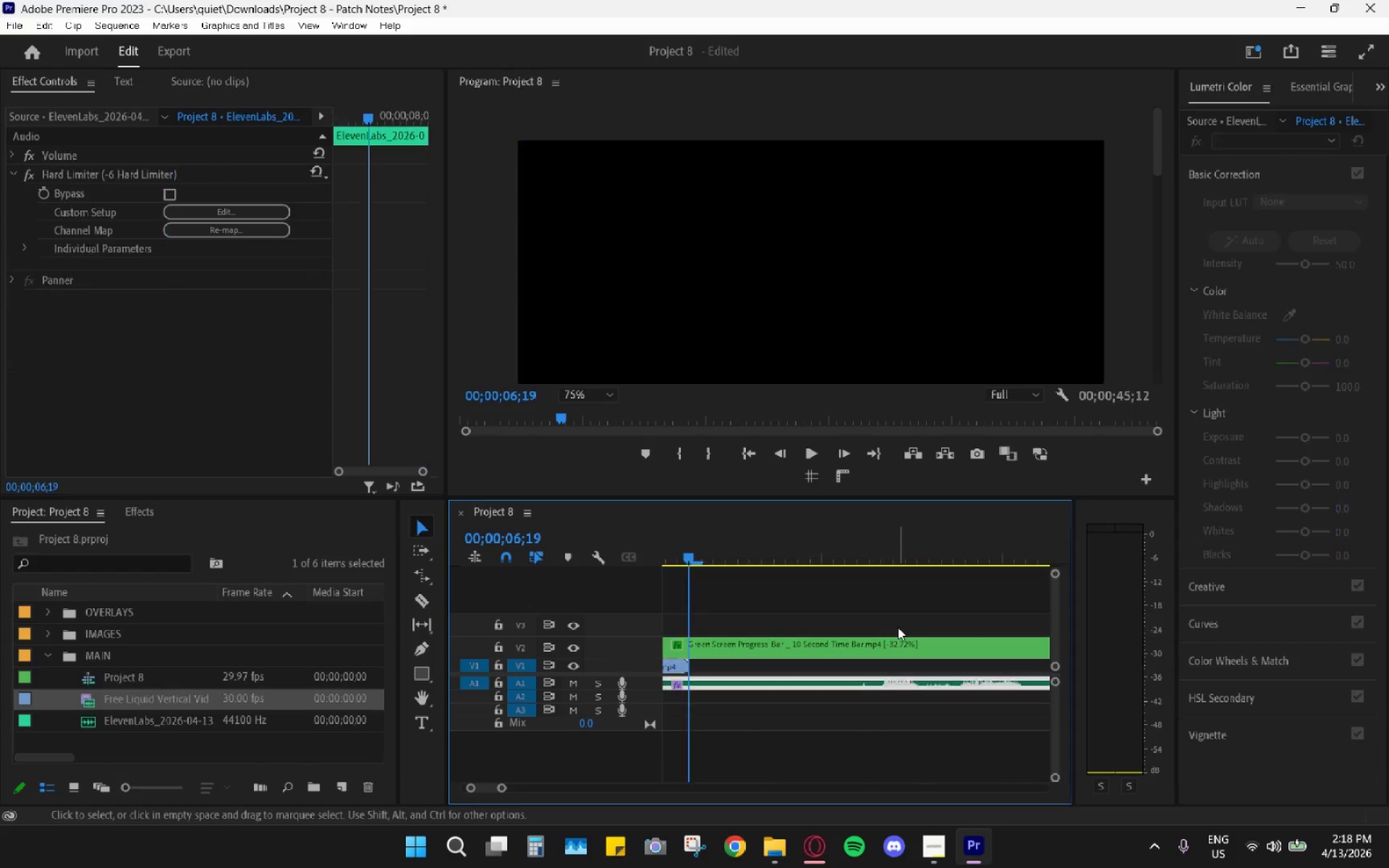 
key(ArrowRight)
 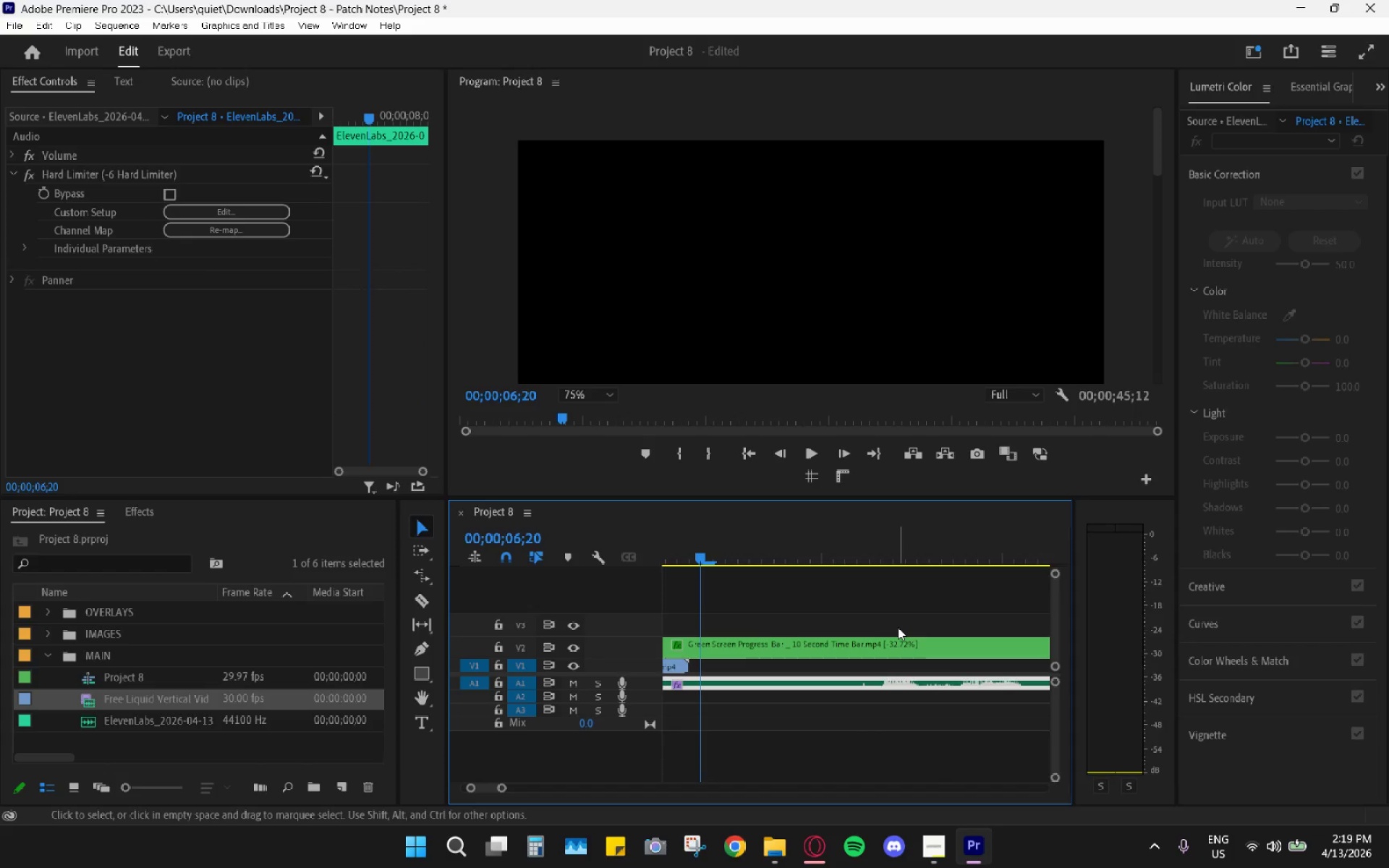 
key(ArrowLeft)
 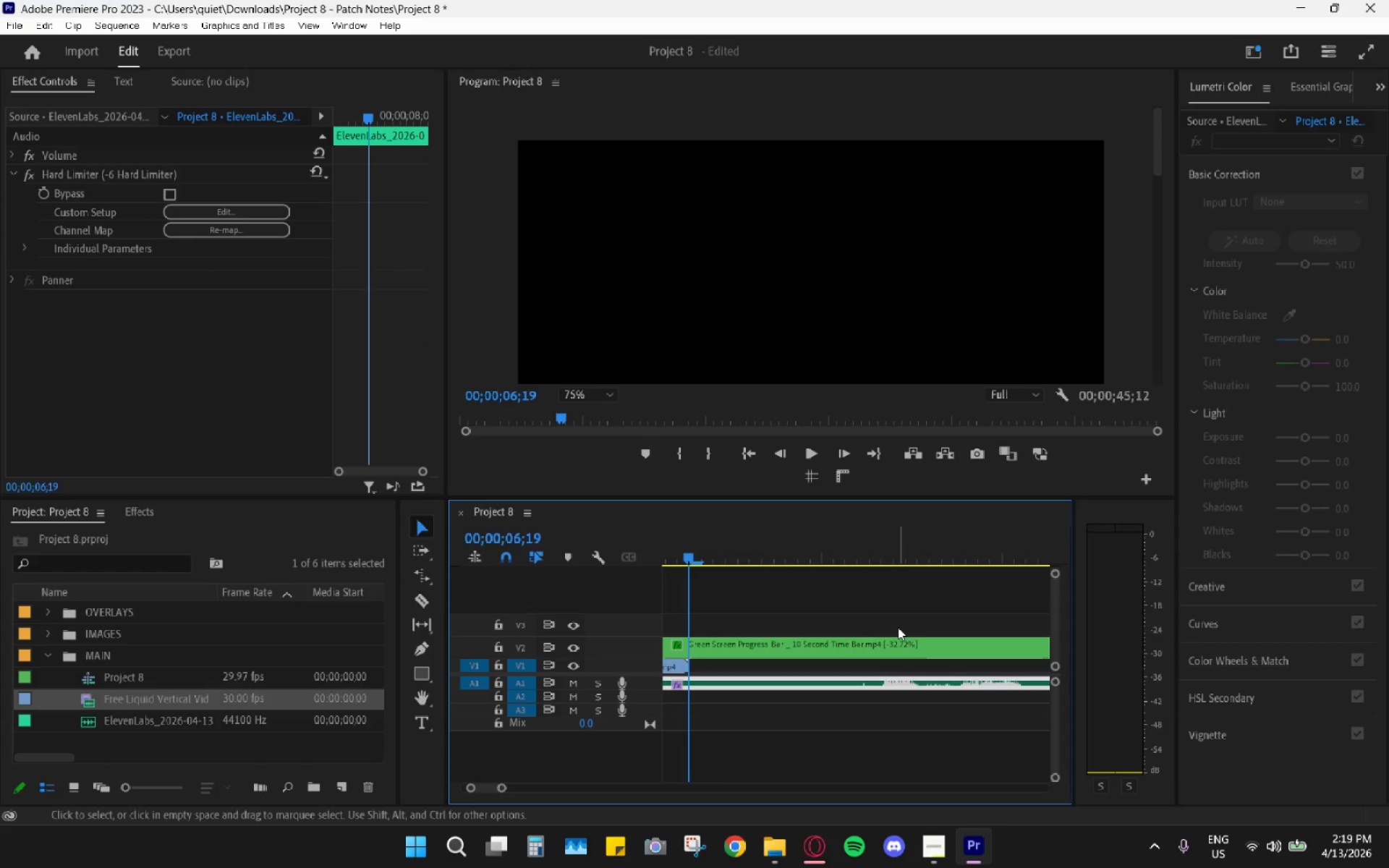 
key(Control+V)
 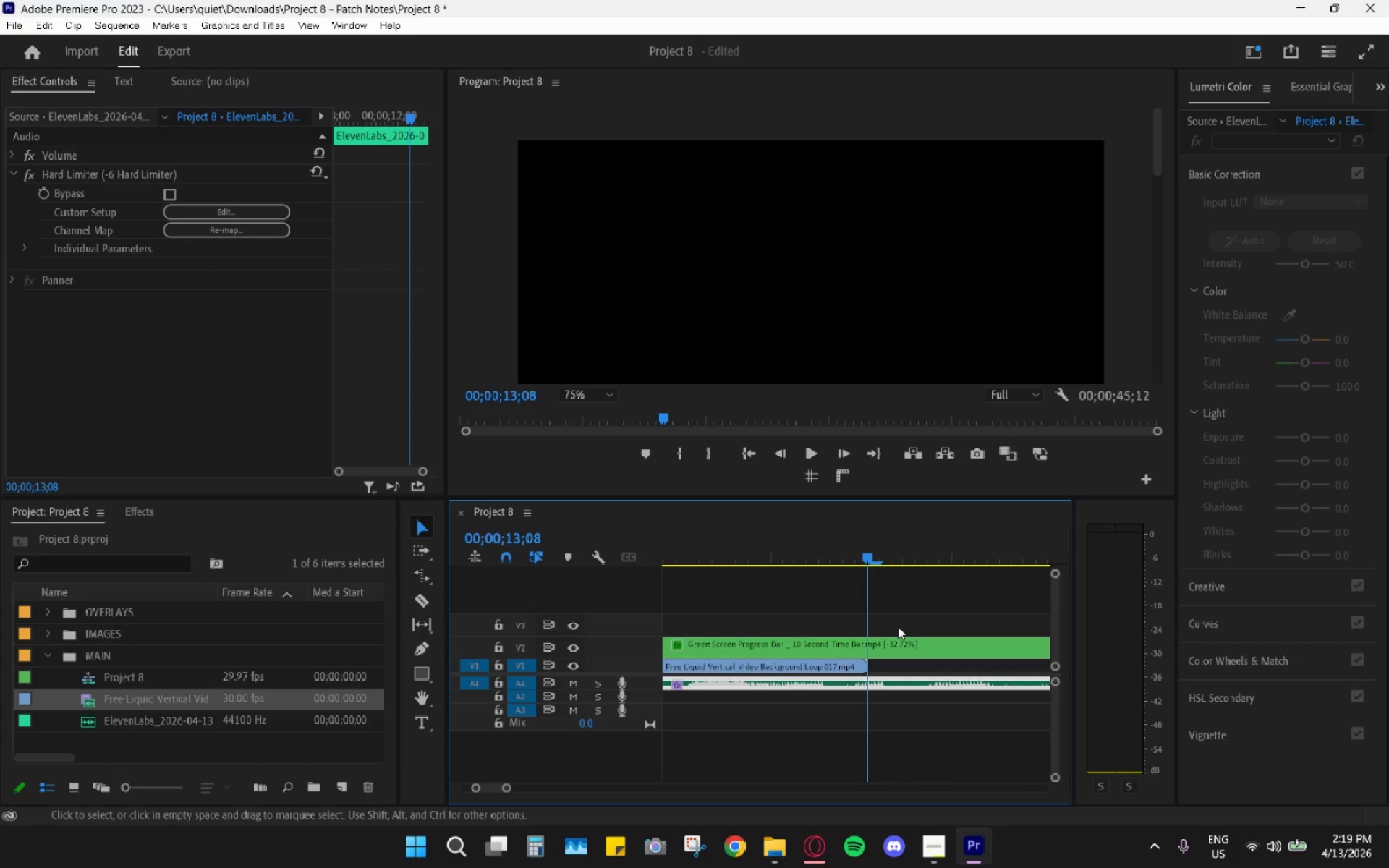 
key(Control+V)
 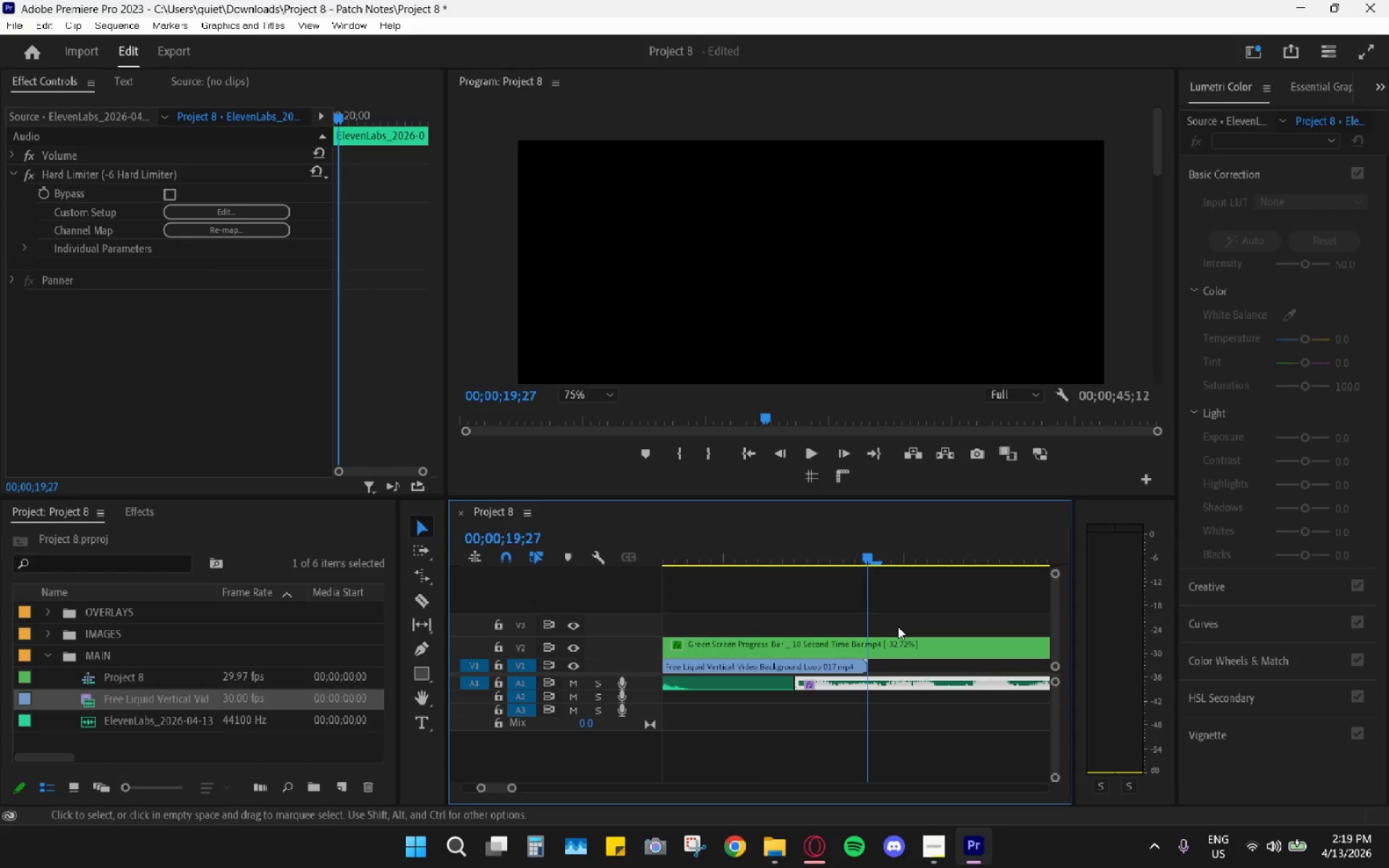 
key(Control+V)
 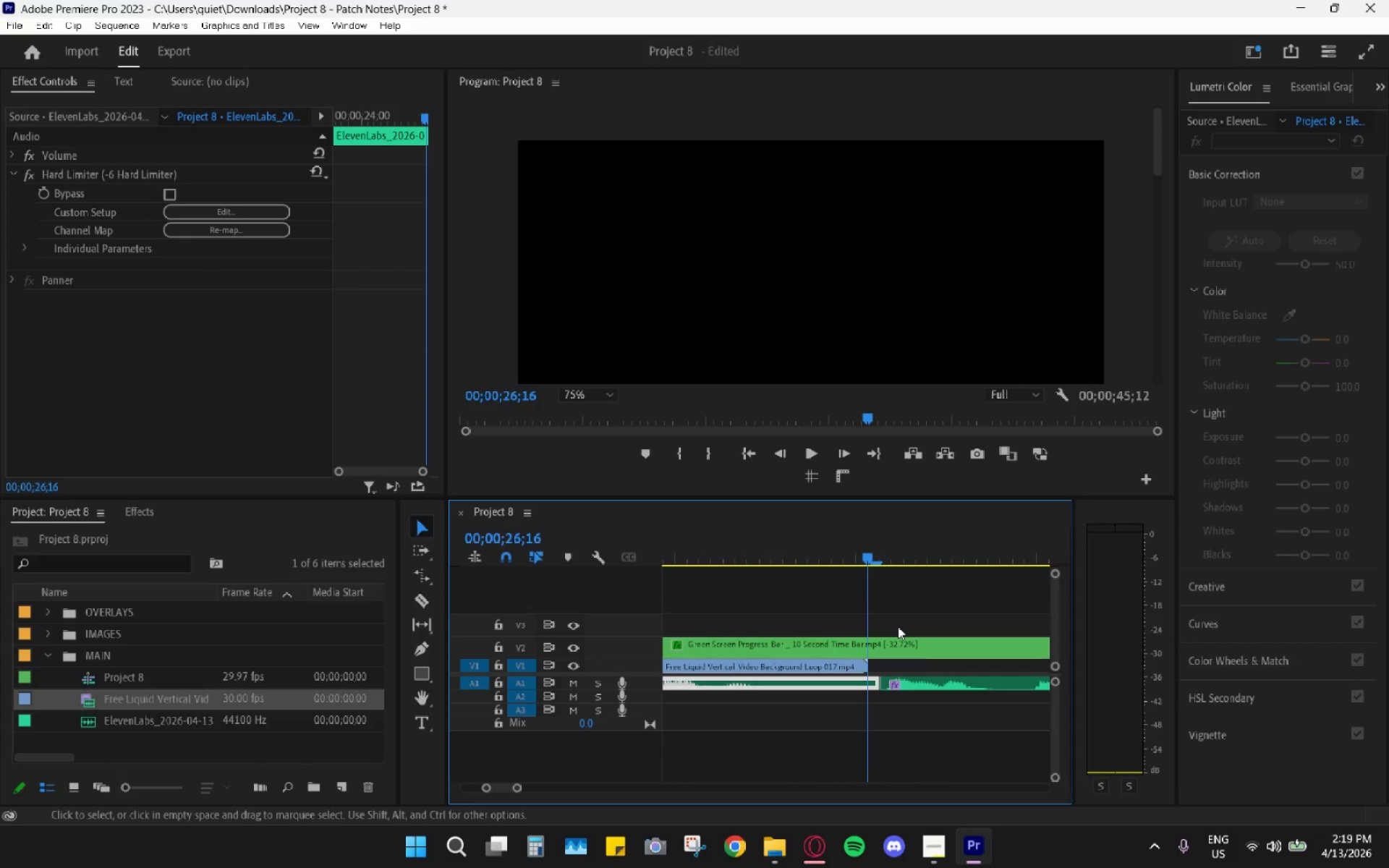 
key(Control+V)
 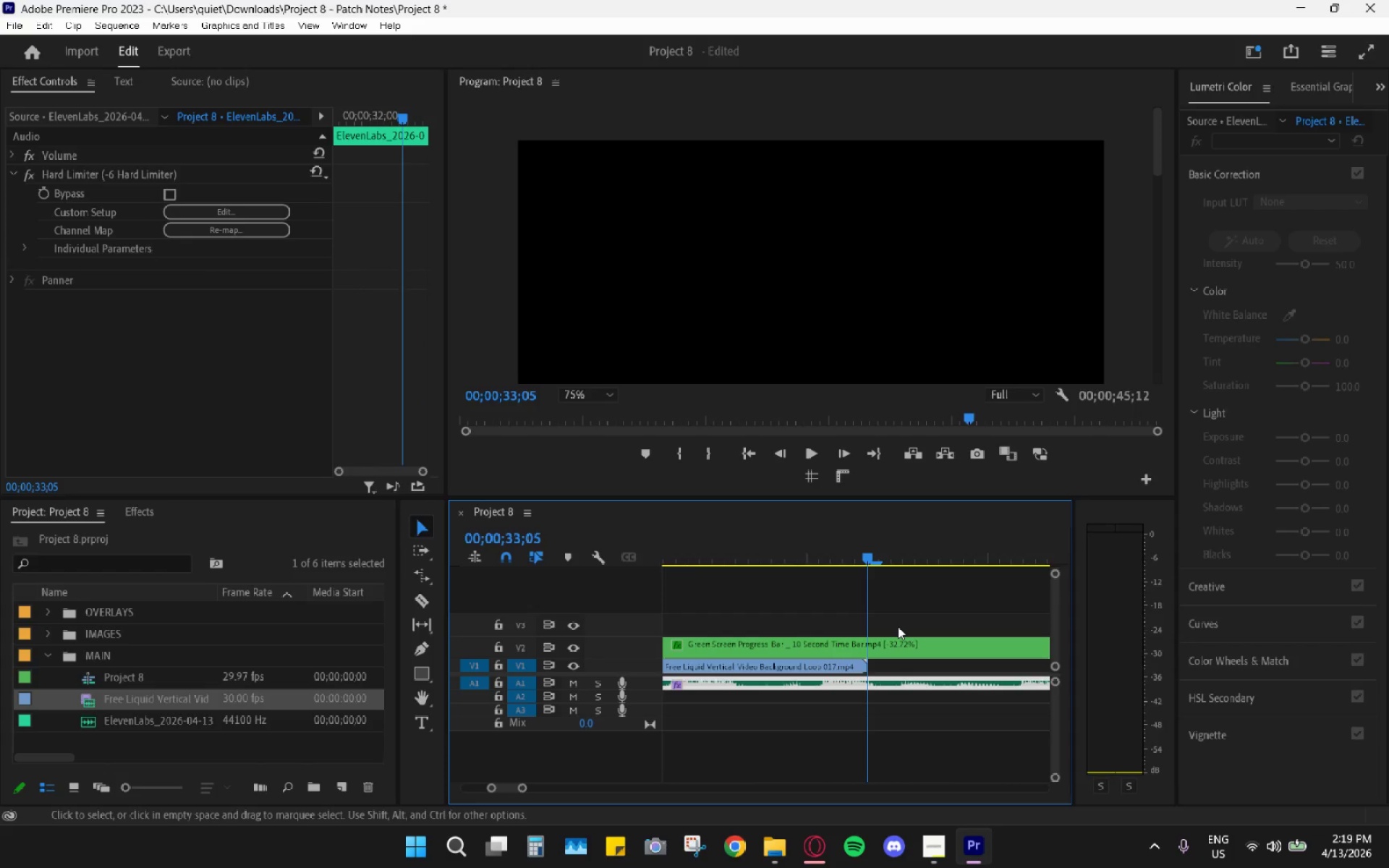 
key(Control+V)
 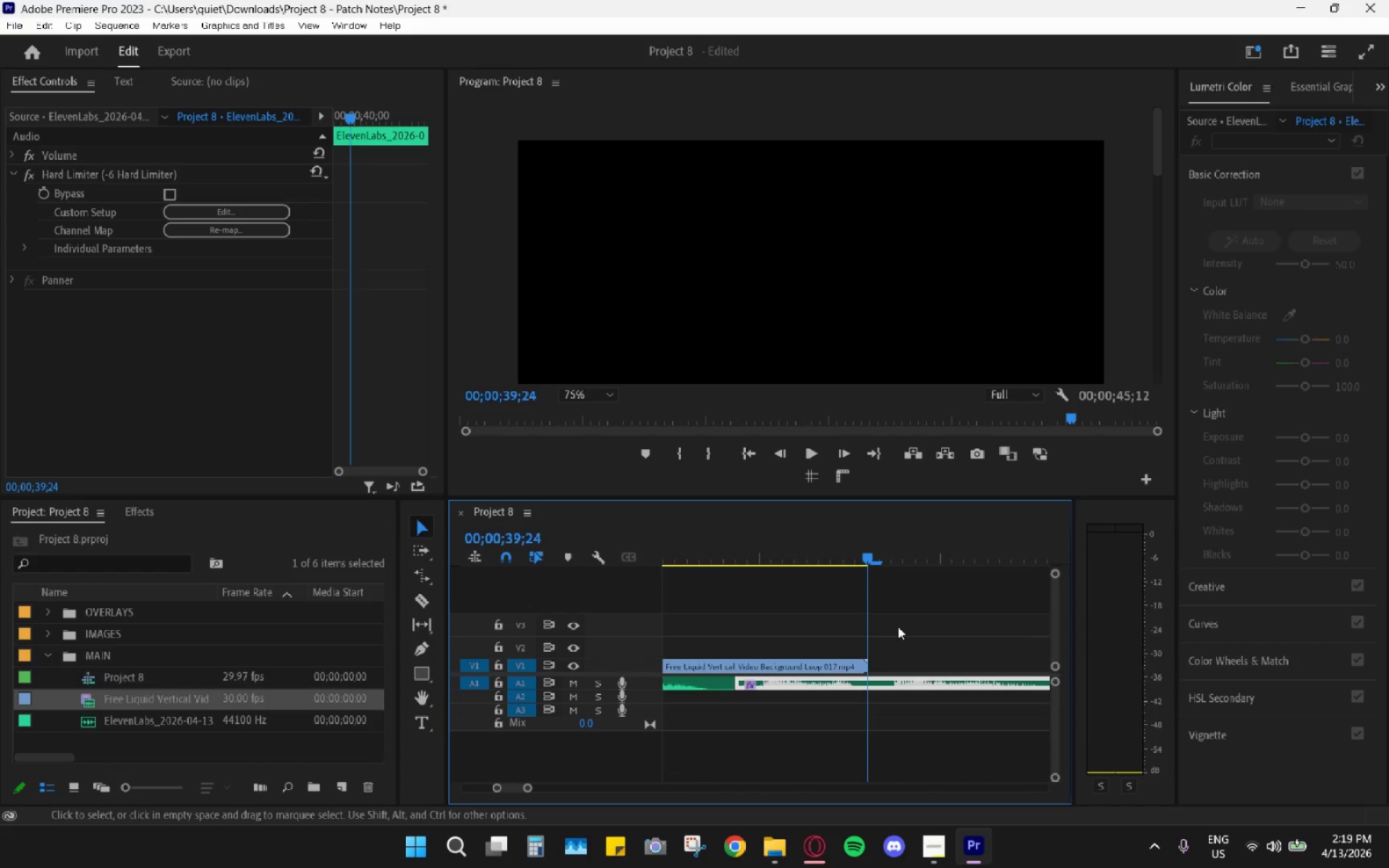 
key(Control+V)
 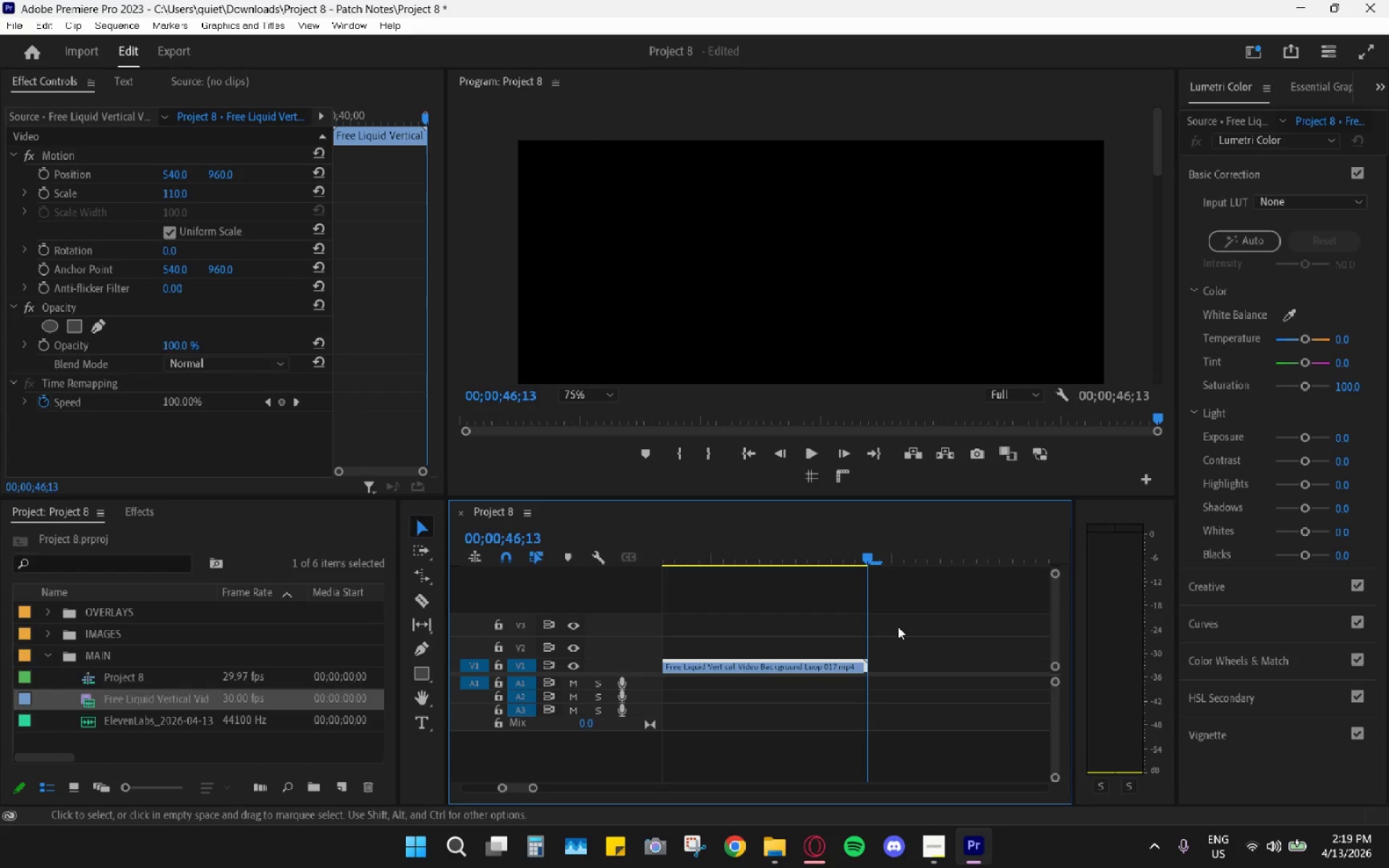 
hold_key(key=AltLeft, duration=0.47)
 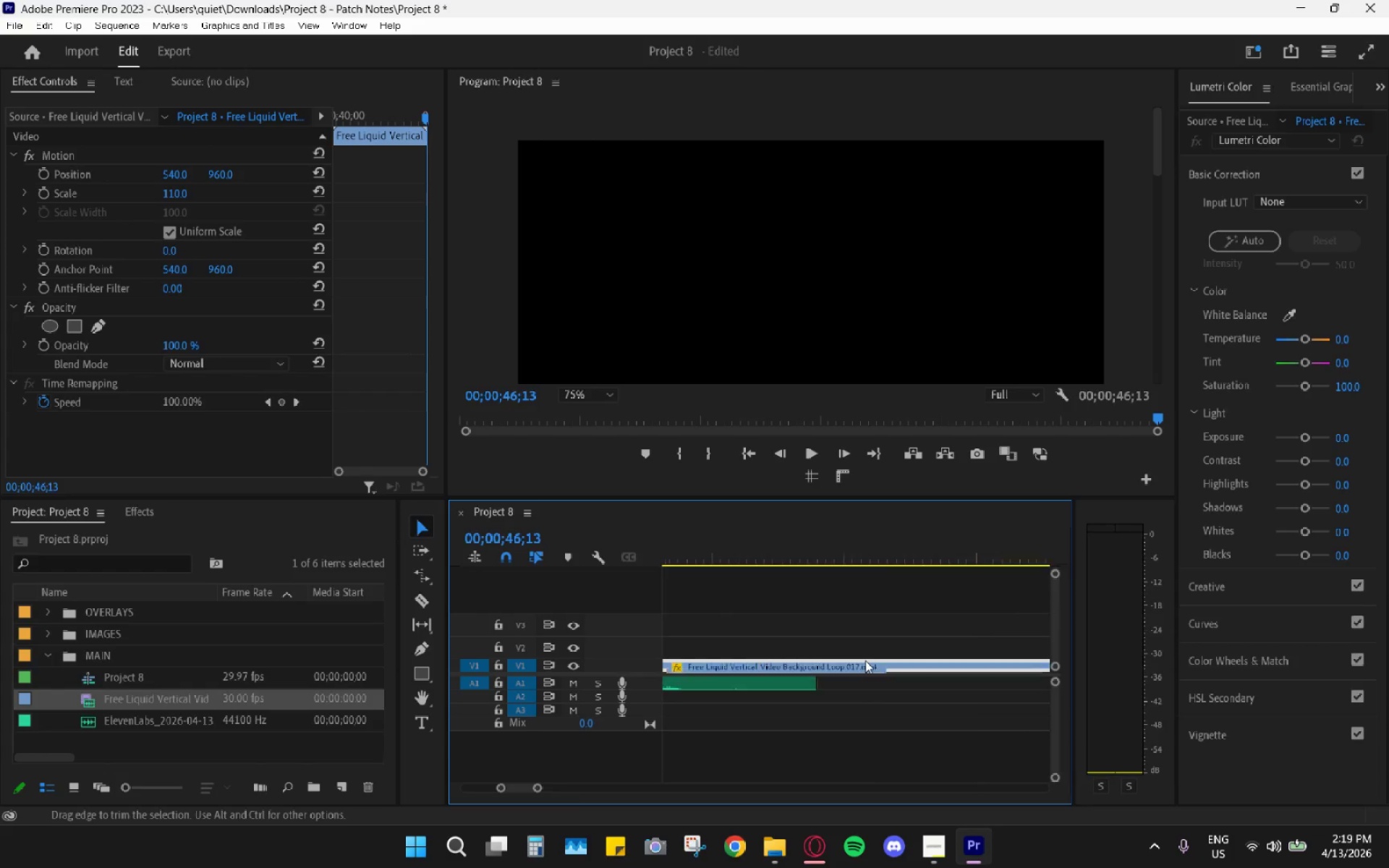 
key(C)
 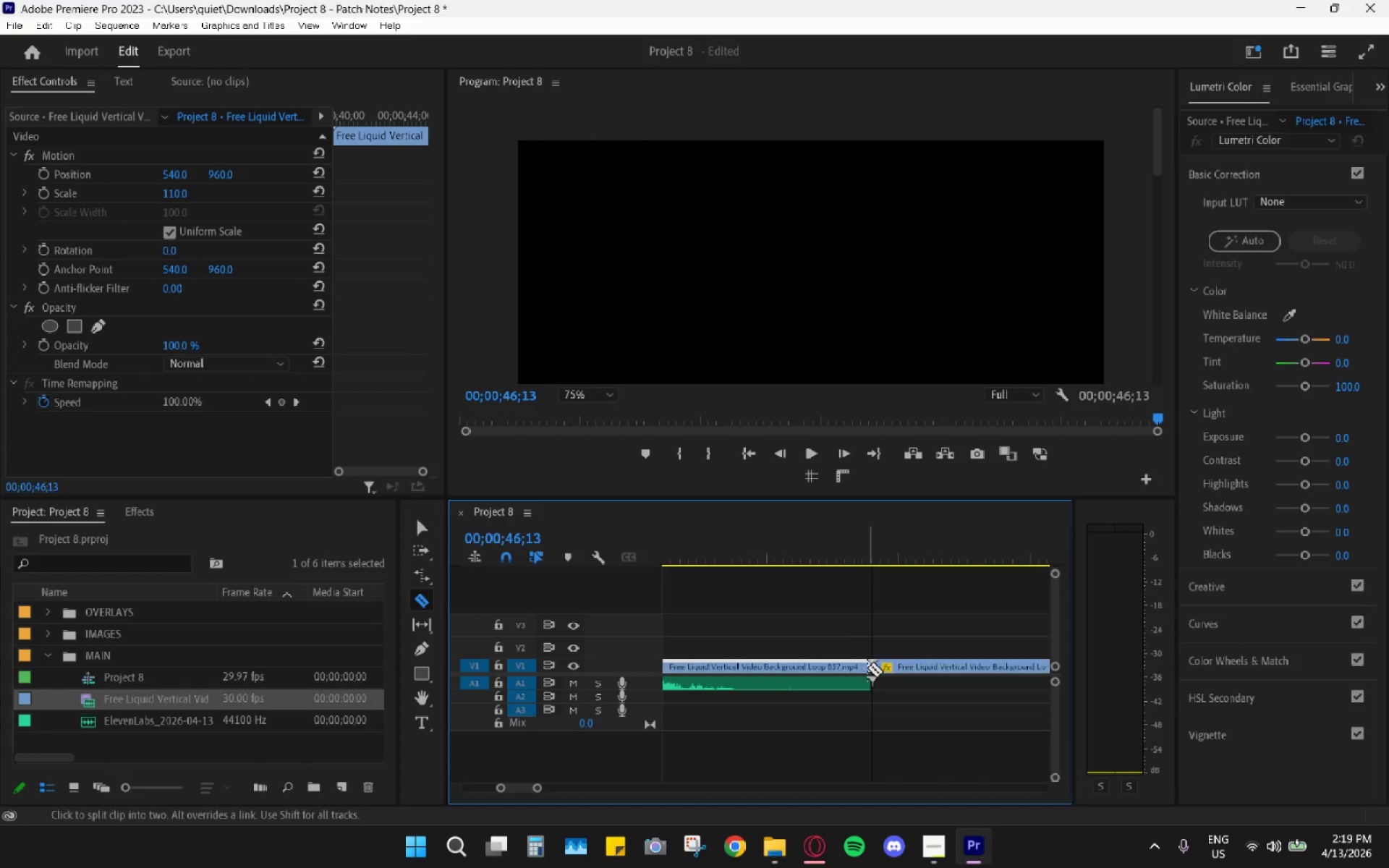 
scroll: coordinate [827, 636], scroll_direction: up, amount: 7.0
 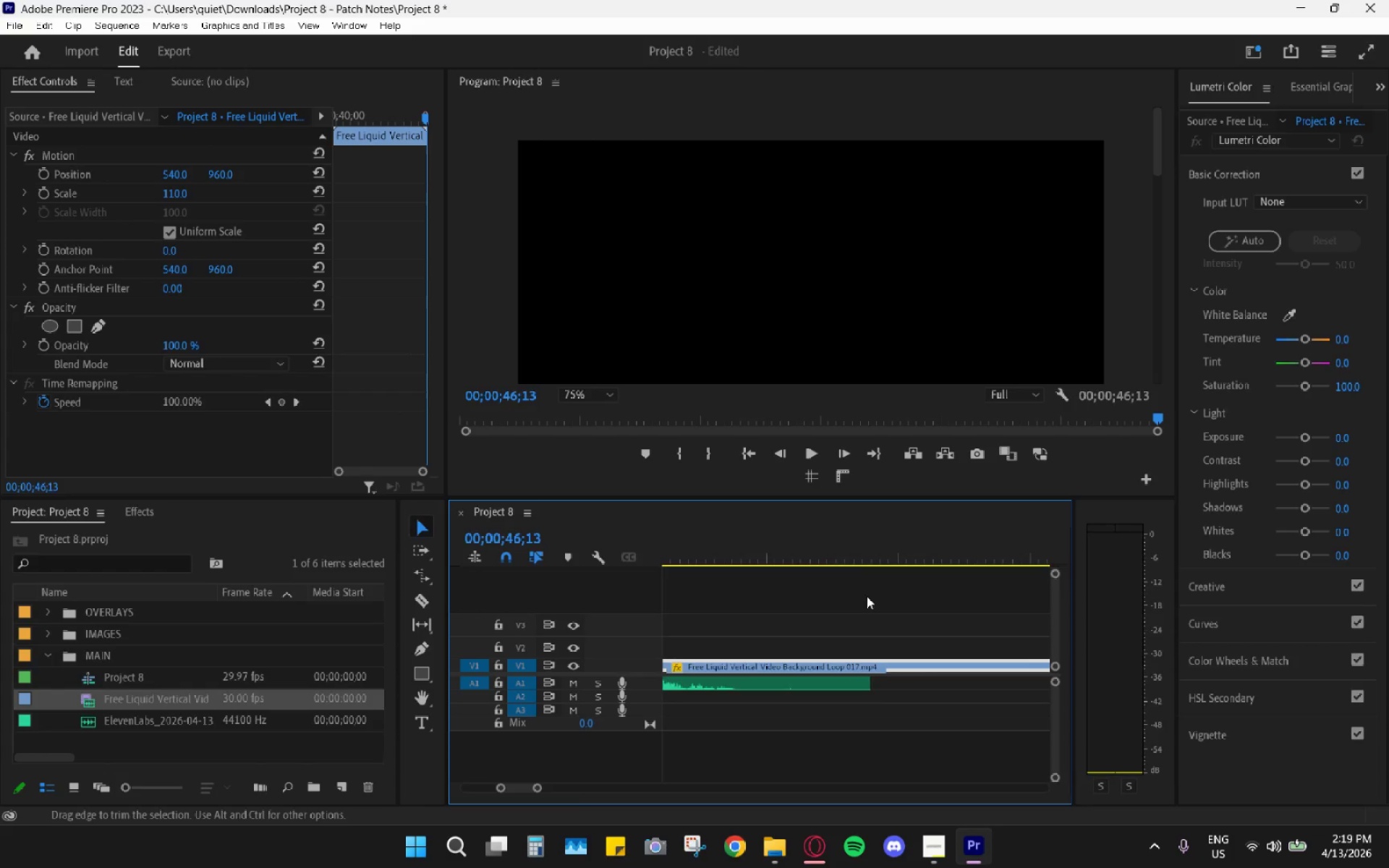 
key(V)
 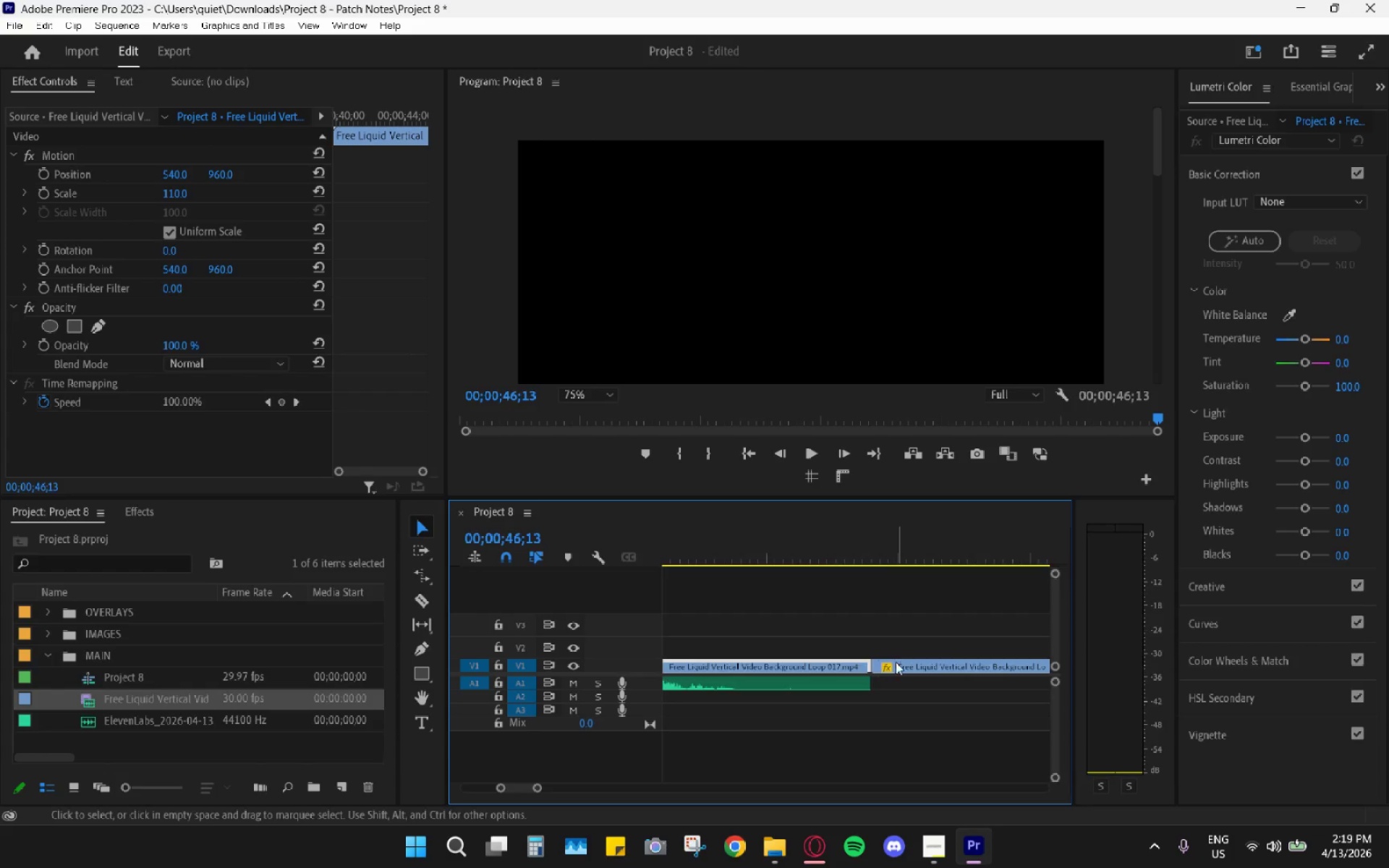 
left_click([896, 662])
 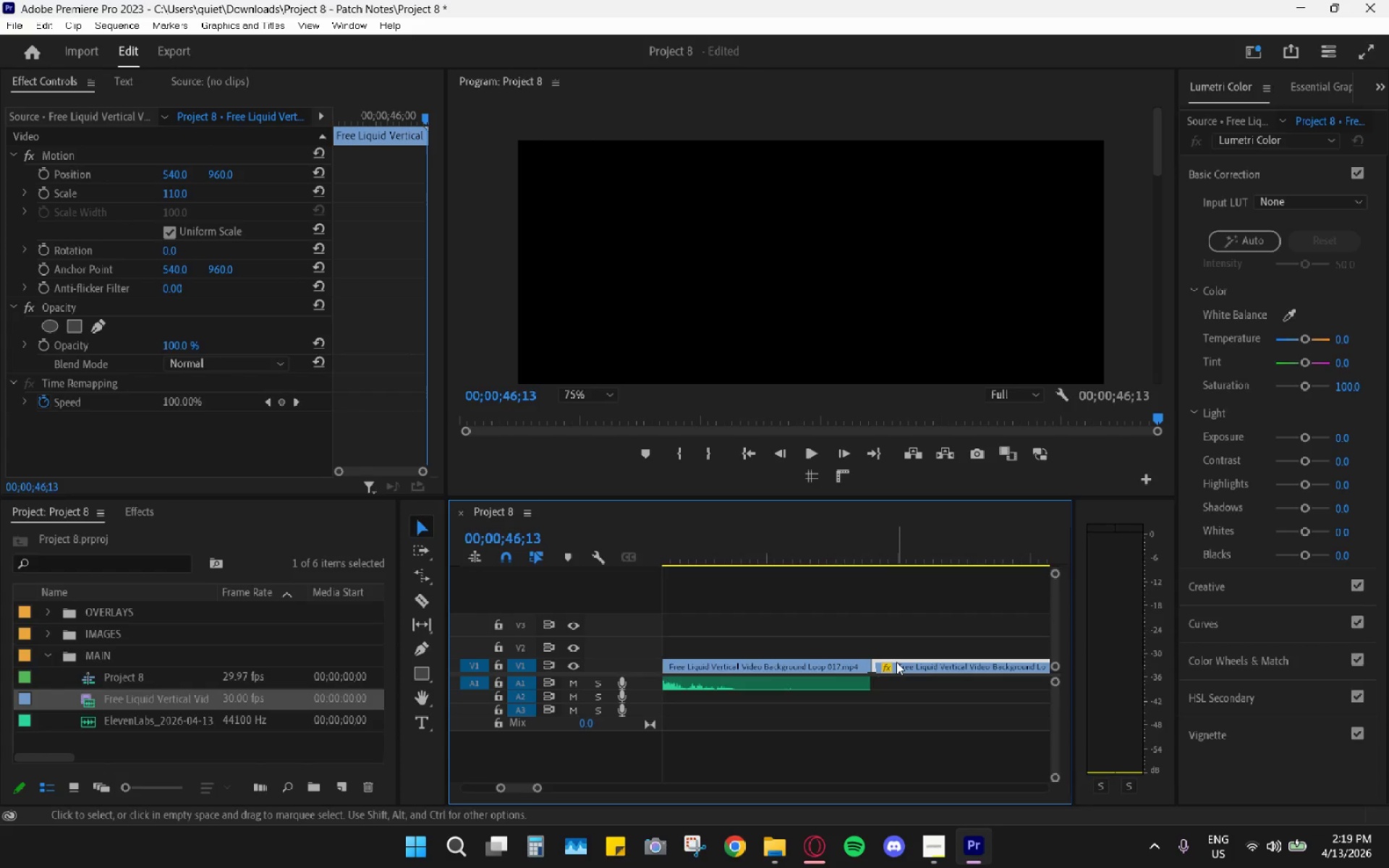 
key(H)
 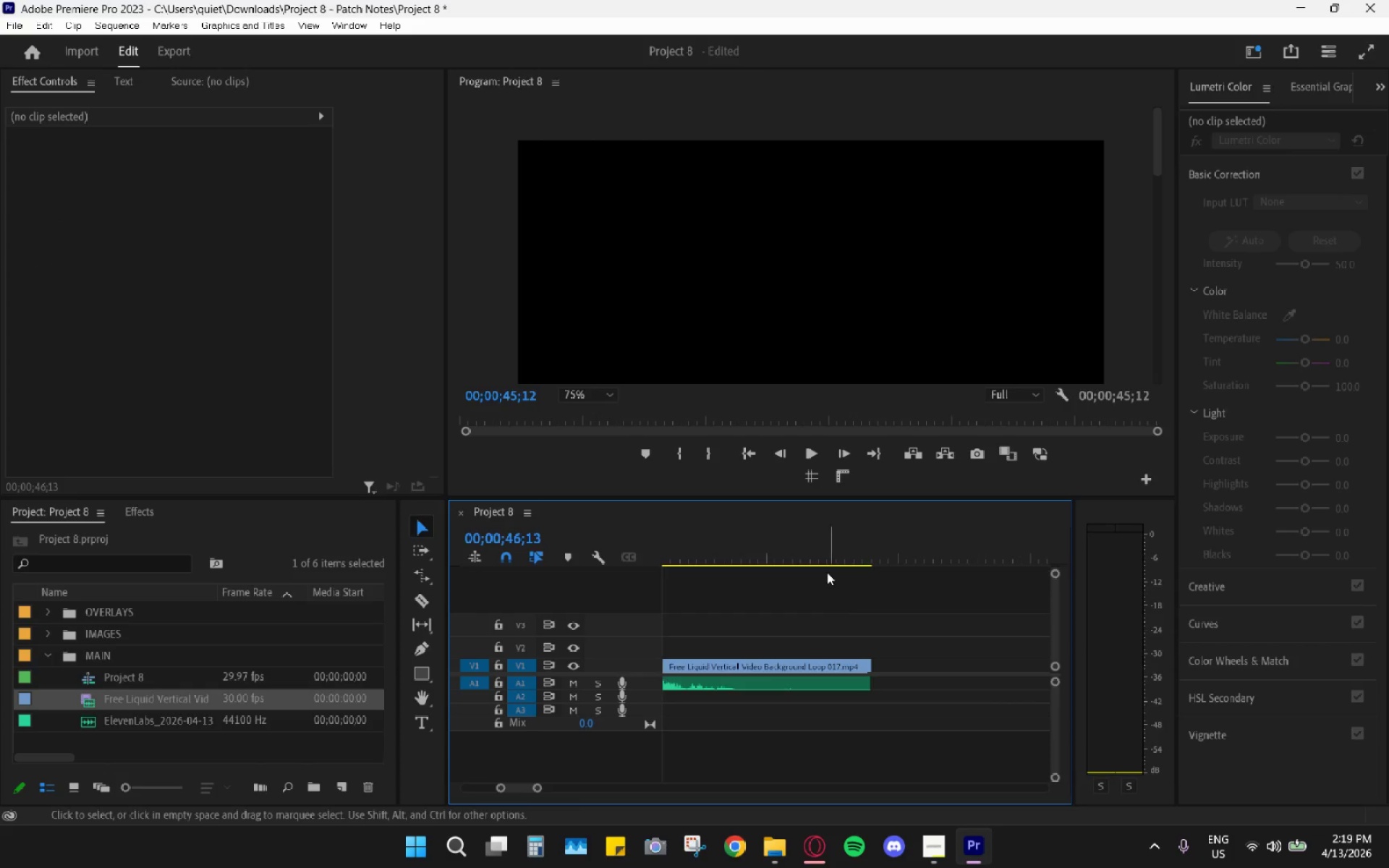 
left_click_drag(start_coordinate=[807, 548], to_coordinate=[760, 541])
 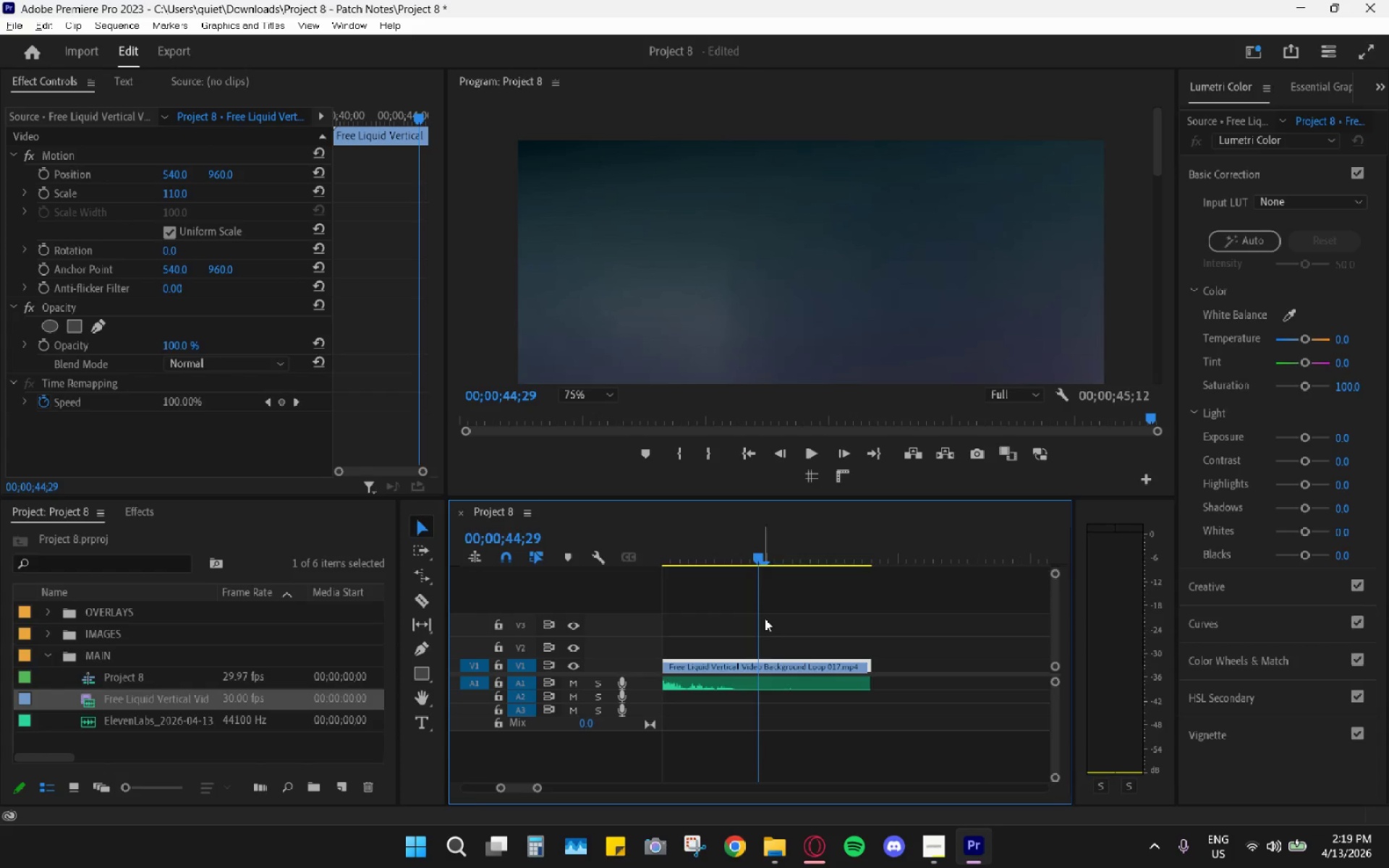 
hold_key(key=AltLeft, duration=0.48)
scroll: coordinate [783, 637], scroll_direction: down, amount: 3.0
 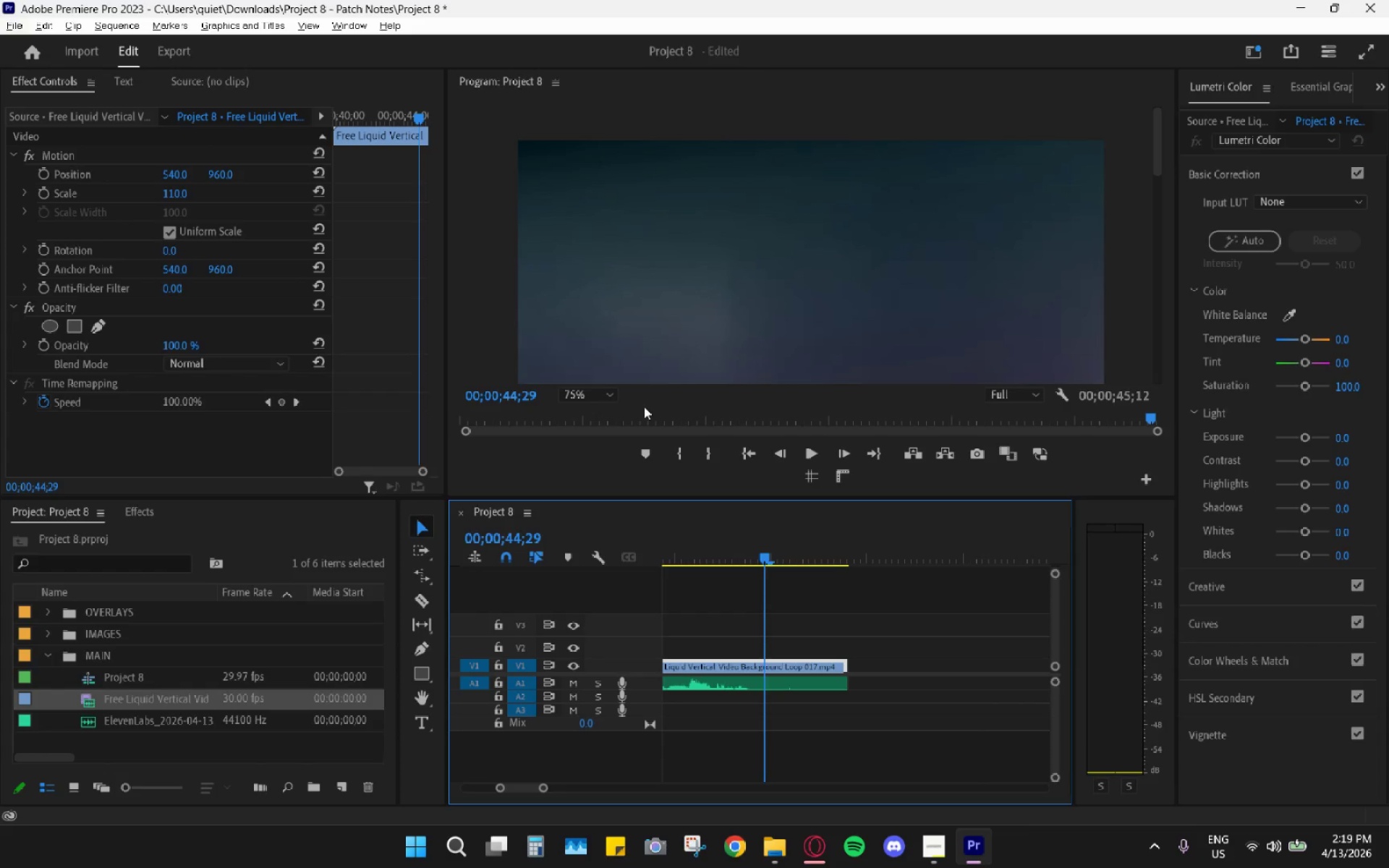 
left_click([589, 411])
 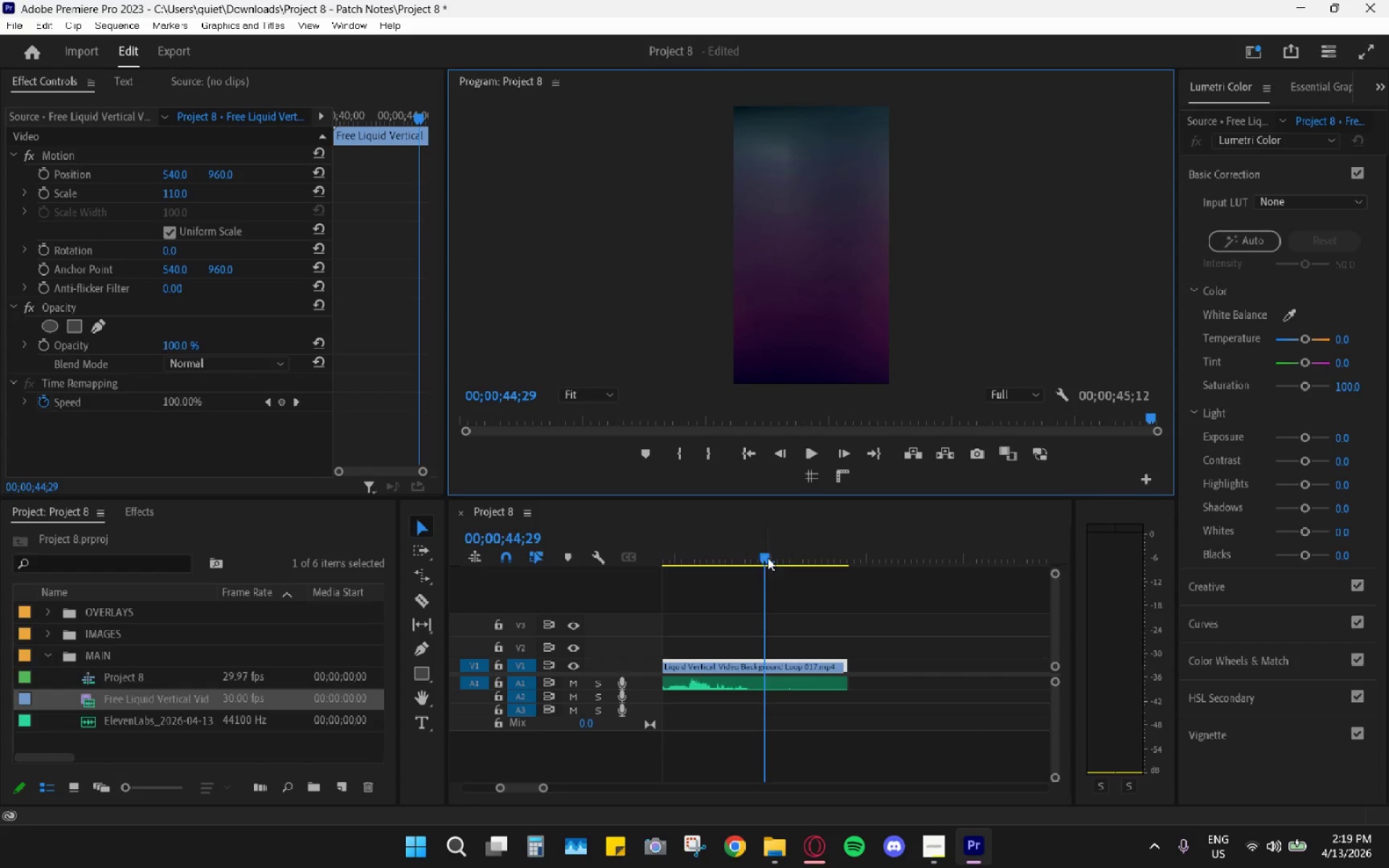 
left_click_drag(start_coordinate=[746, 539], to_coordinate=[684, 542])
 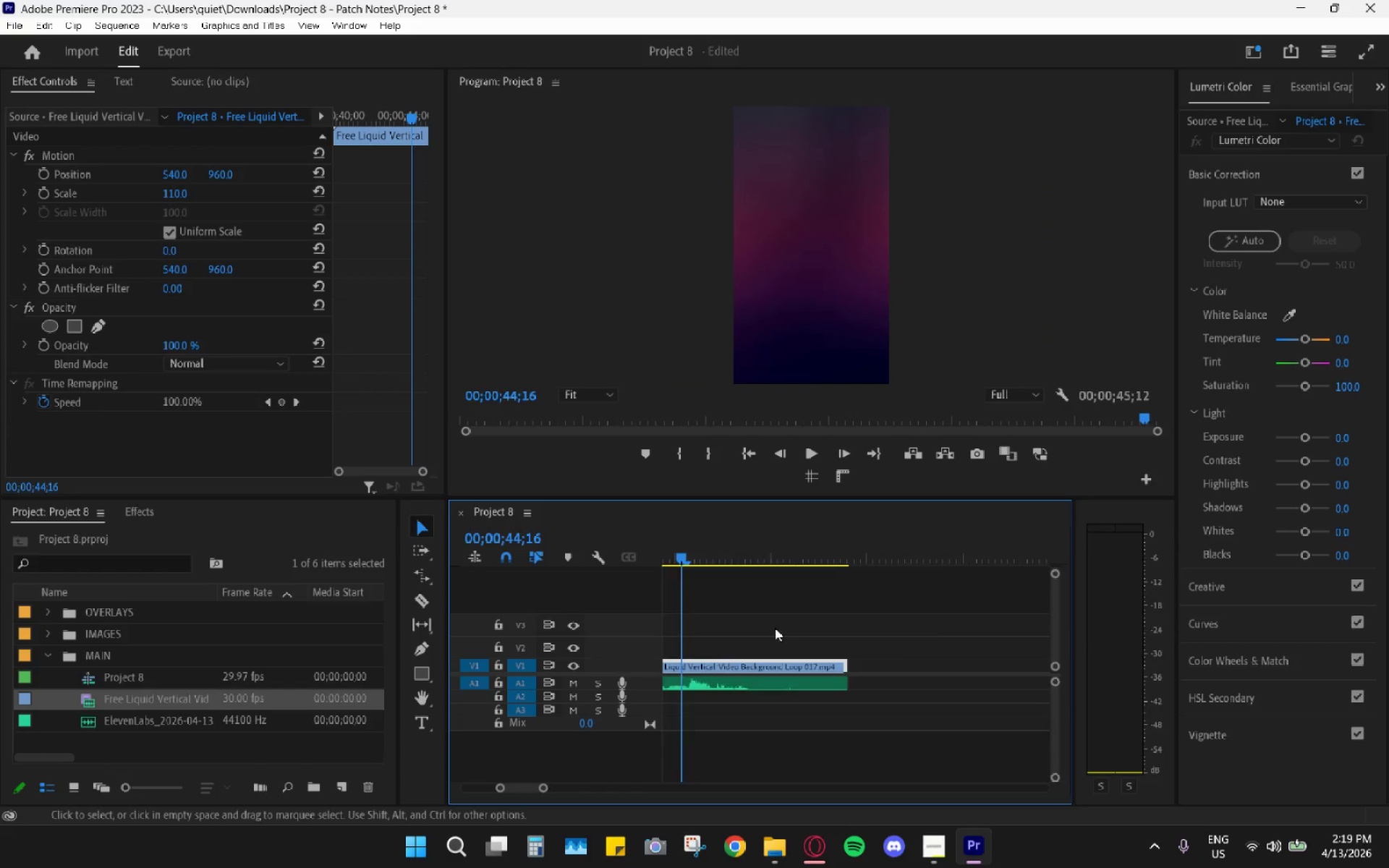 
scroll: coordinate [792, 647], scroll_direction: up, amount: 3.0
 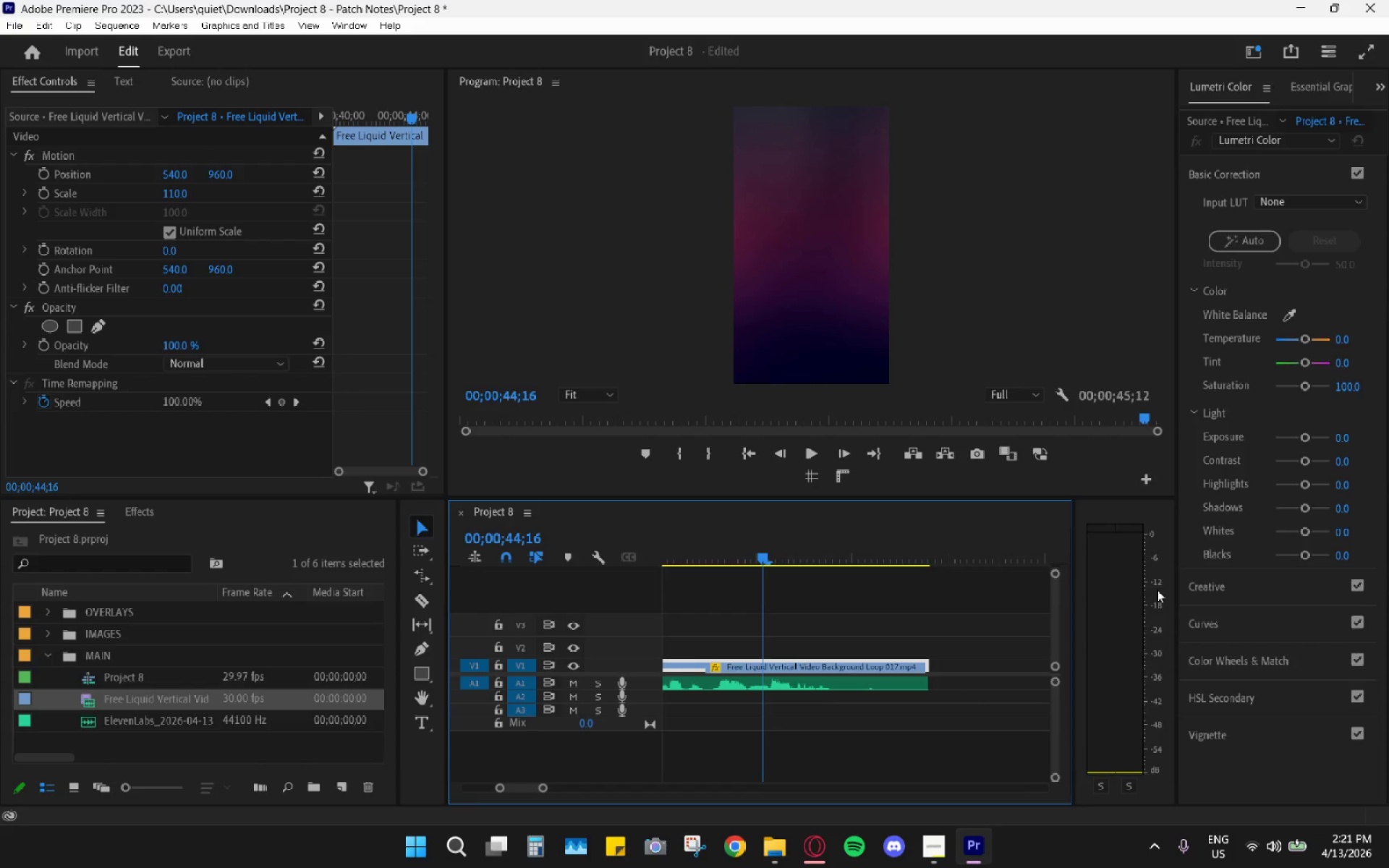 
wait(139.26)
 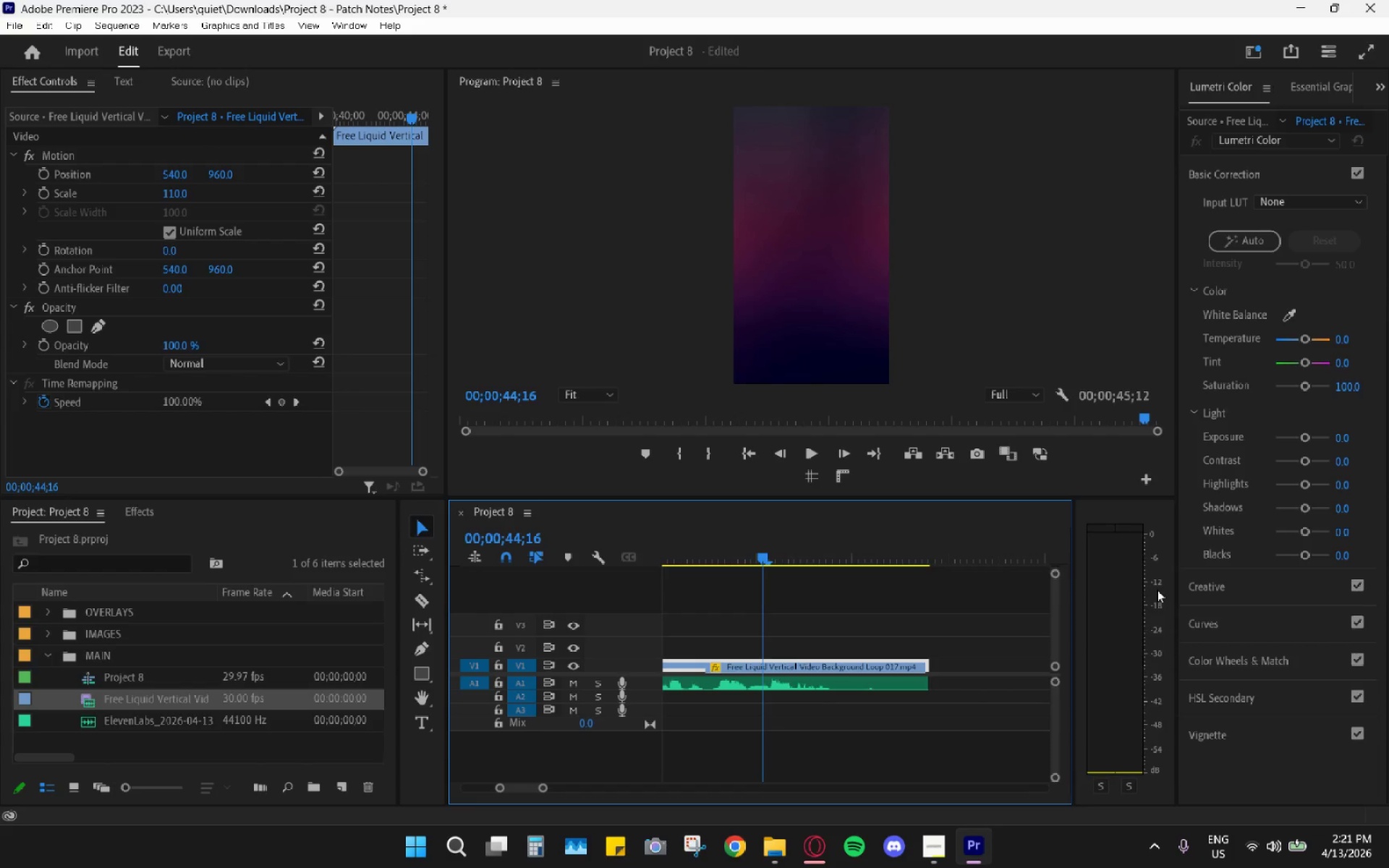 
hold_key(key=AltLeft, duration=0.78)
hold_key(key=AltLeft, duration=0.58)
scroll: coordinate [804, 650], scroll_direction: down, amount: 9.0
 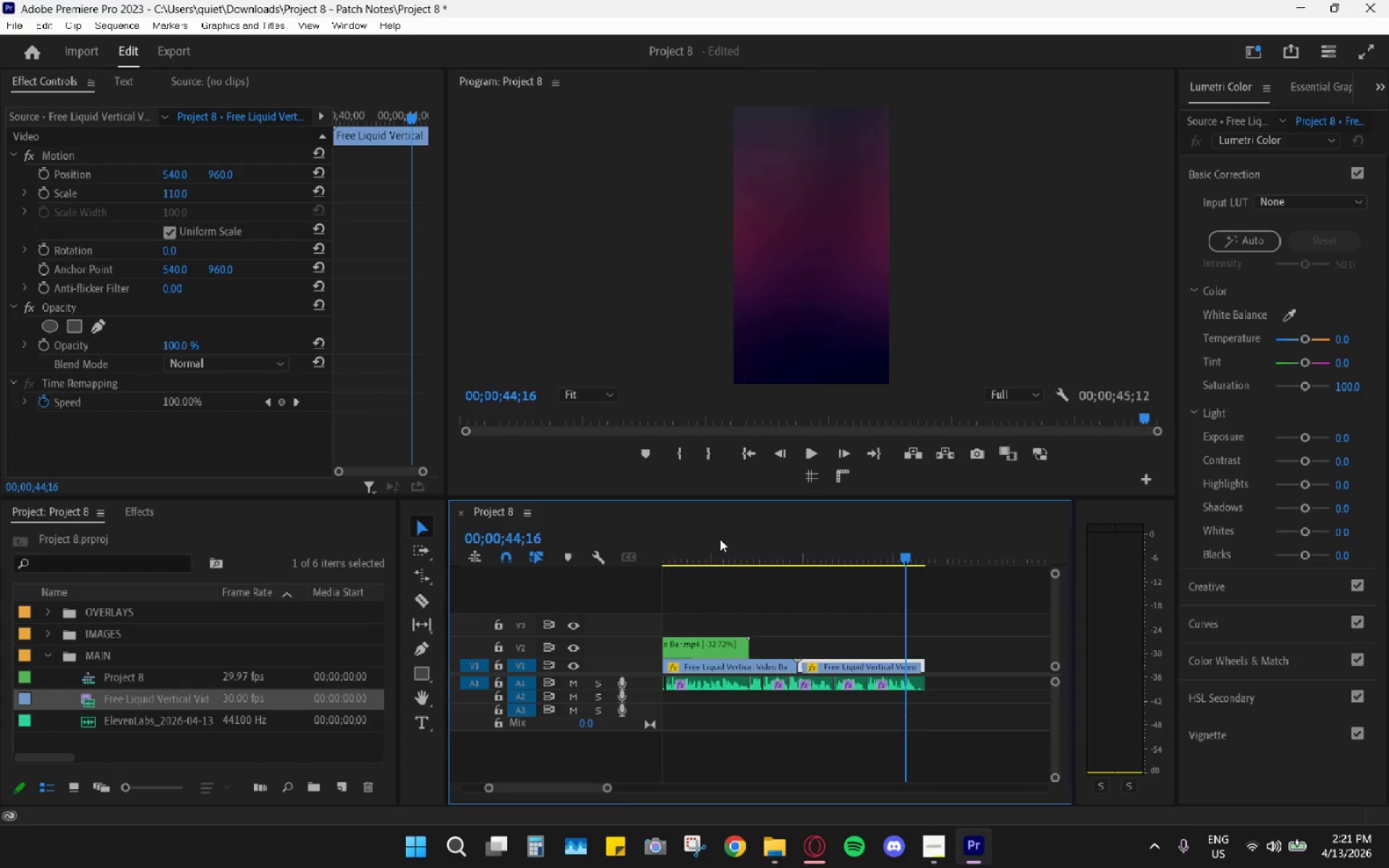 
left_click_drag(start_coordinate=[720, 537], to_coordinate=[486, 569])
 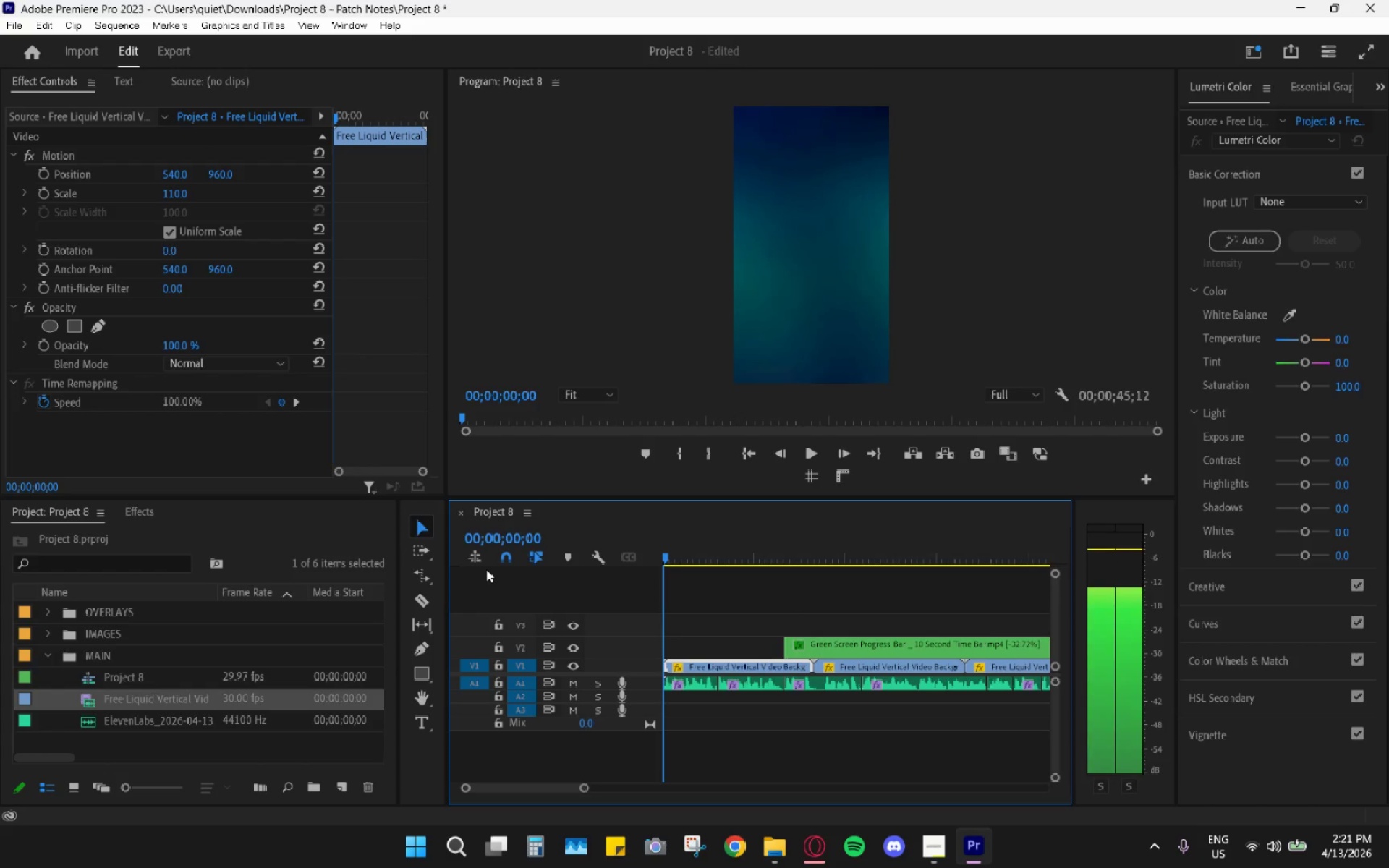 
key(Space)
 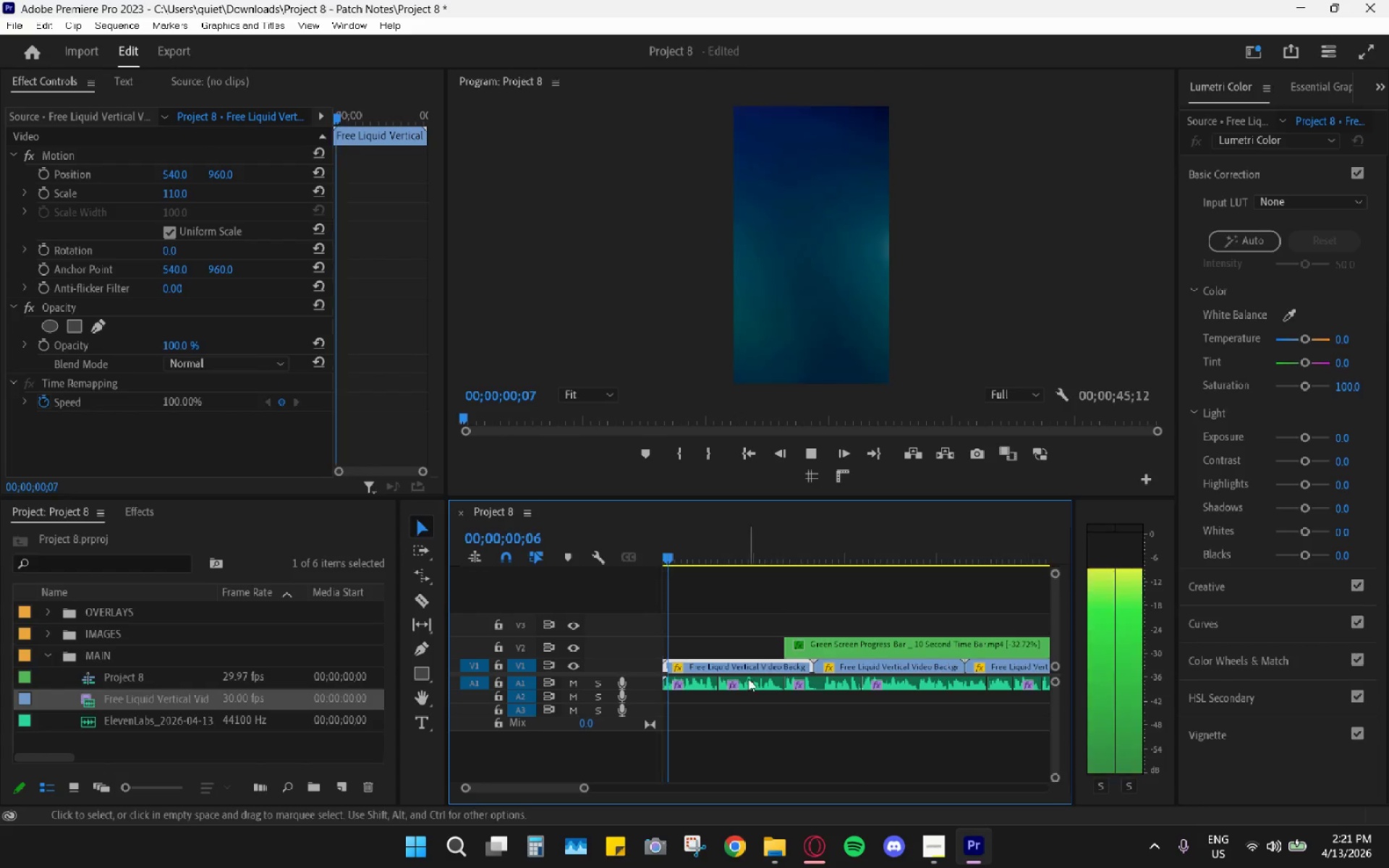 
hold_key(key=AltLeft, duration=0.78)
scroll: coordinate [748, 678], scroll_direction: down, amount: 10.0
 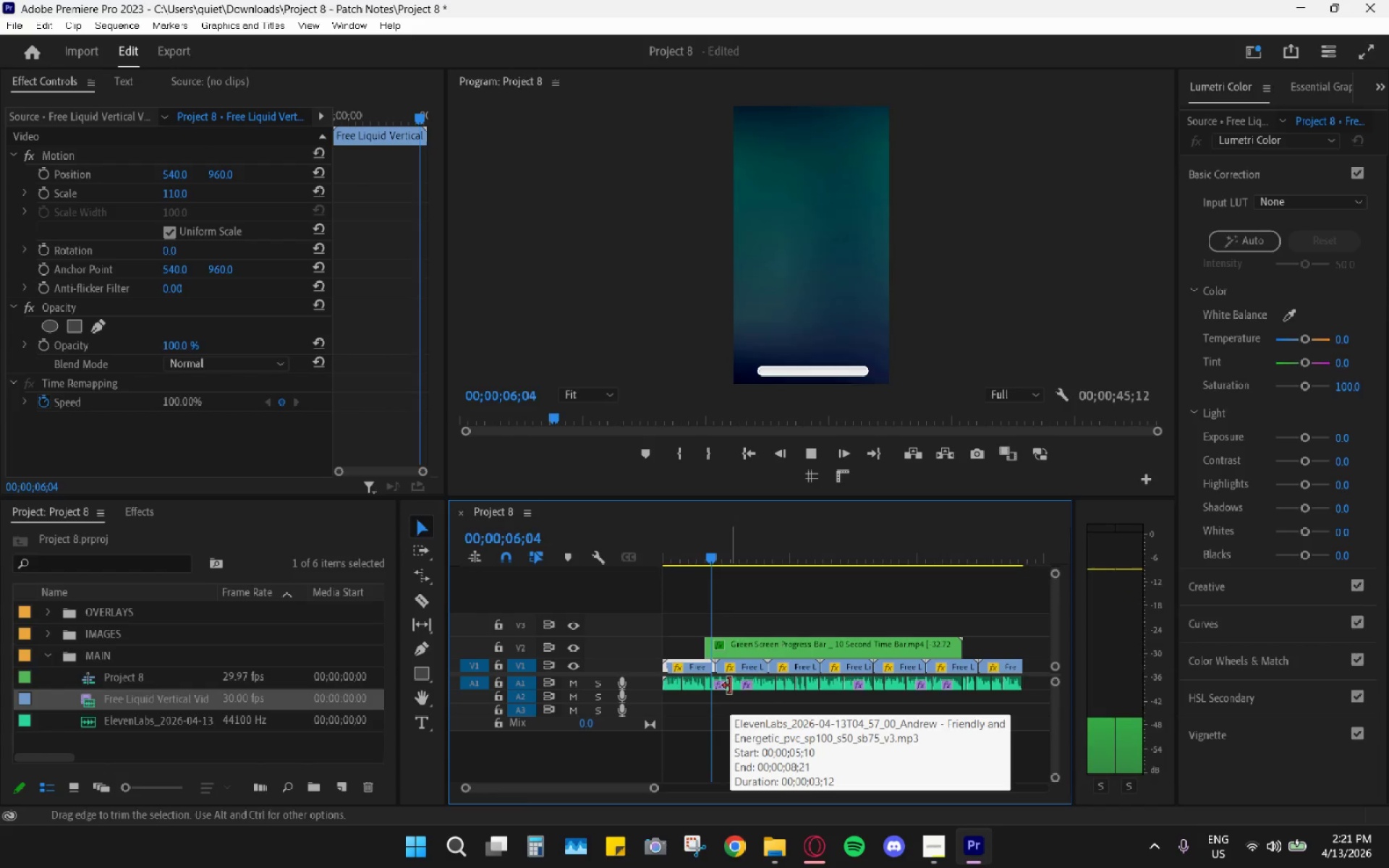 
wait(6.56)
 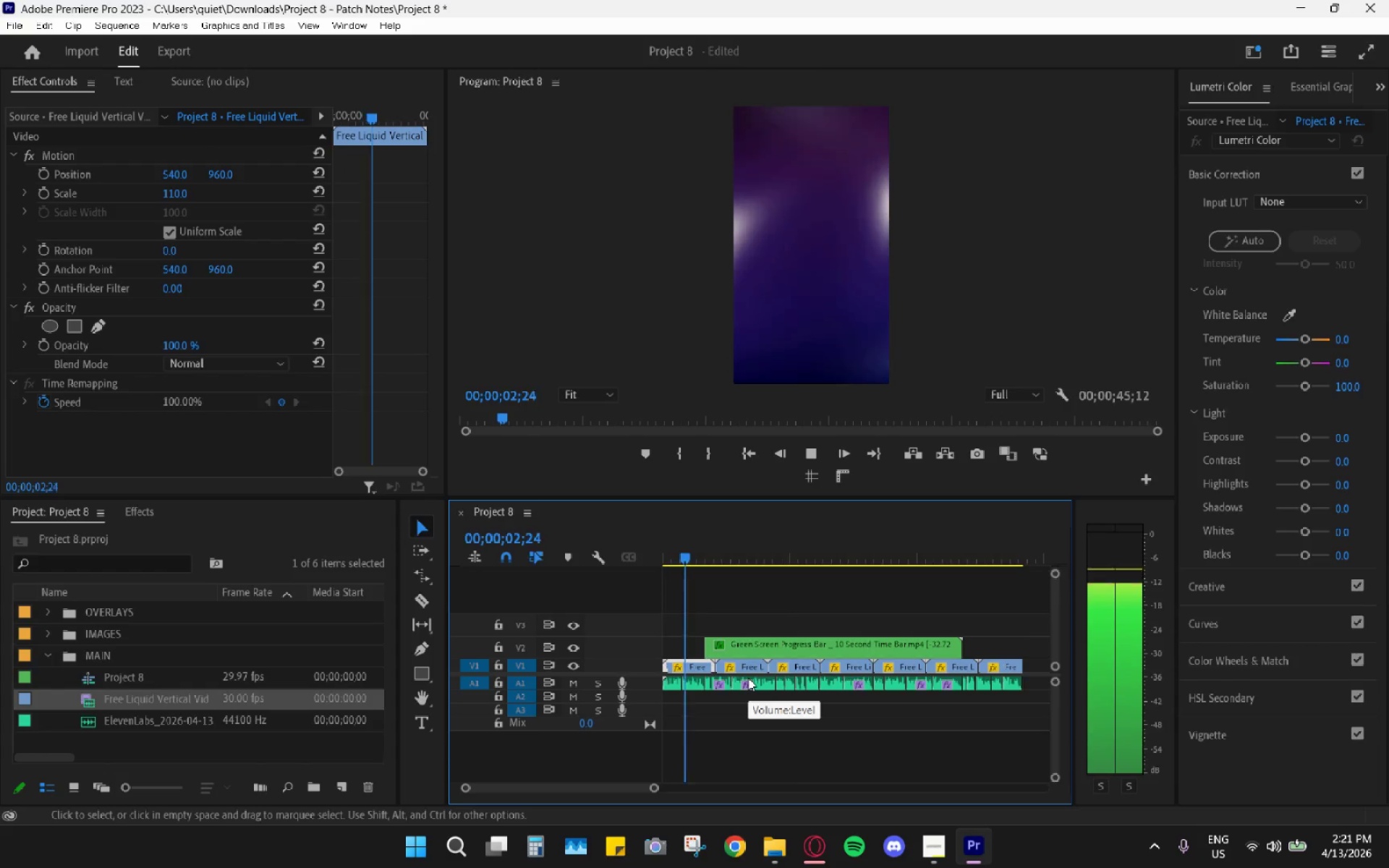 
key(Space)
 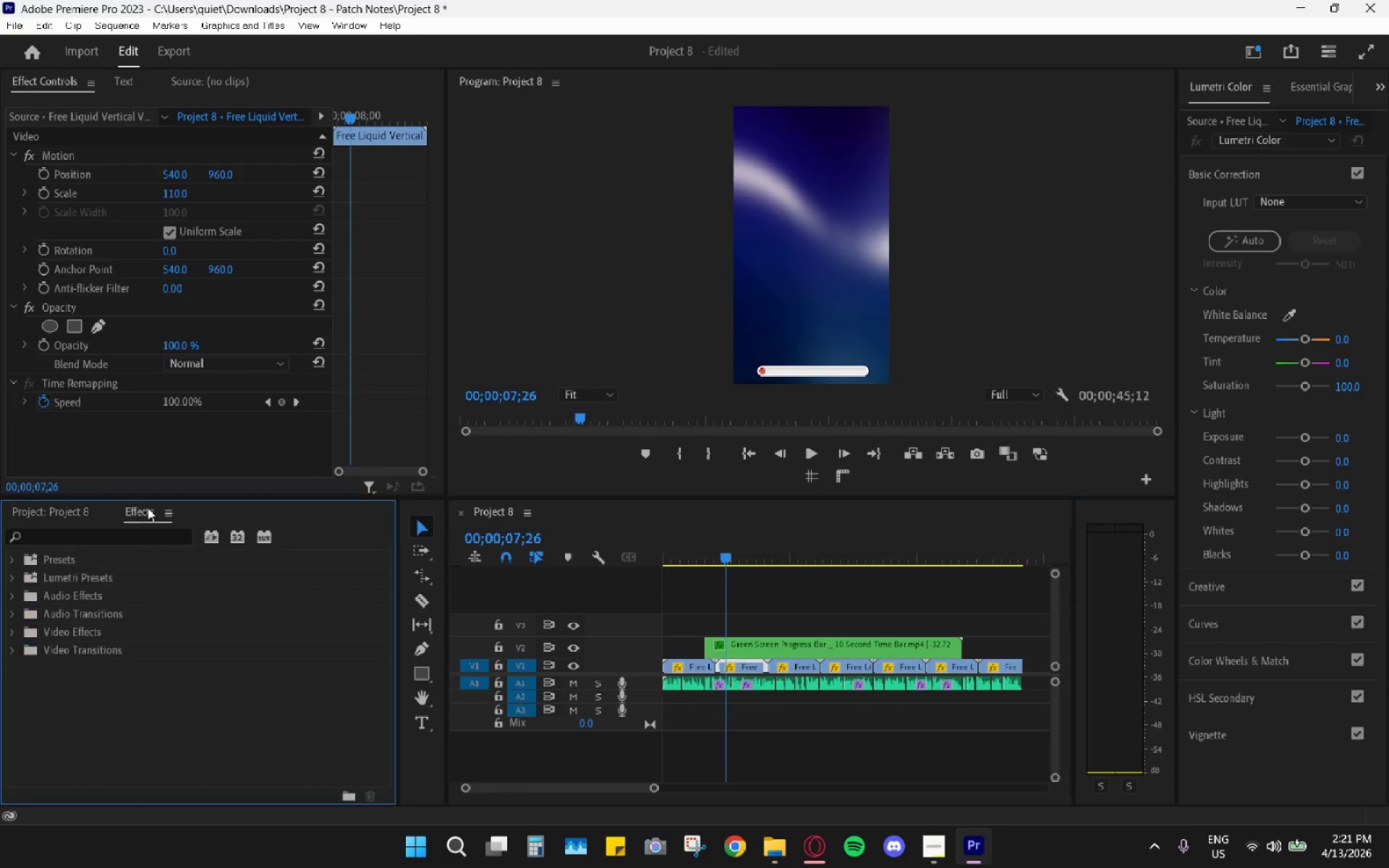 
left_click([88, 538])
 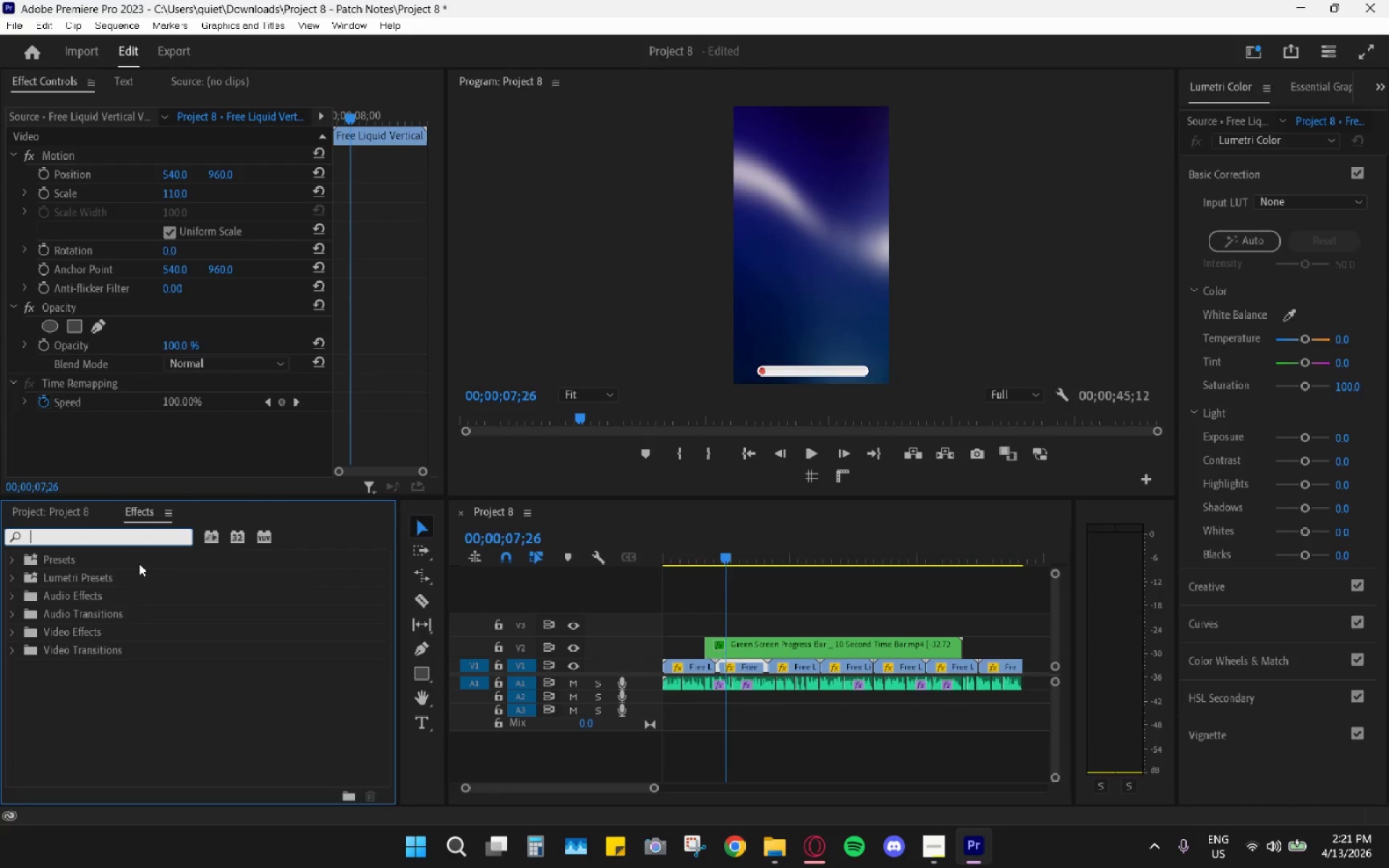 
left_click([124, 531])
 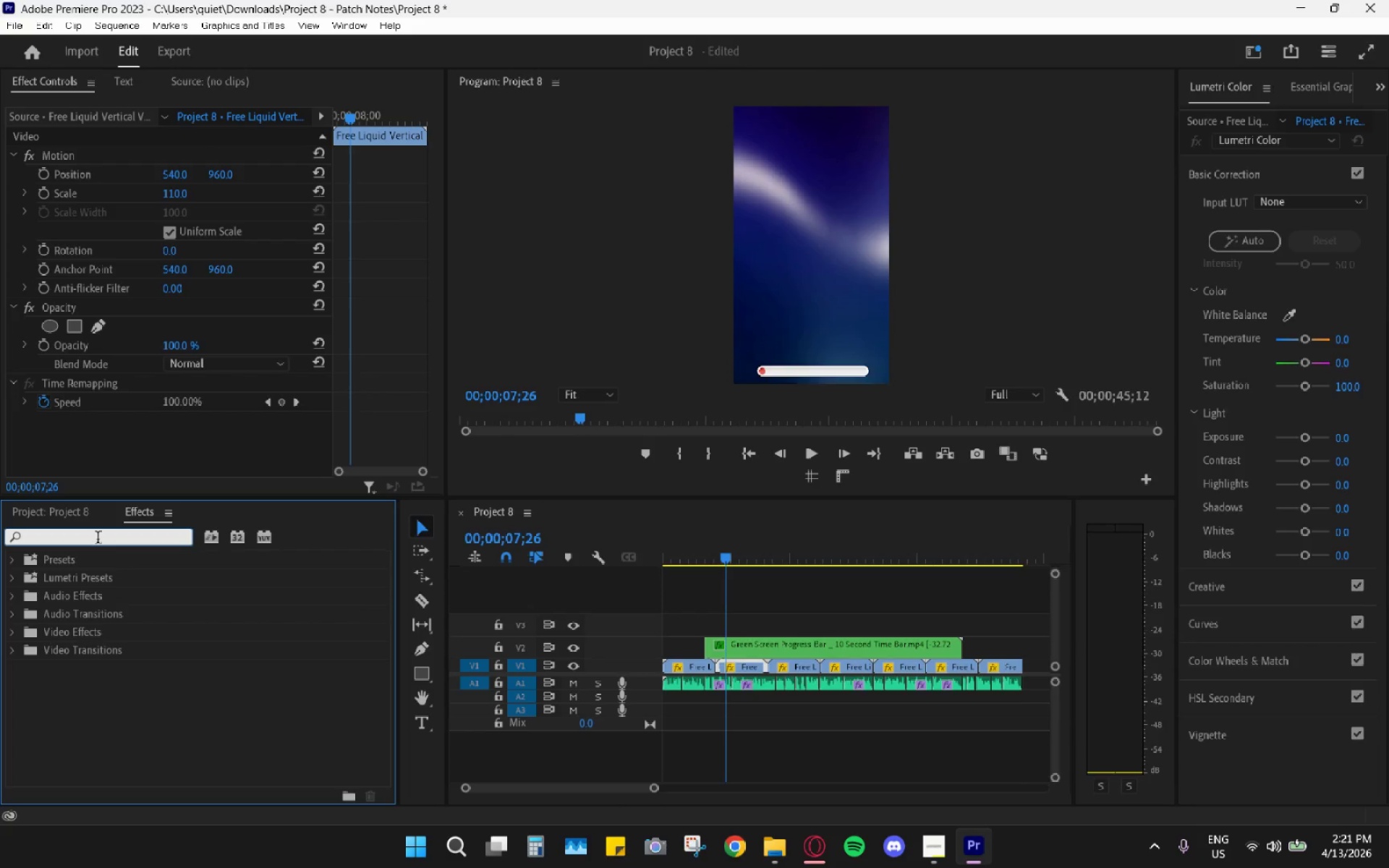 
left_click([9, 564])
 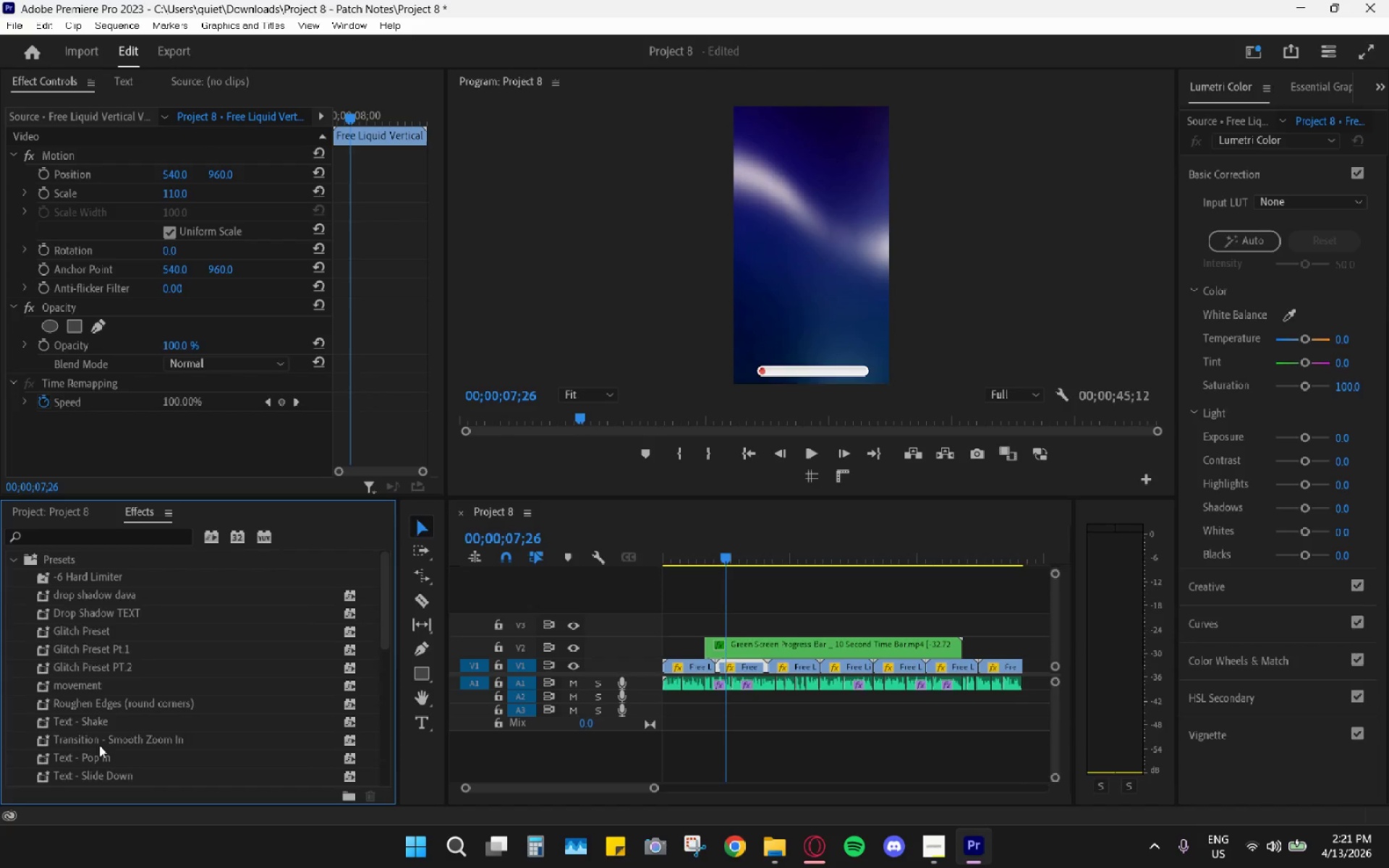 
scroll: coordinate [106, 728], scroll_direction: down, amount: 5.0
 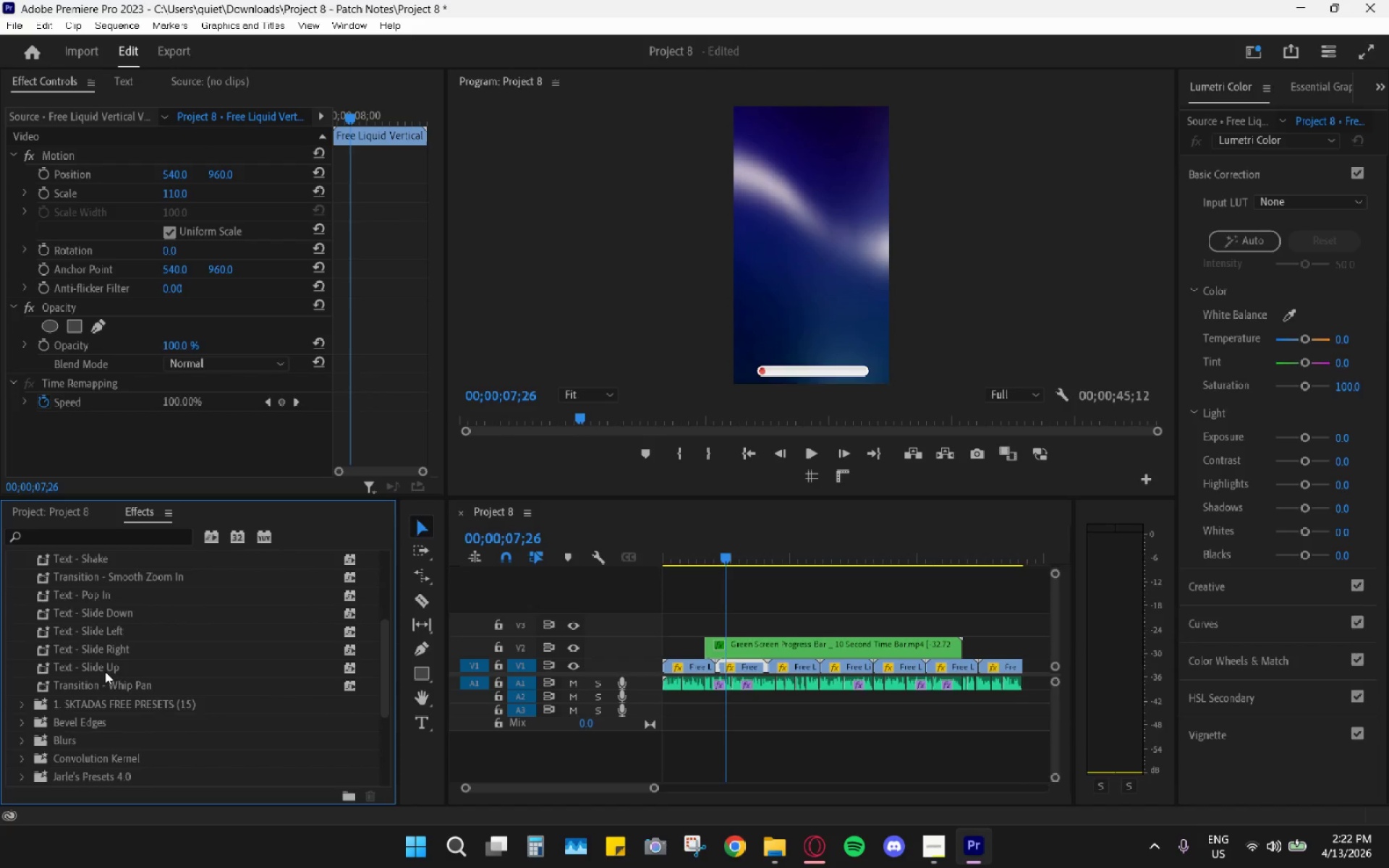 
left_click_drag(start_coordinate=[85, 668], to_coordinate=[714, 653])
 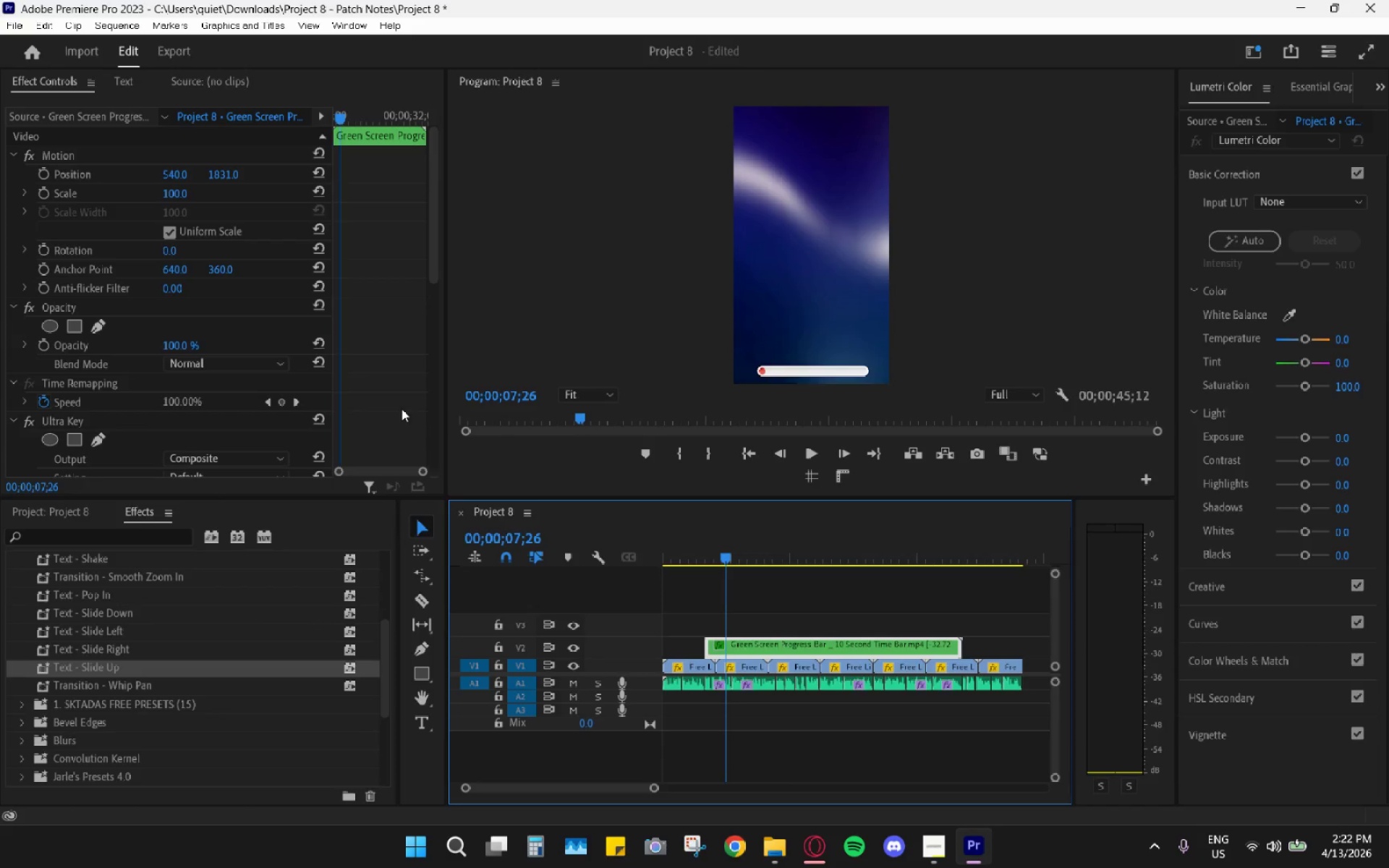 
left_click_drag(start_coordinate=[421, 472], to_coordinate=[510, 453])
 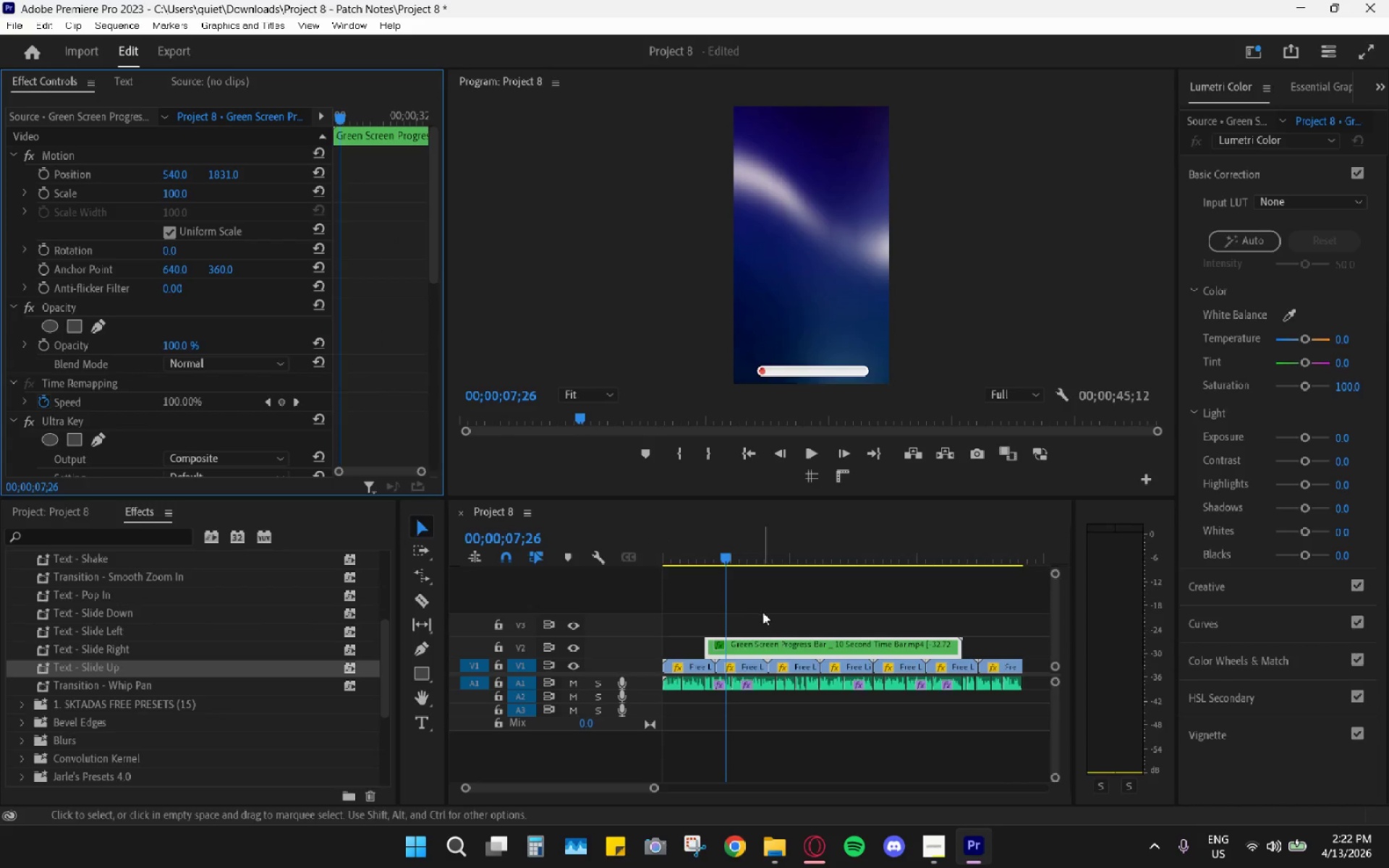 
left_click_drag(start_coordinate=[743, 560], to_coordinate=[810, 521])
 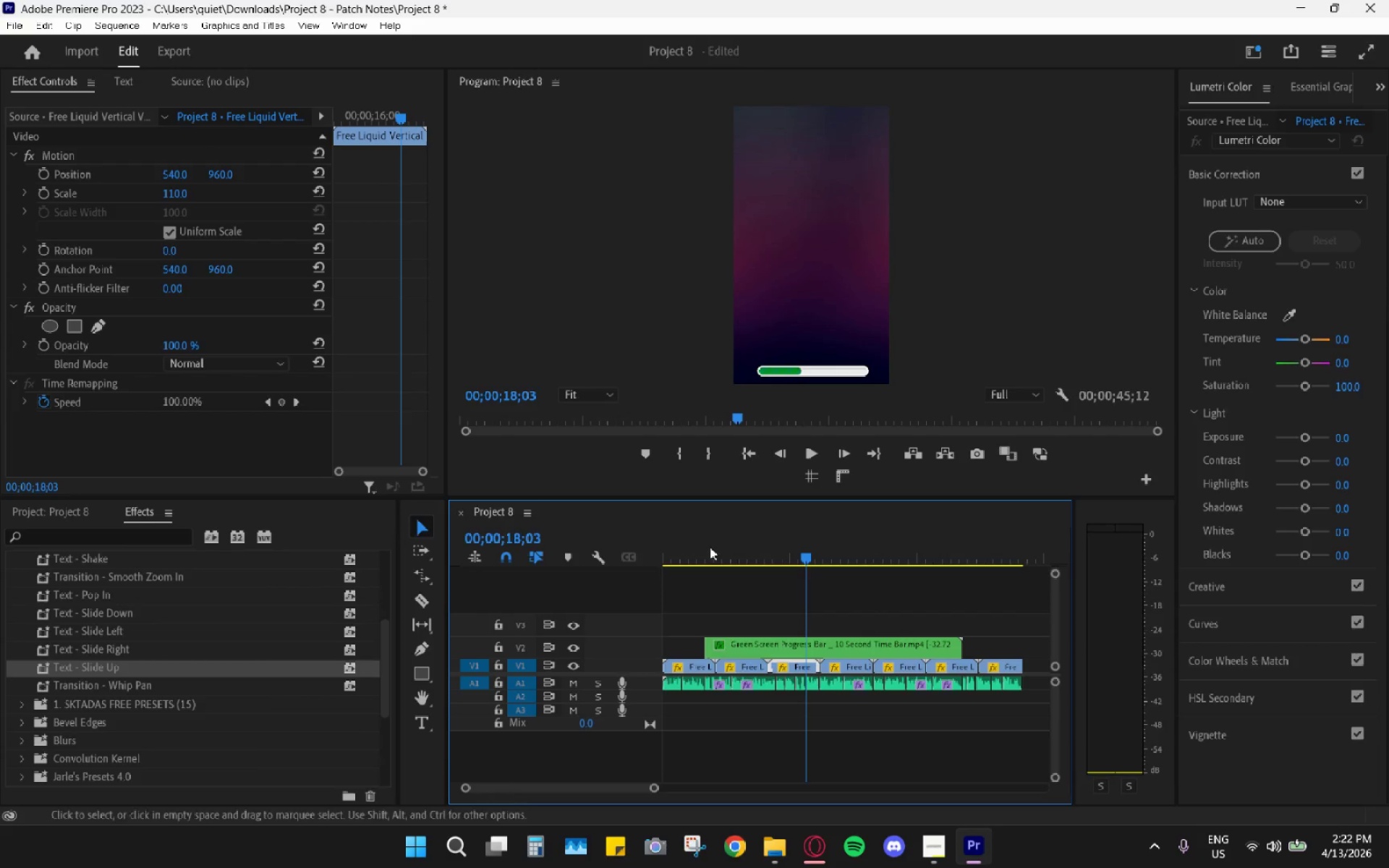 
scroll: coordinate [358, 277], scroll_direction: down, amount: 5.0
 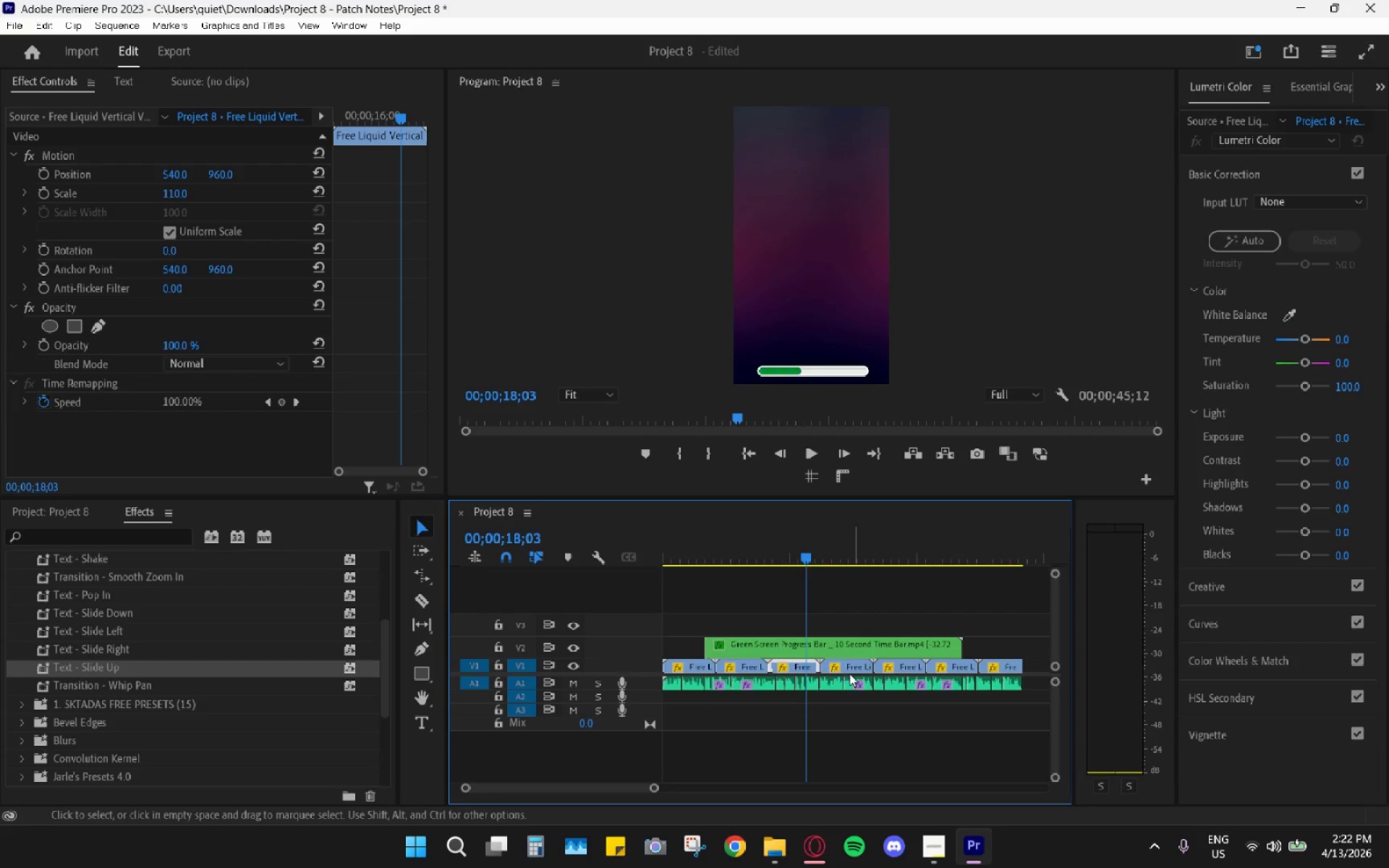 
left_click([832, 644])
 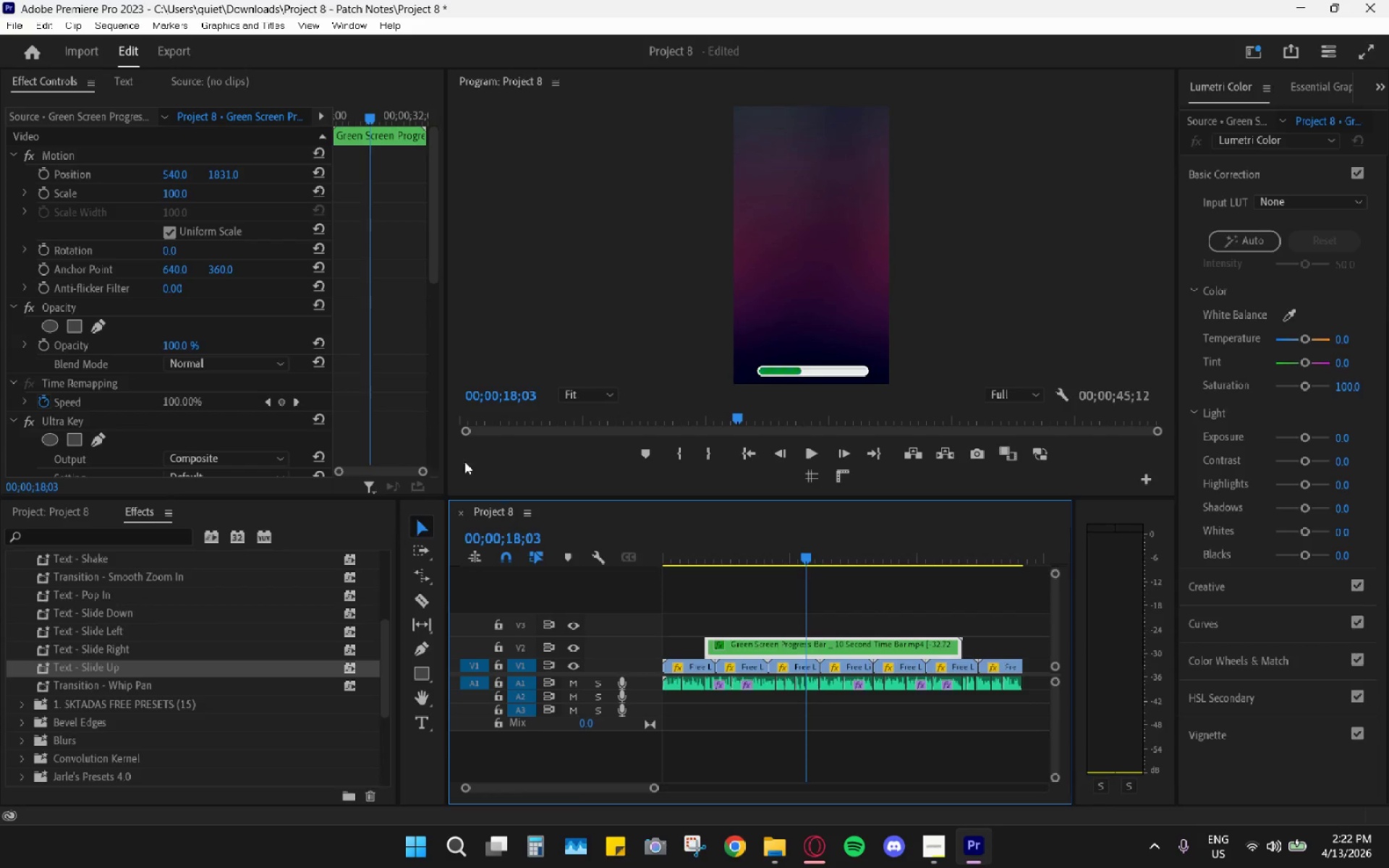 
scroll: coordinate [377, 431], scroll_direction: down, amount: 21.0
 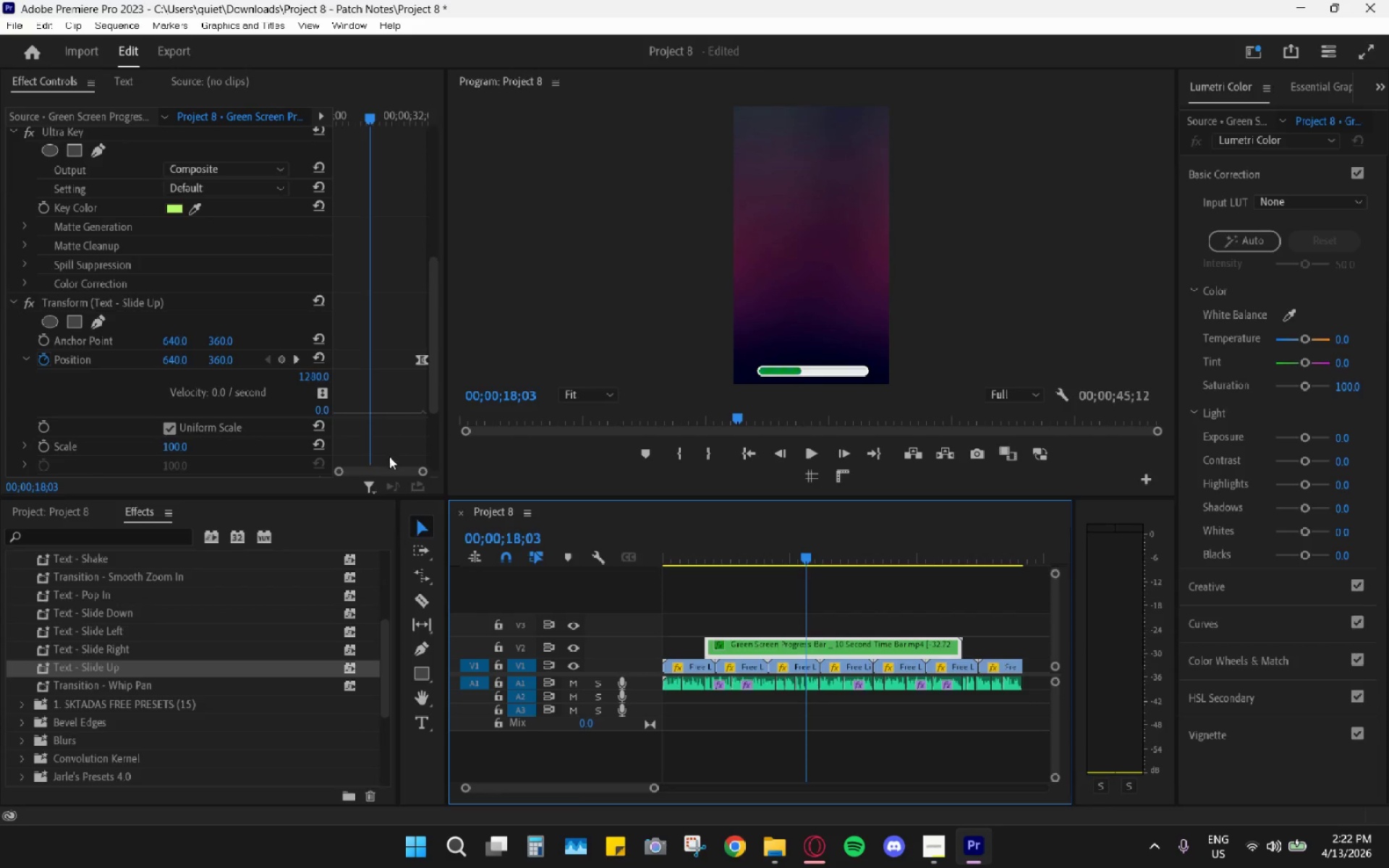 
left_click_drag(start_coordinate=[425, 470], to_coordinate=[507, 459])
 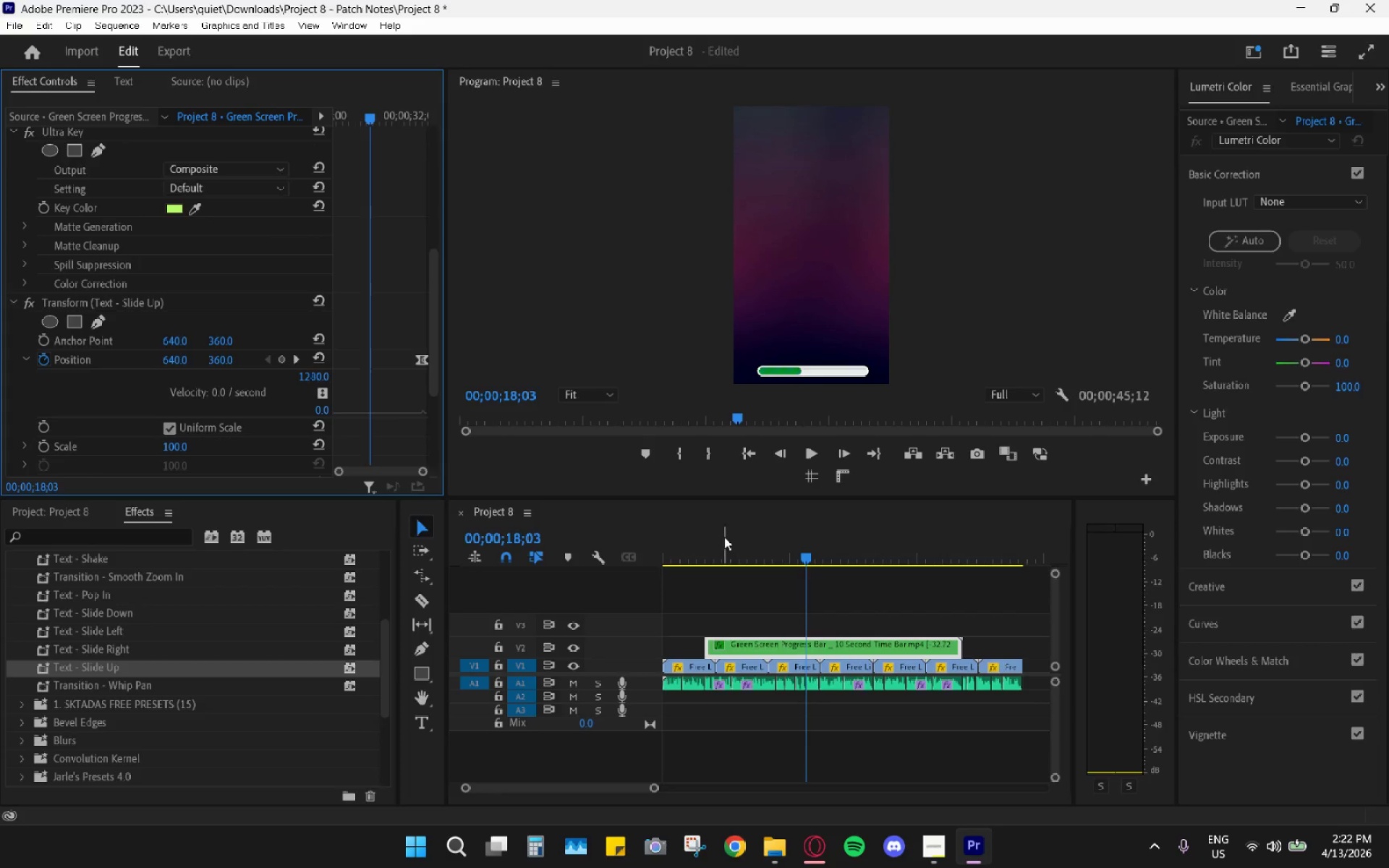 
left_click_drag(start_coordinate=[802, 547], to_coordinate=[841, 557])
 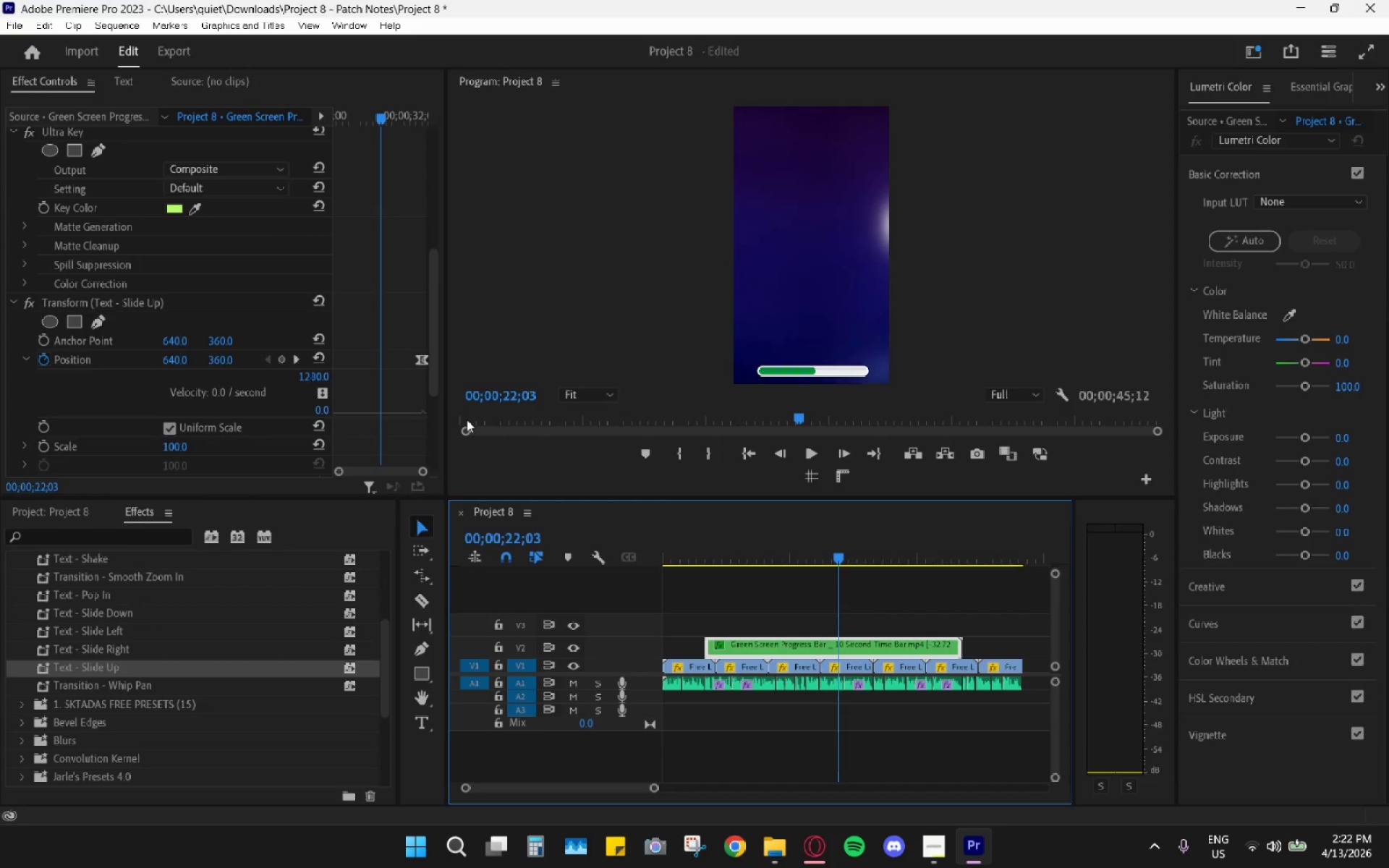 
scroll: coordinate [419, 407], scroll_direction: down, amount: 10.0
 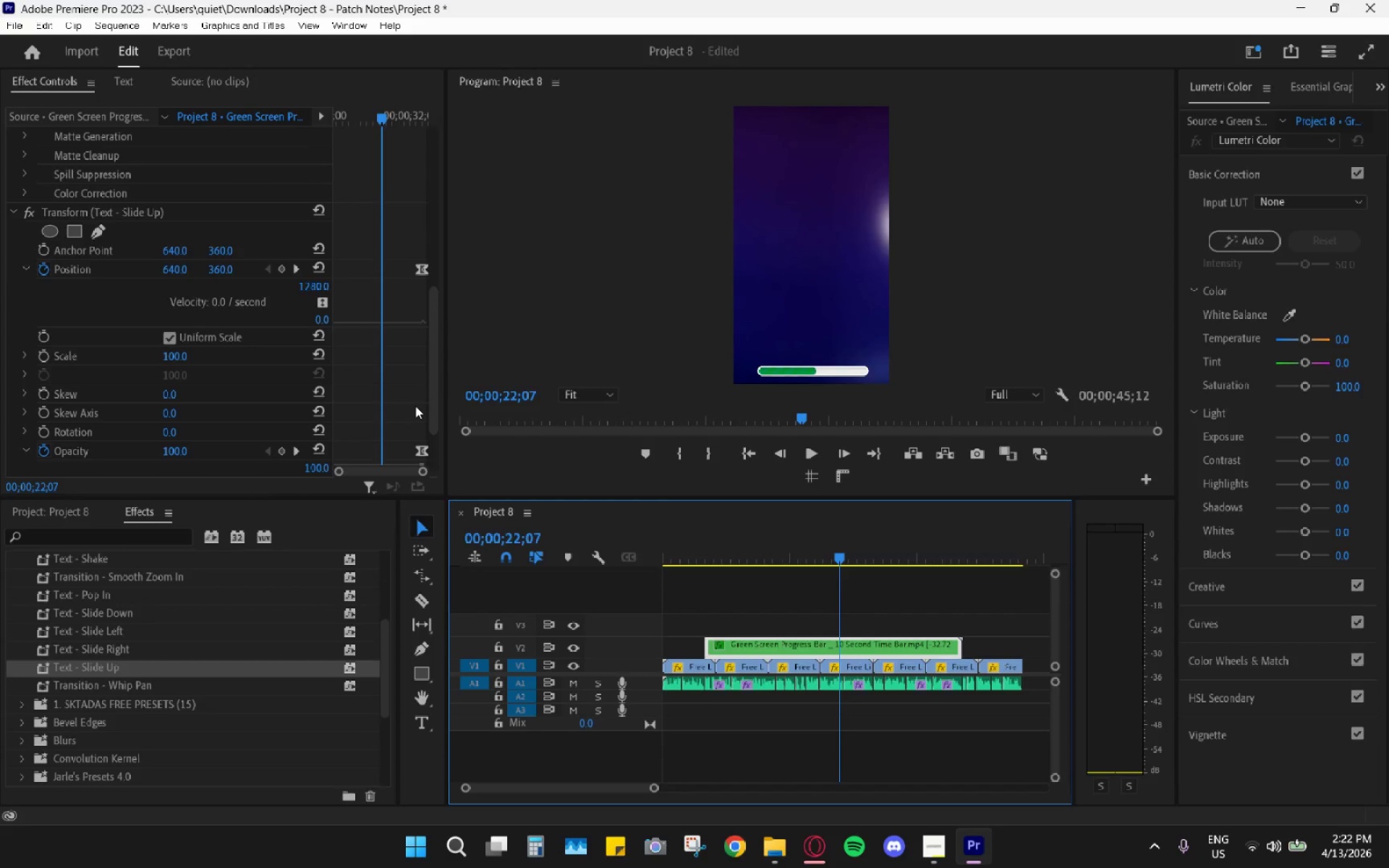 
scroll: coordinate [415, 406], scroll_direction: up, amount: 4.0
 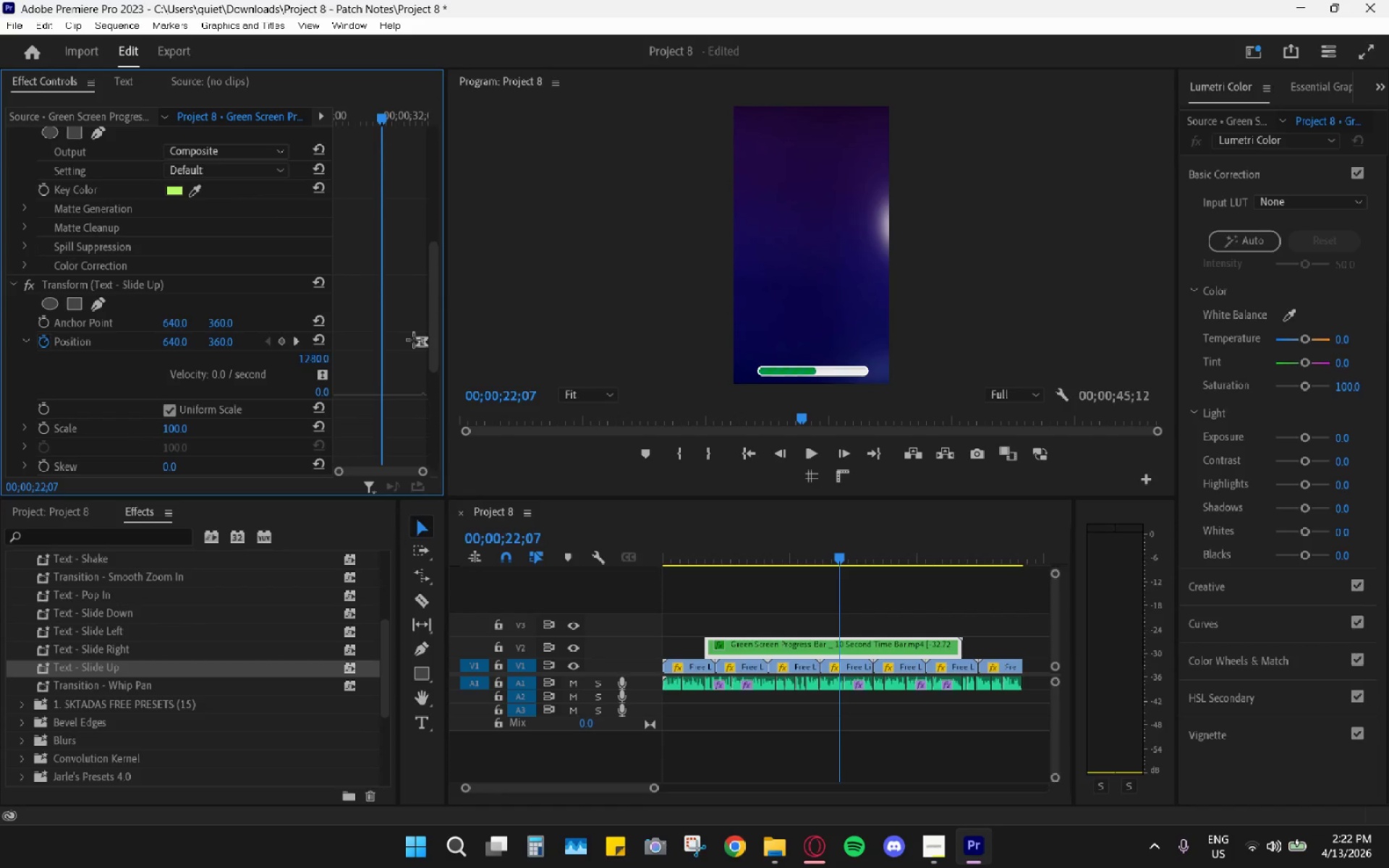 
left_click([414, 340])
 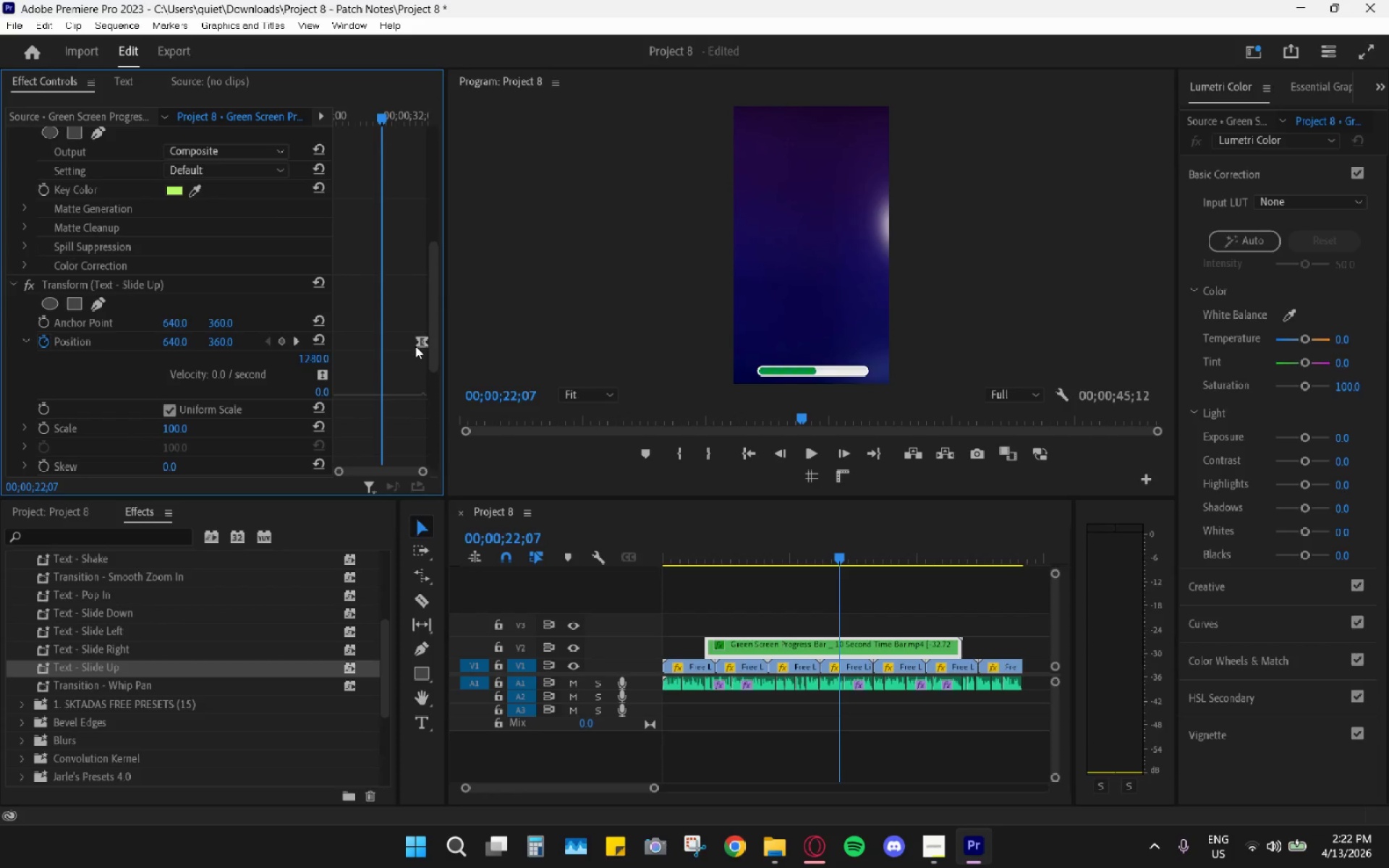 
left_click_drag(start_coordinate=[416, 346], to_coordinate=[337, 347])
 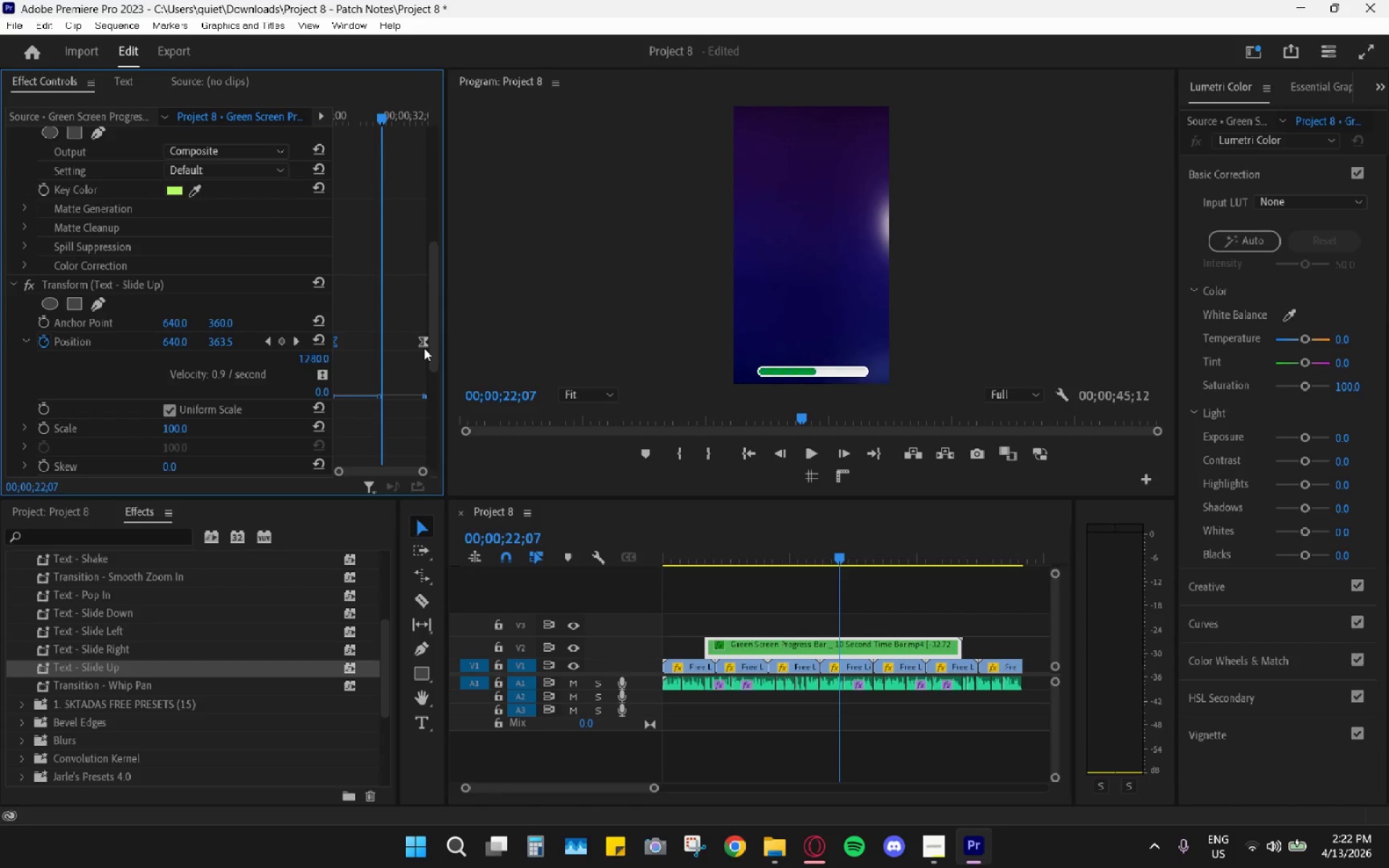 
left_click_drag(start_coordinate=[423, 347], to_coordinate=[349, 345])
 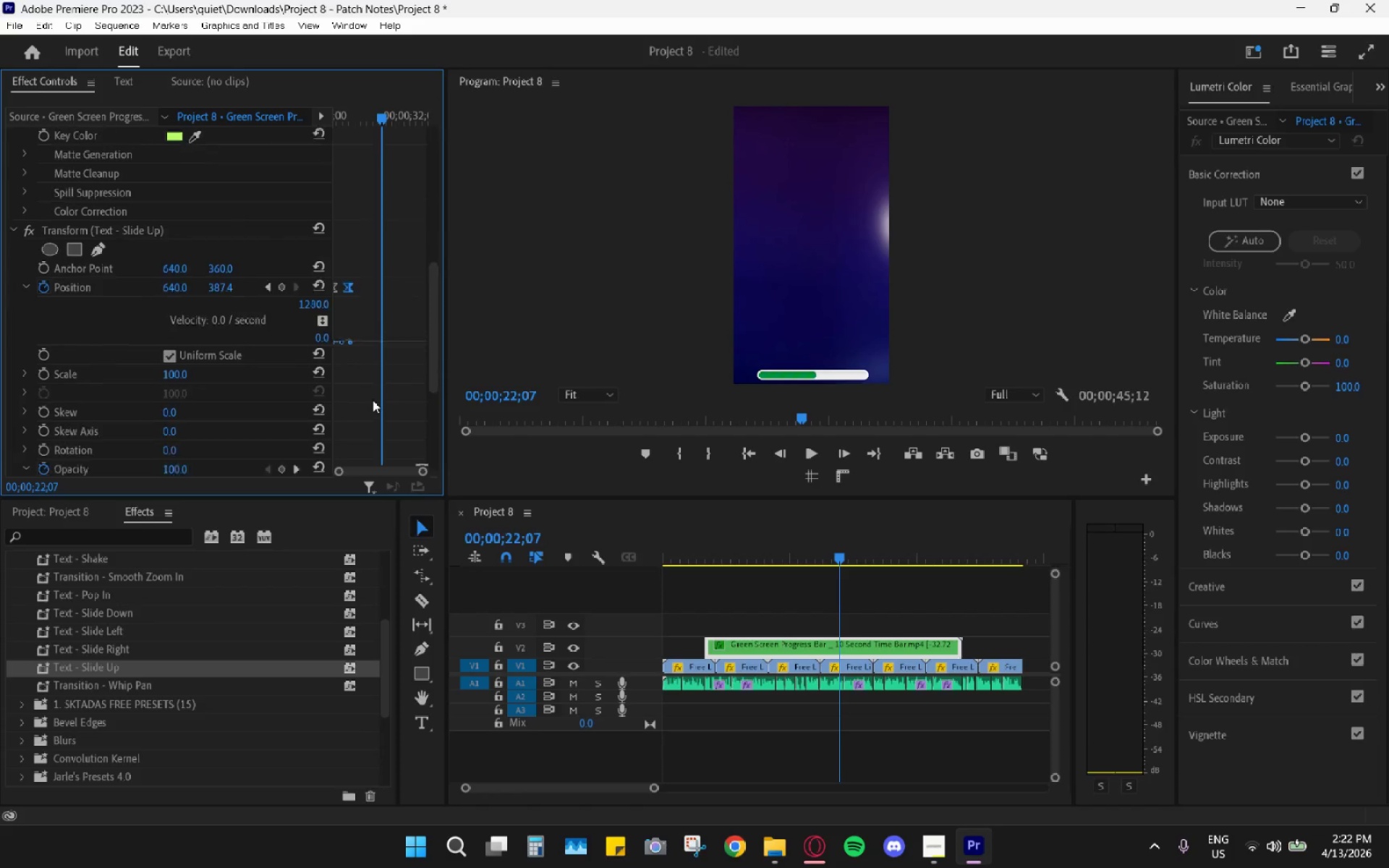 
scroll: coordinate [373, 400], scroll_direction: down, amount: 4.0
 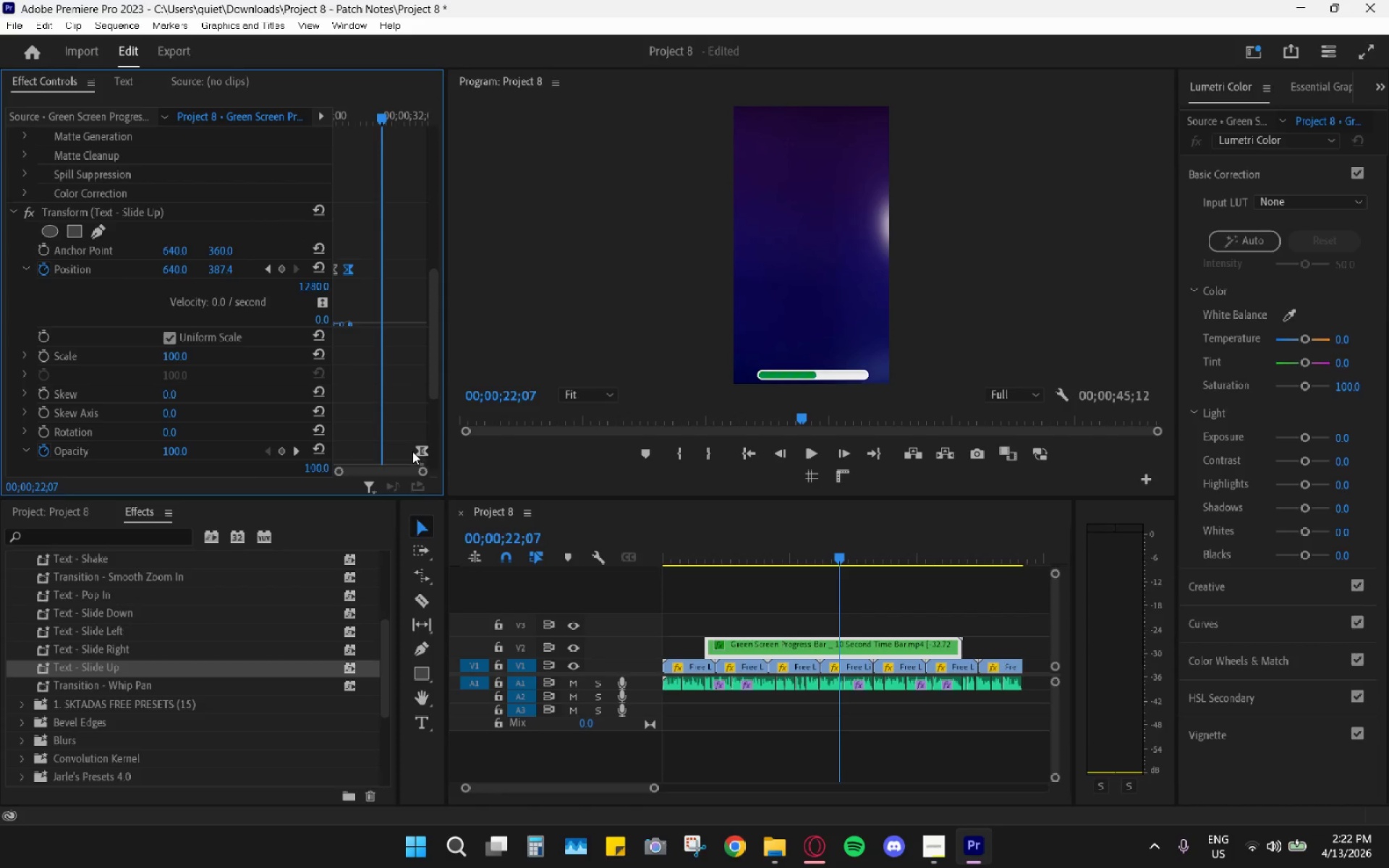 
left_click_drag(start_coordinate=[420, 454], to_coordinate=[339, 440])
 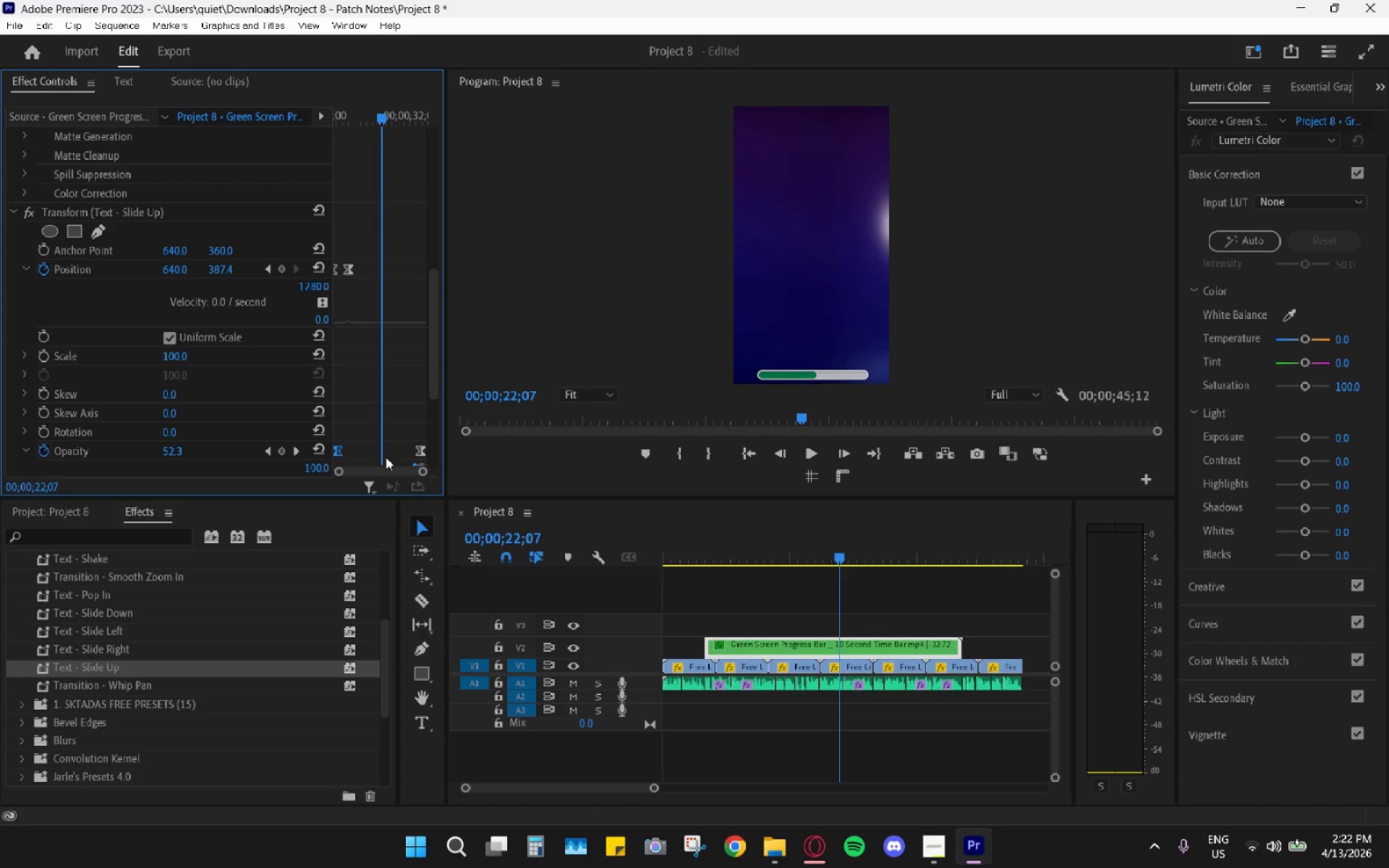 
left_click_drag(start_coordinate=[416, 454], to_coordinate=[347, 456])
 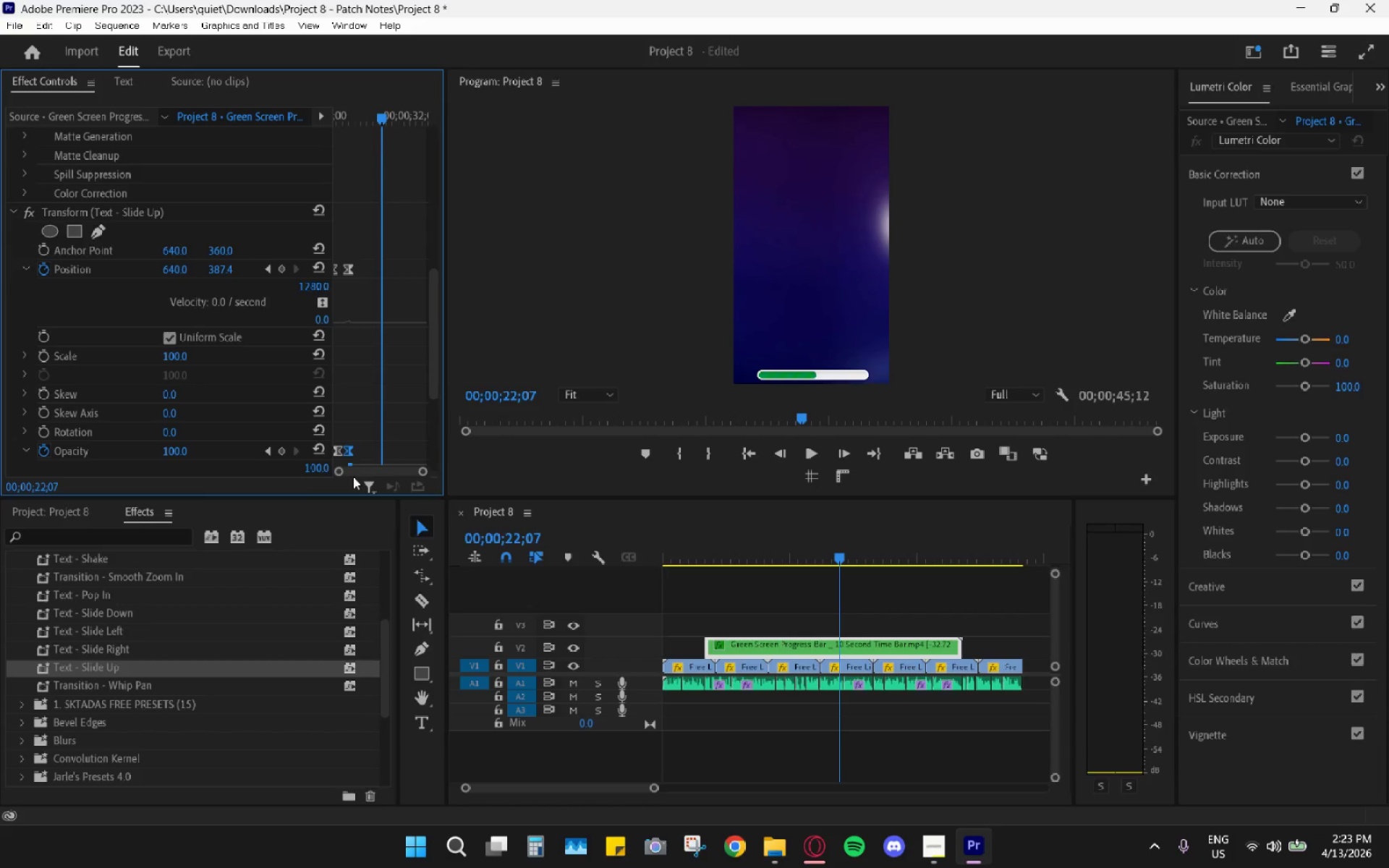 
wait(33.88)
 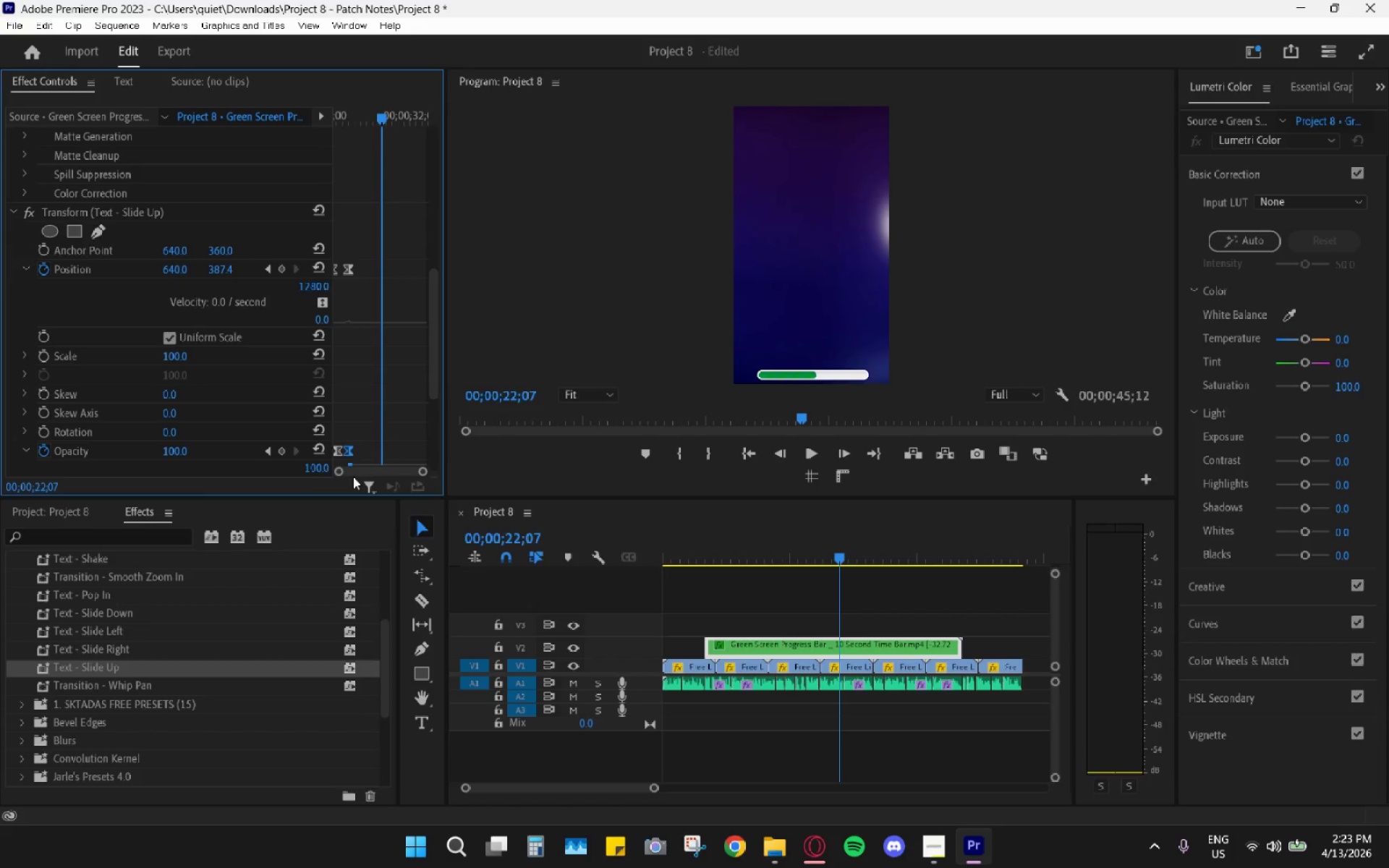 
scroll: coordinate [698, 651], scroll_direction: up, amount: 4.0
 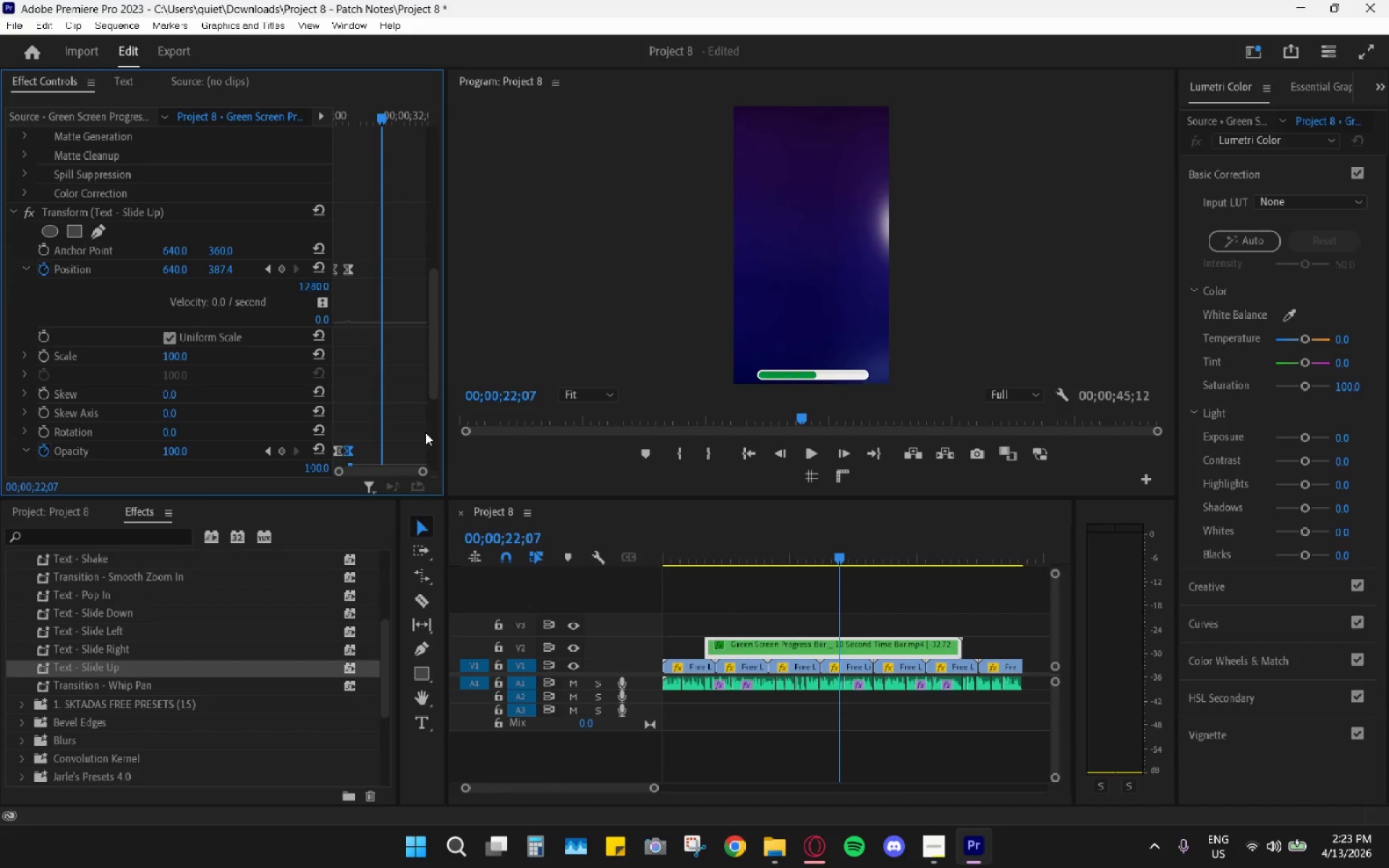 
left_click_drag(start_coordinate=[815, 548], to_coordinate=[713, 543])
 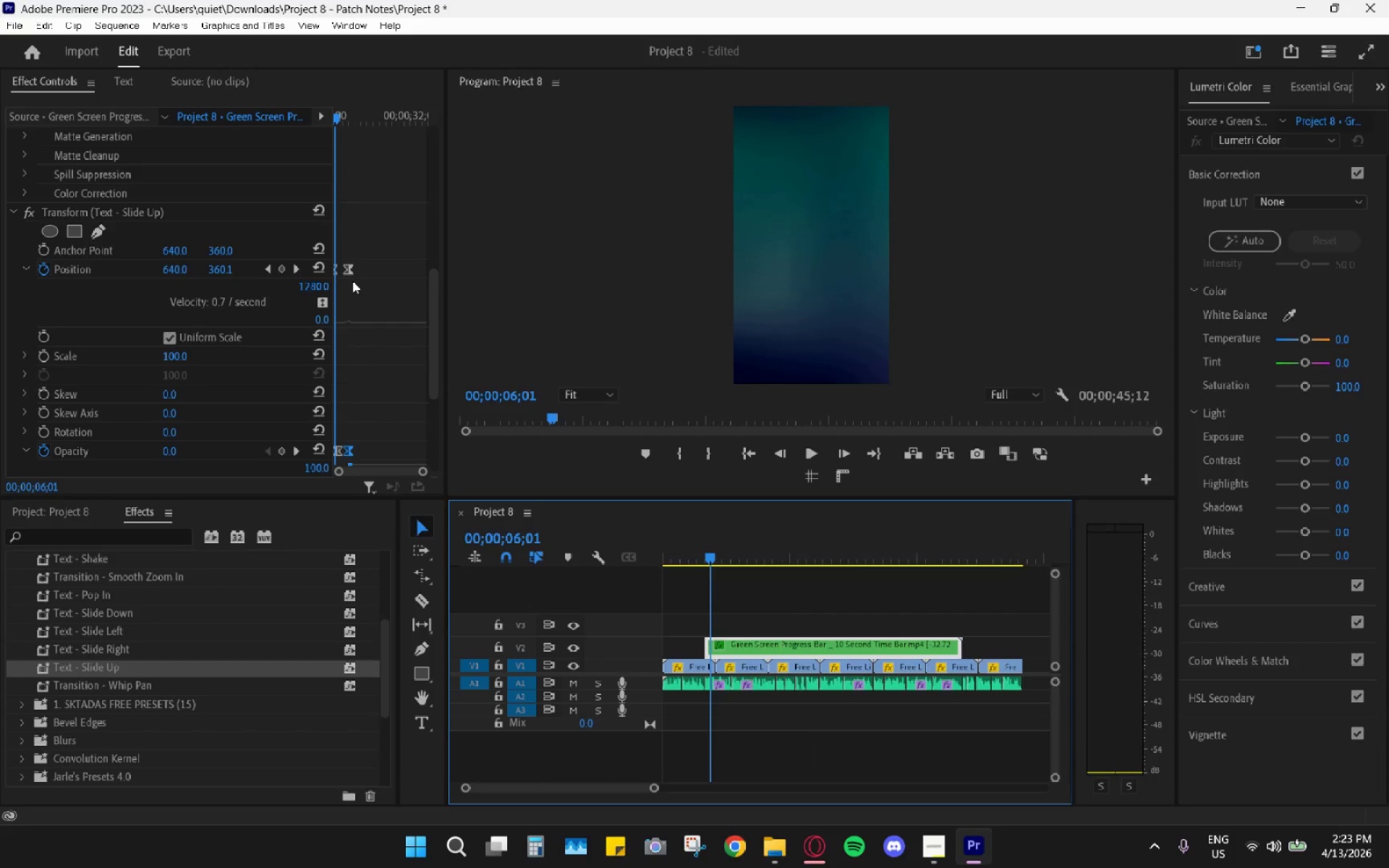 
left_click_drag(start_coordinate=[335, 272], to_coordinate=[300, 277])
 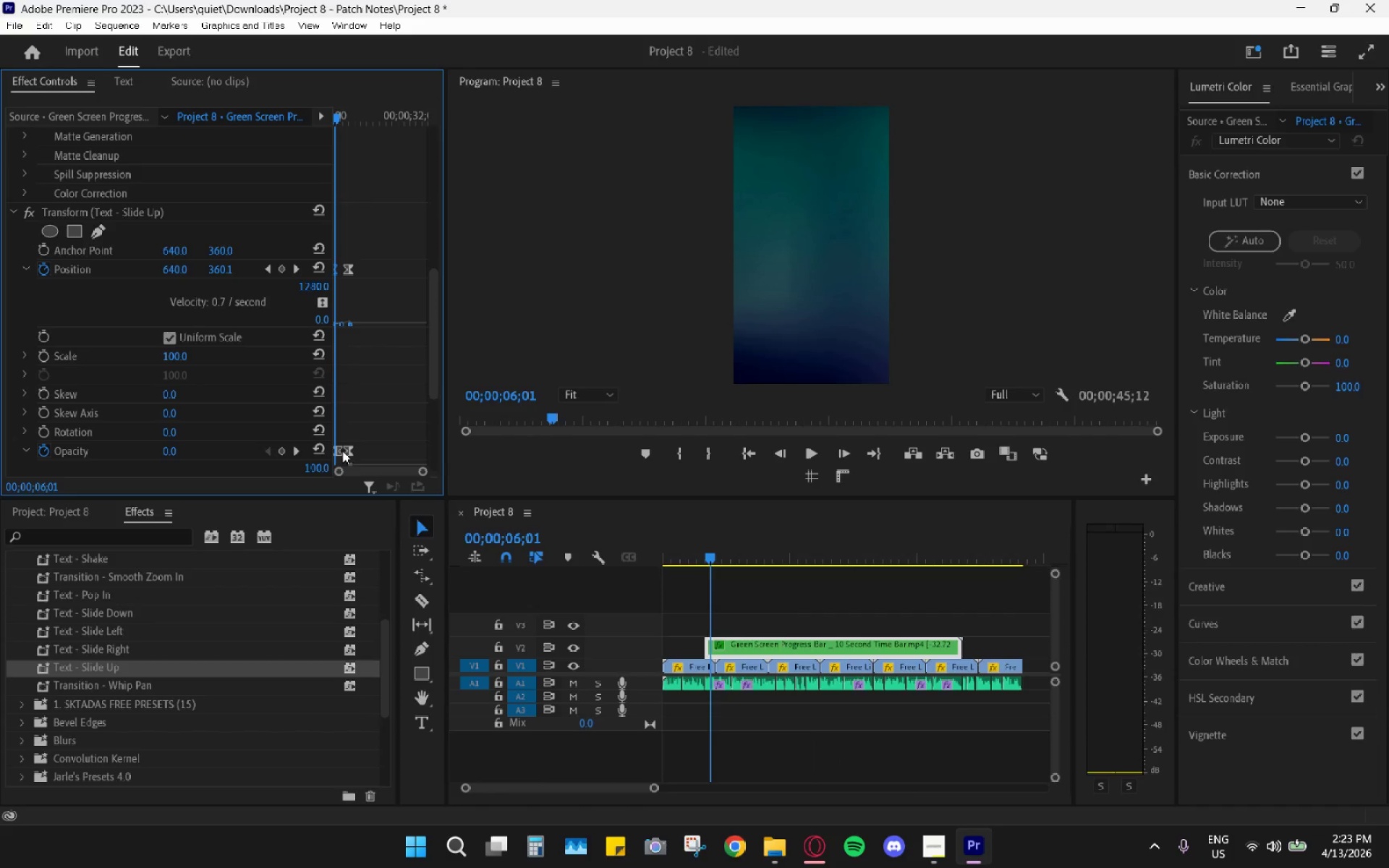 
left_click_drag(start_coordinate=[336, 448], to_coordinate=[294, 440])
 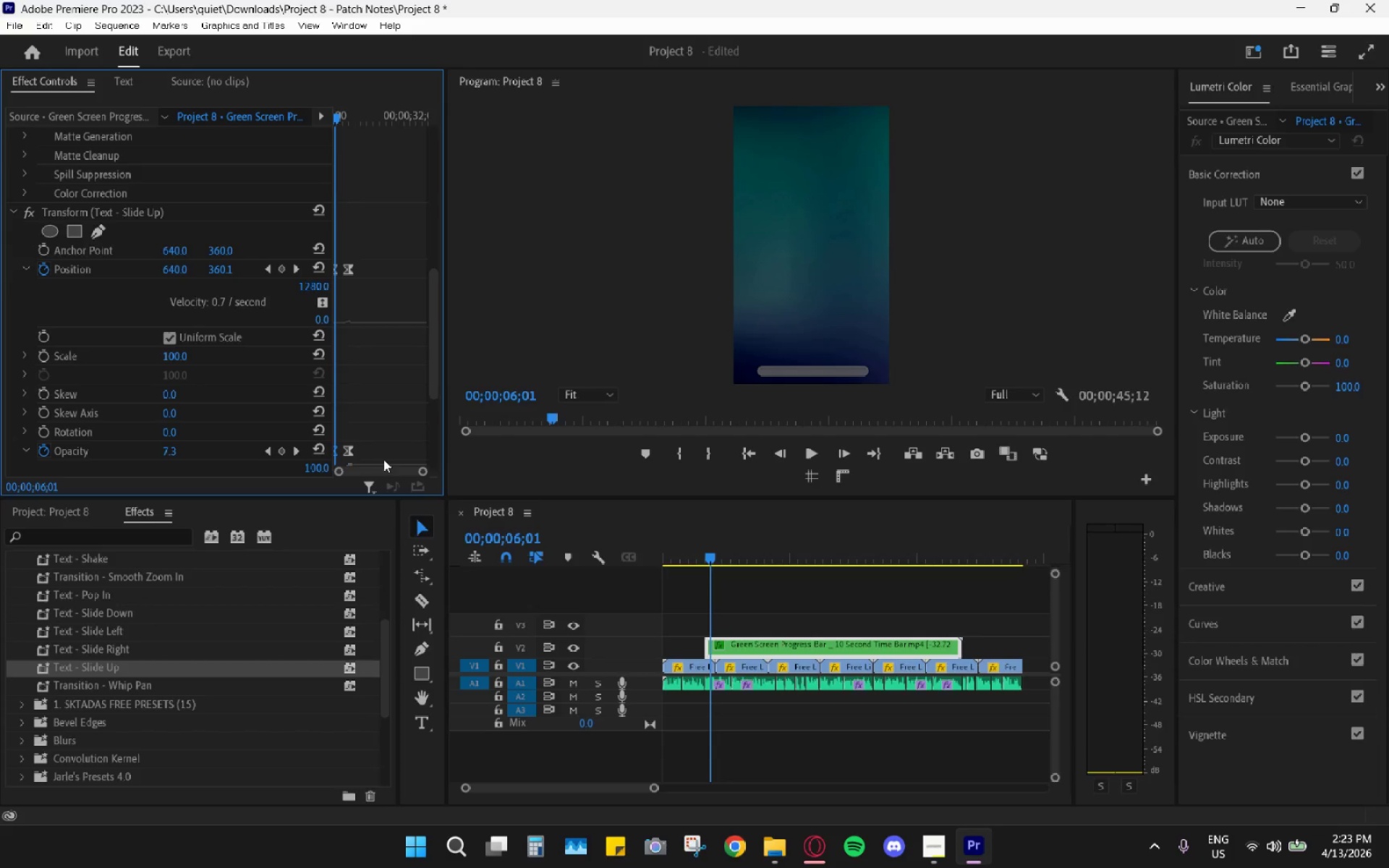 
left_click([345, 451])
 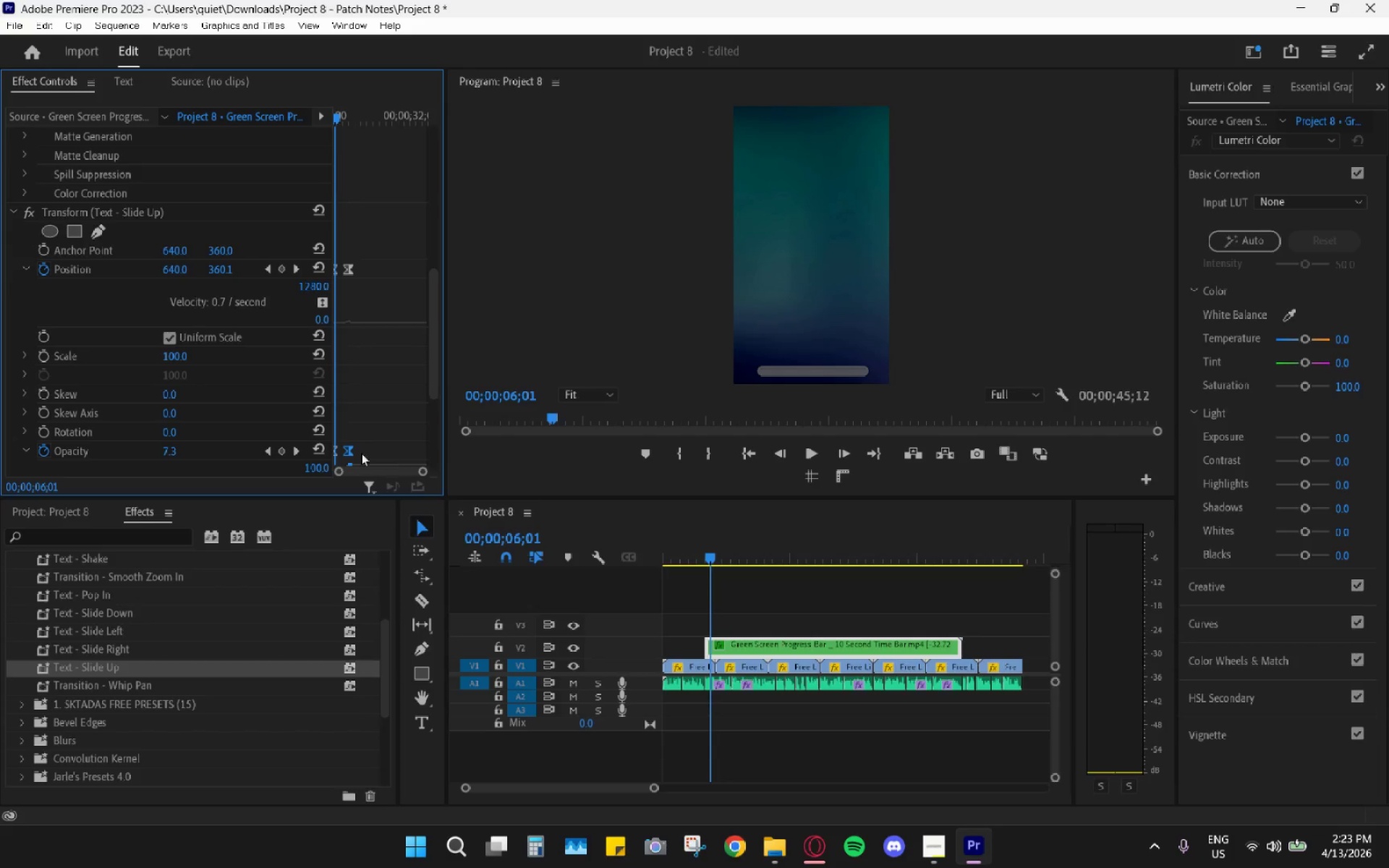 
left_click([334, 452])
 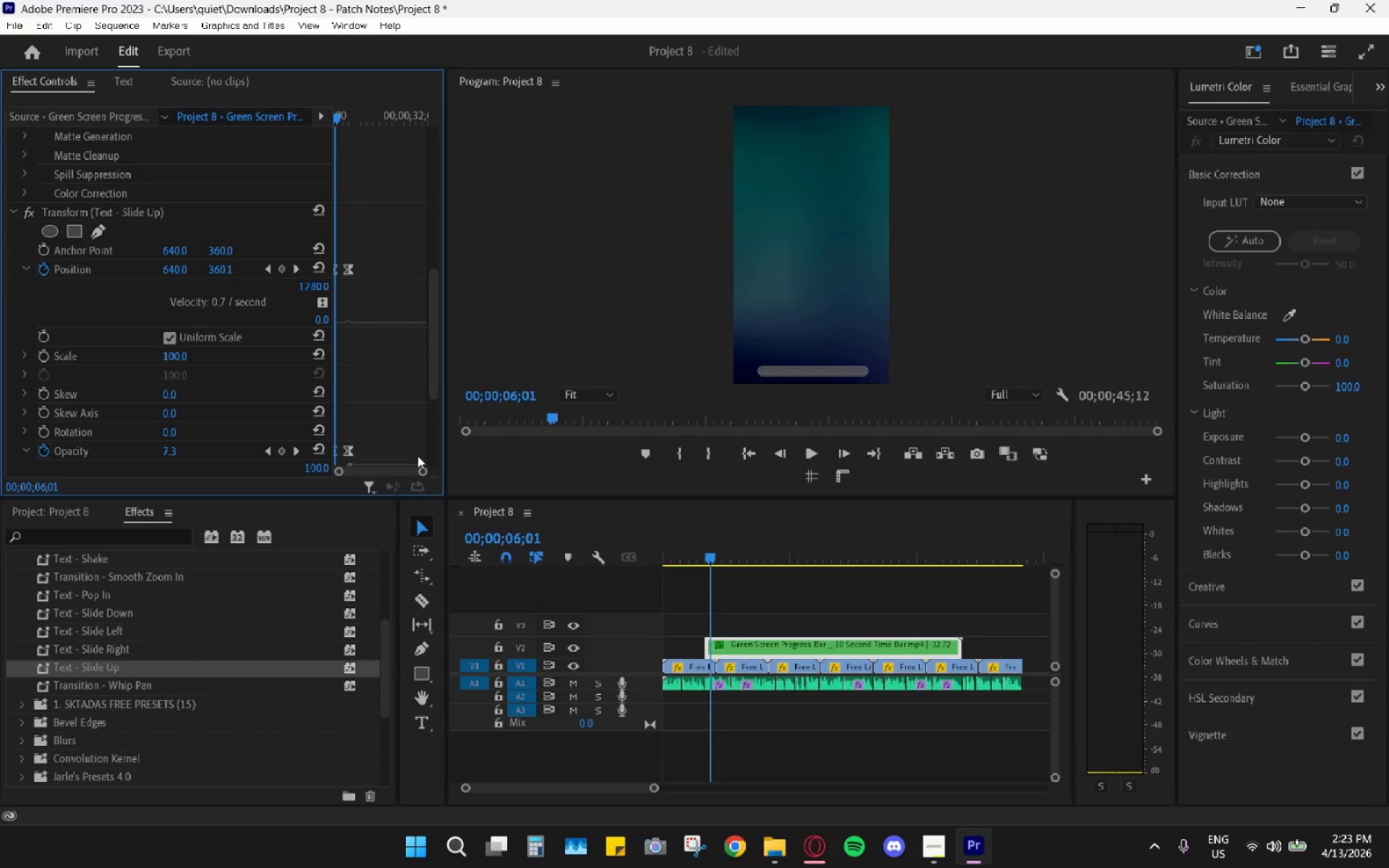 
left_click_drag(start_coordinate=[420, 471], to_coordinate=[420, 480])
 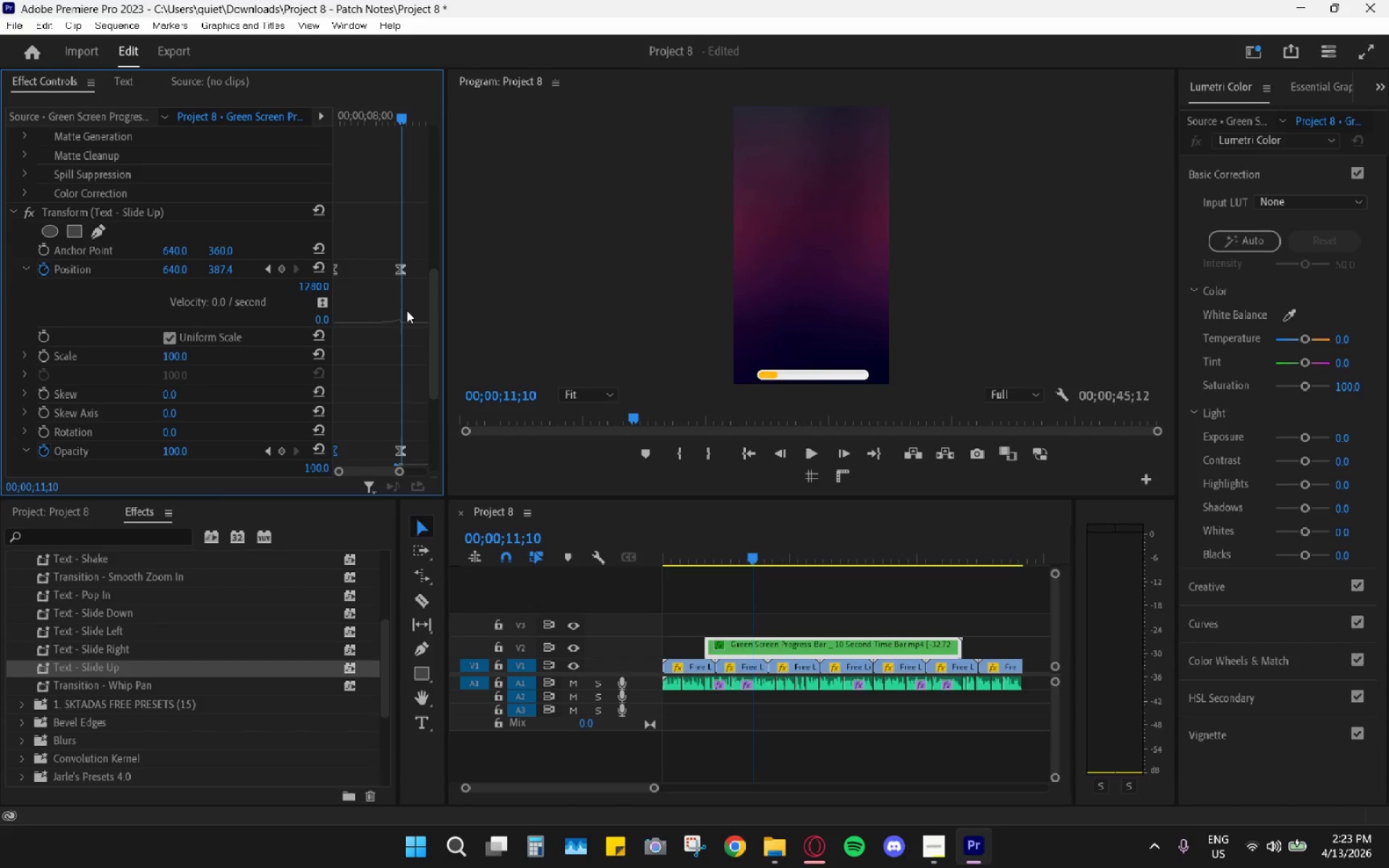 
left_click_drag(start_coordinate=[393, 476], to_coordinate=[376, 470])
 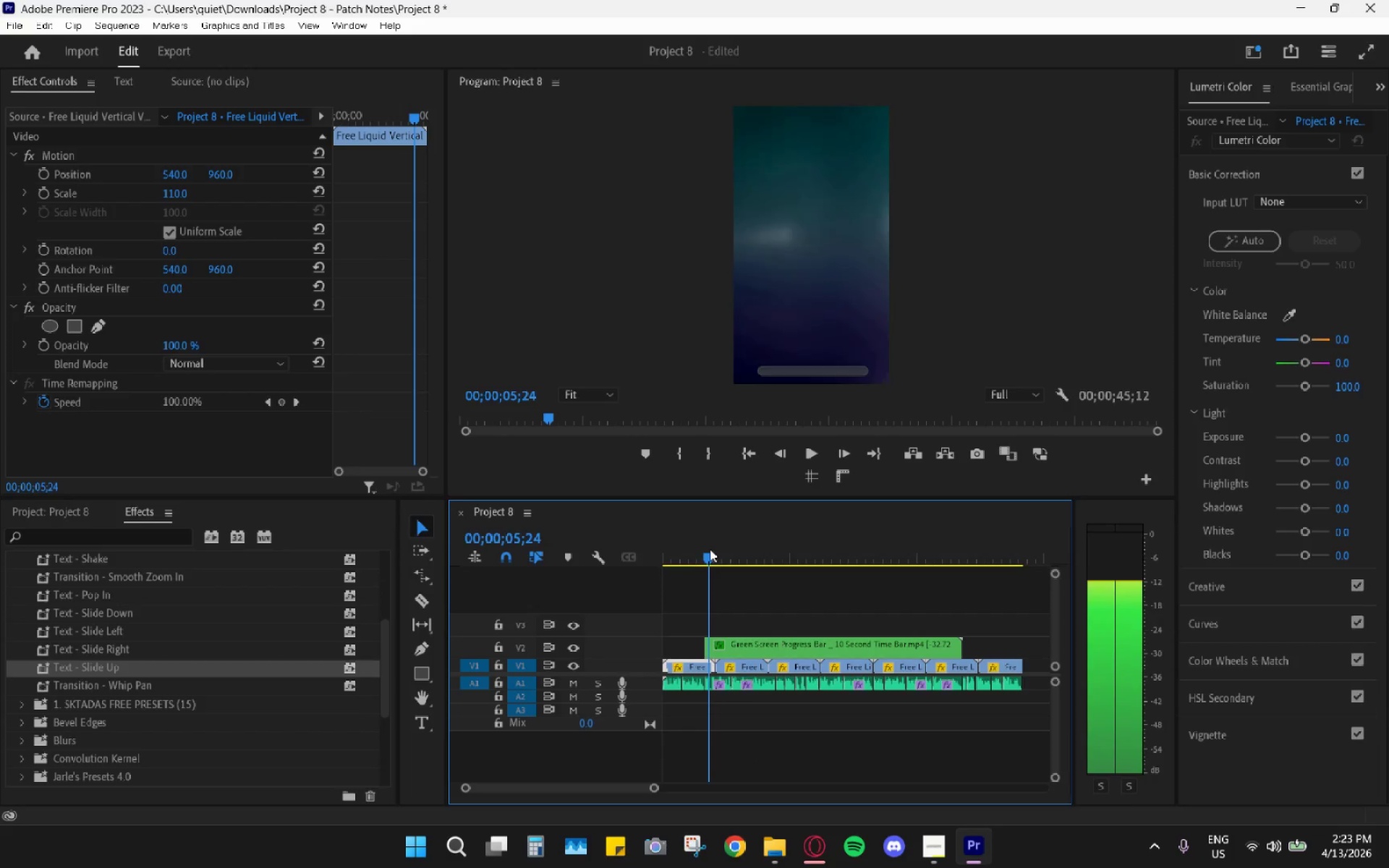 
scroll: coordinate [728, 673], scroll_direction: up, amount: 15.0
 